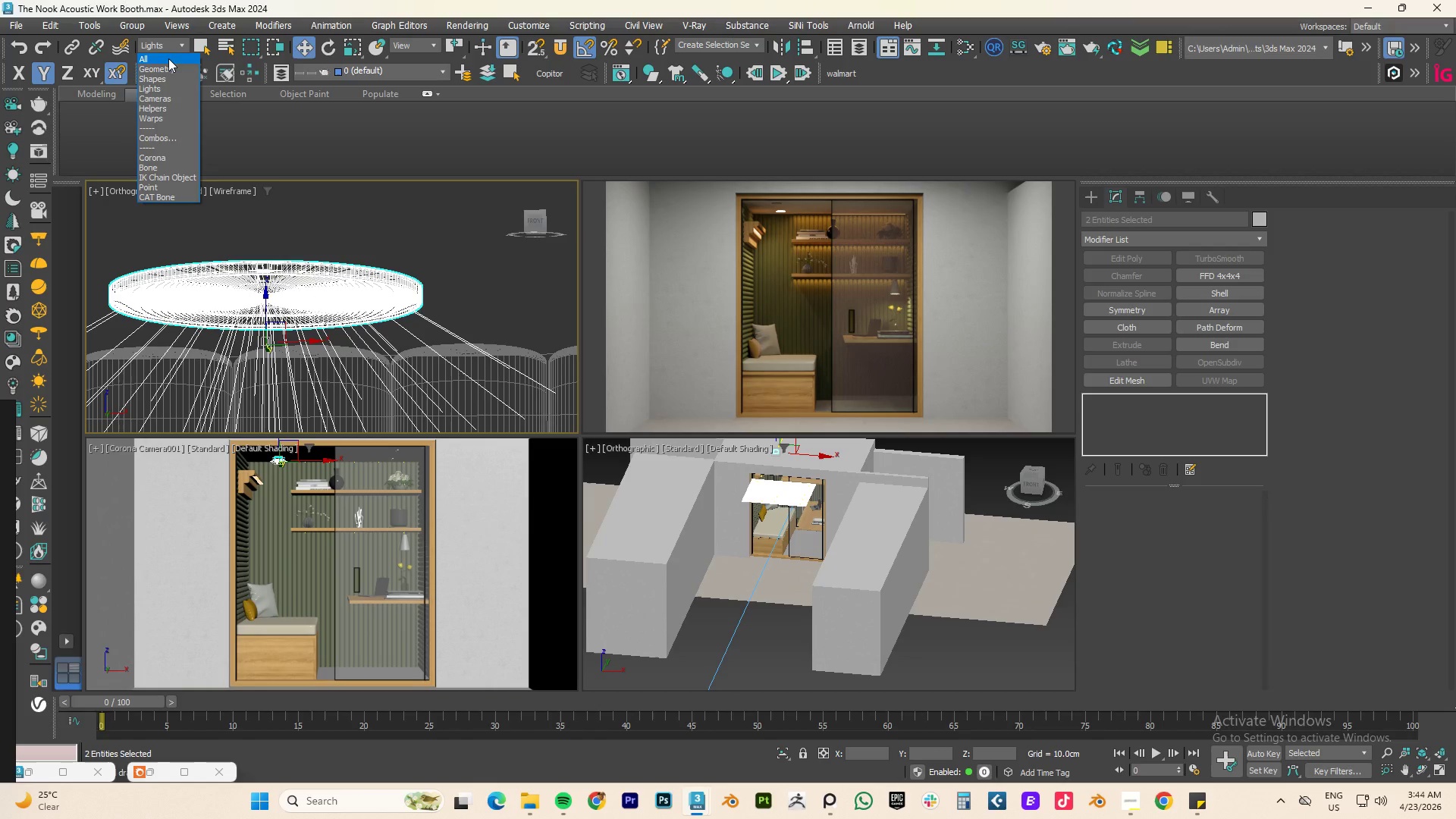 
left_click([168, 58])
 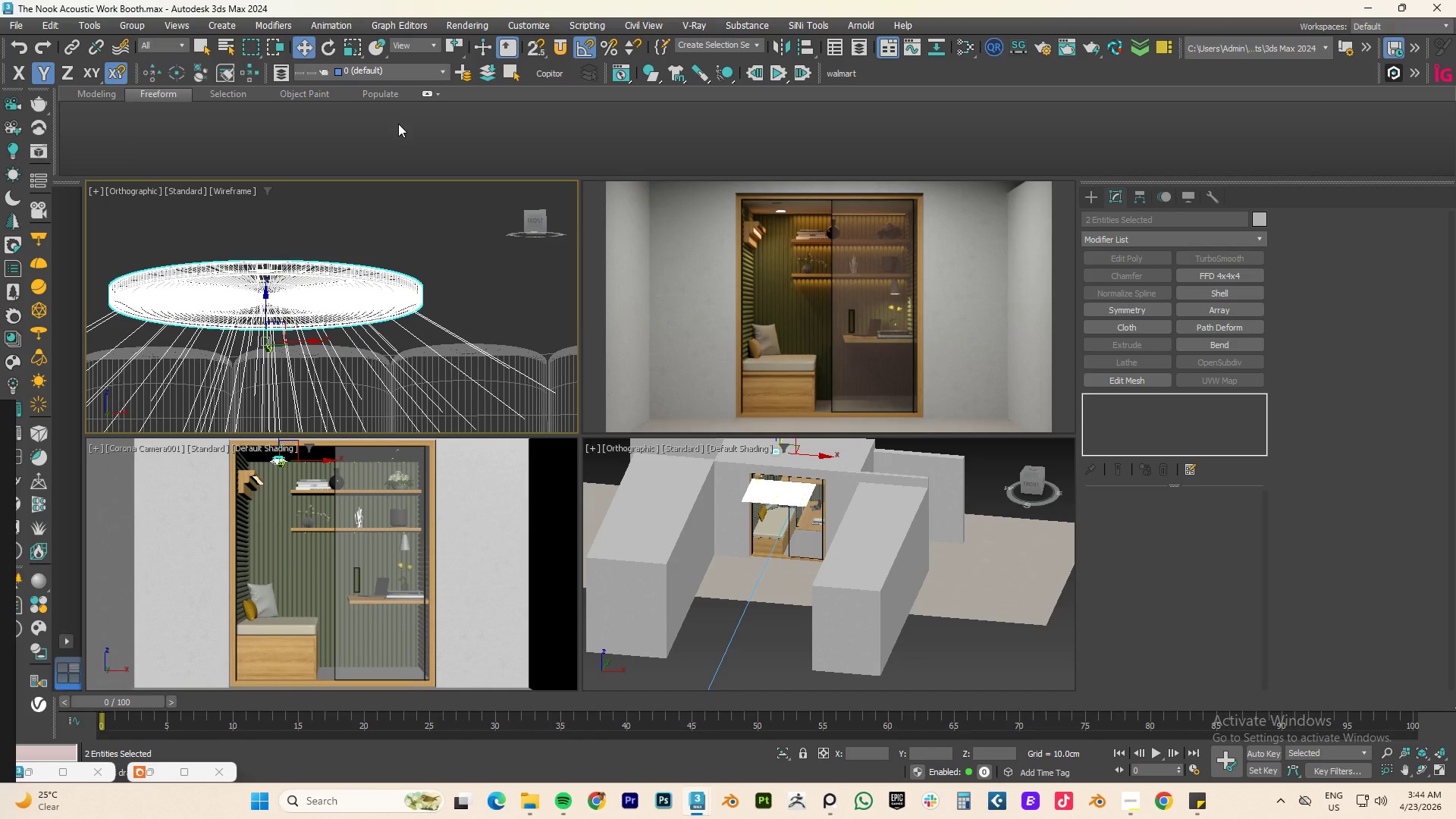 
type(tz)
 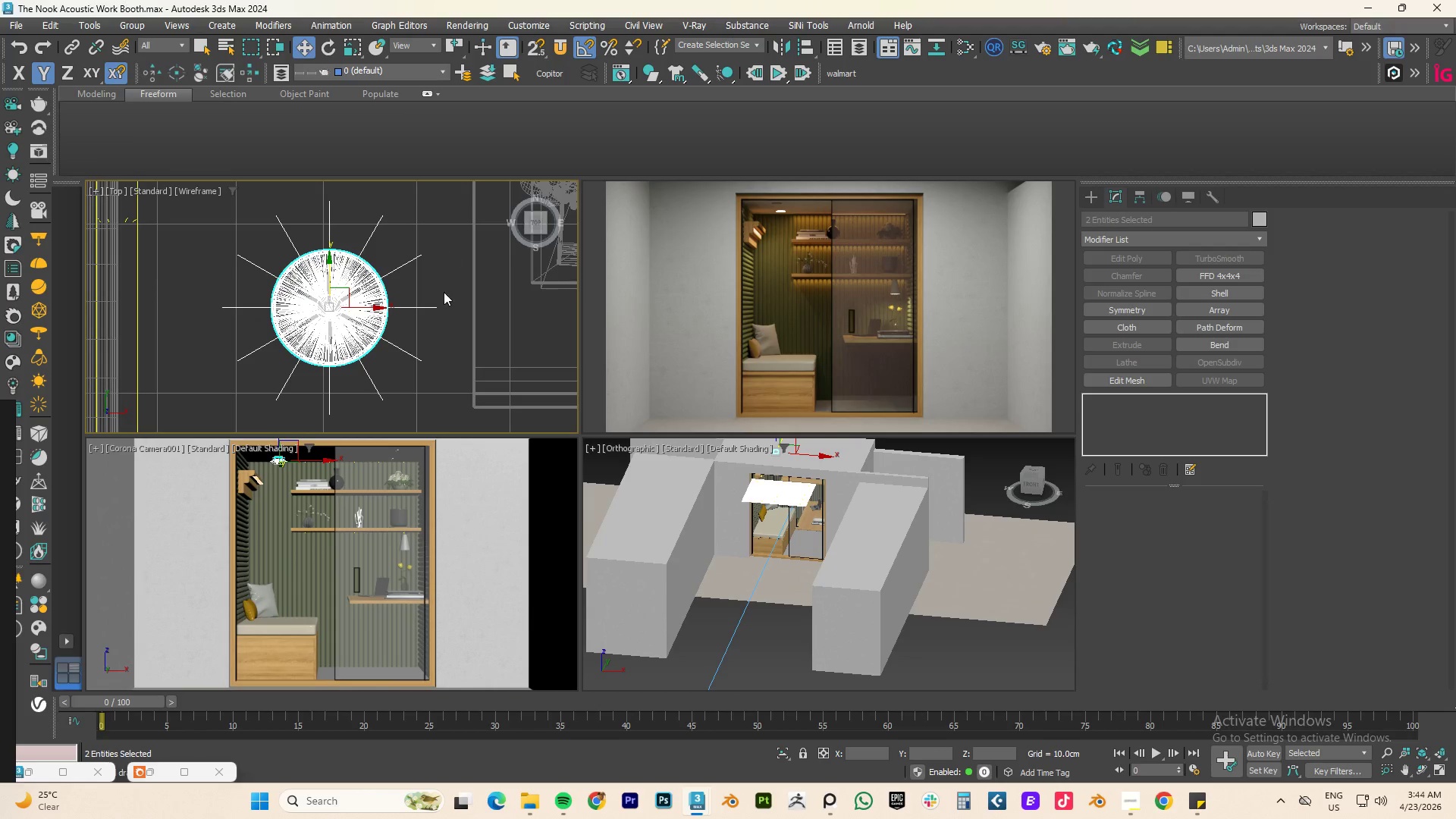 
scroll: coordinate [466, 304], scroll_direction: down, amount: 7.0
 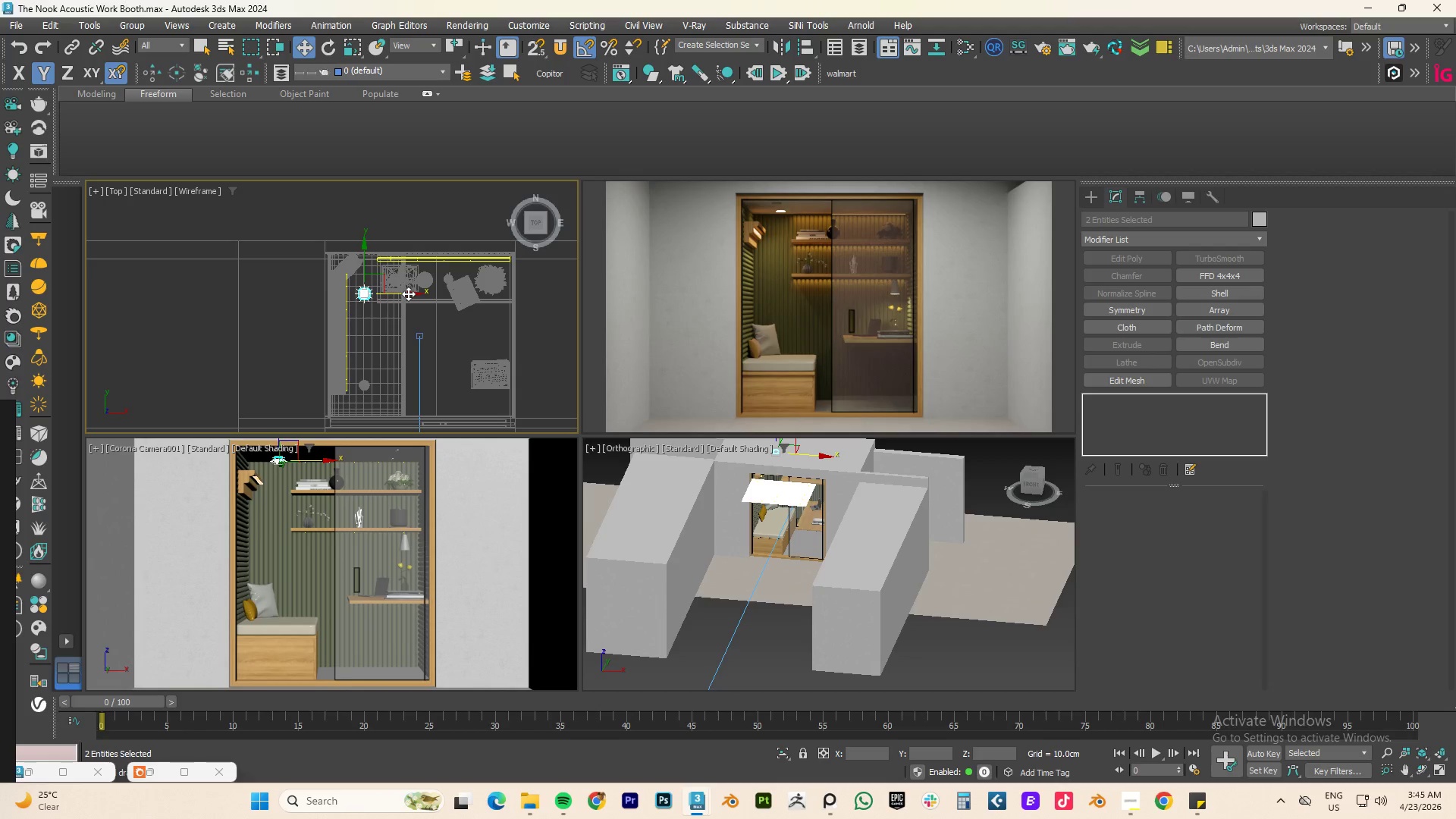 
hold_key(key=ShiftLeft, duration=4.61)
left_click_drag(start_coordinate=[408, 293], to_coordinate=[529, 296])
 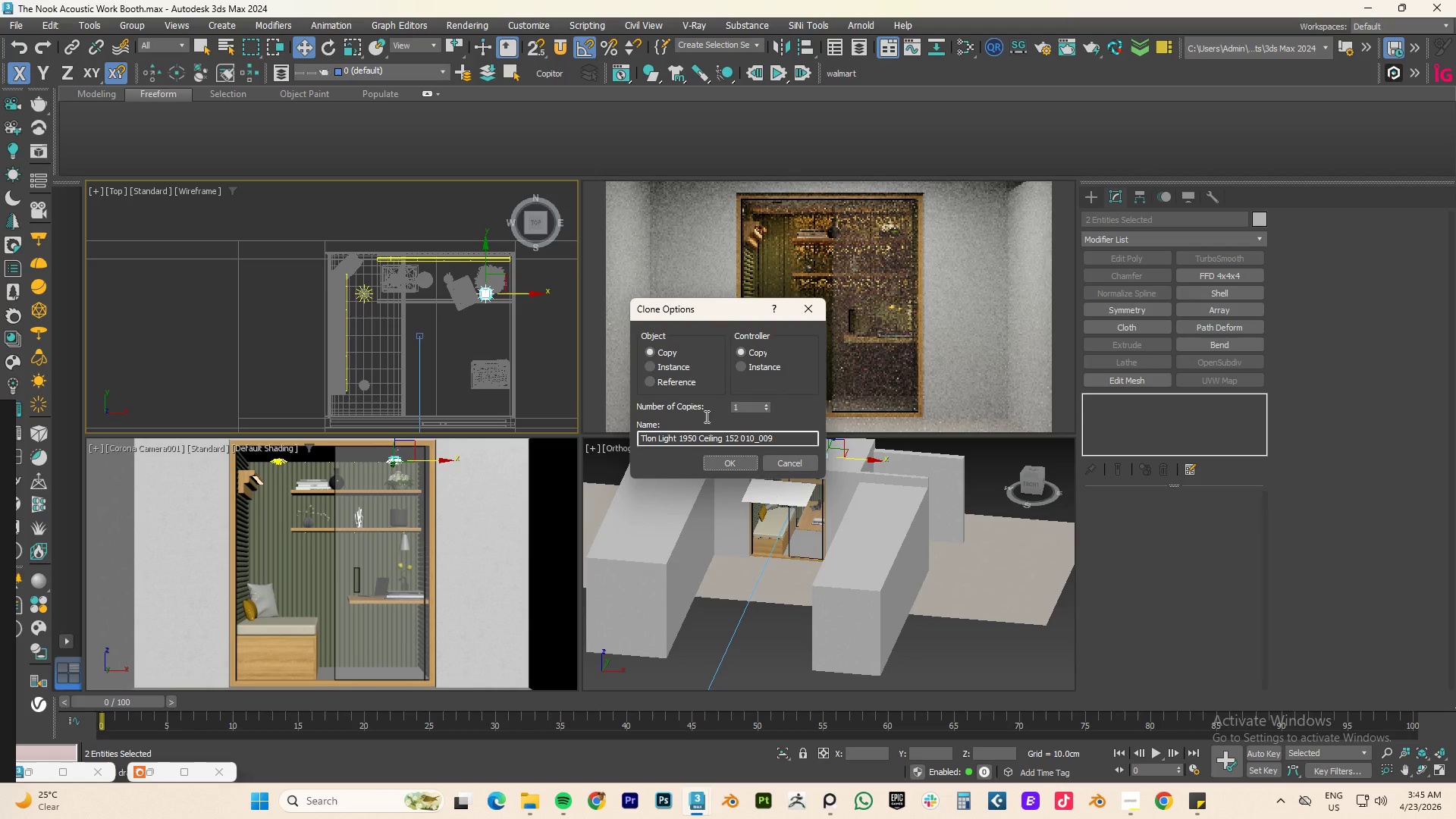 
left_click([677, 363])
 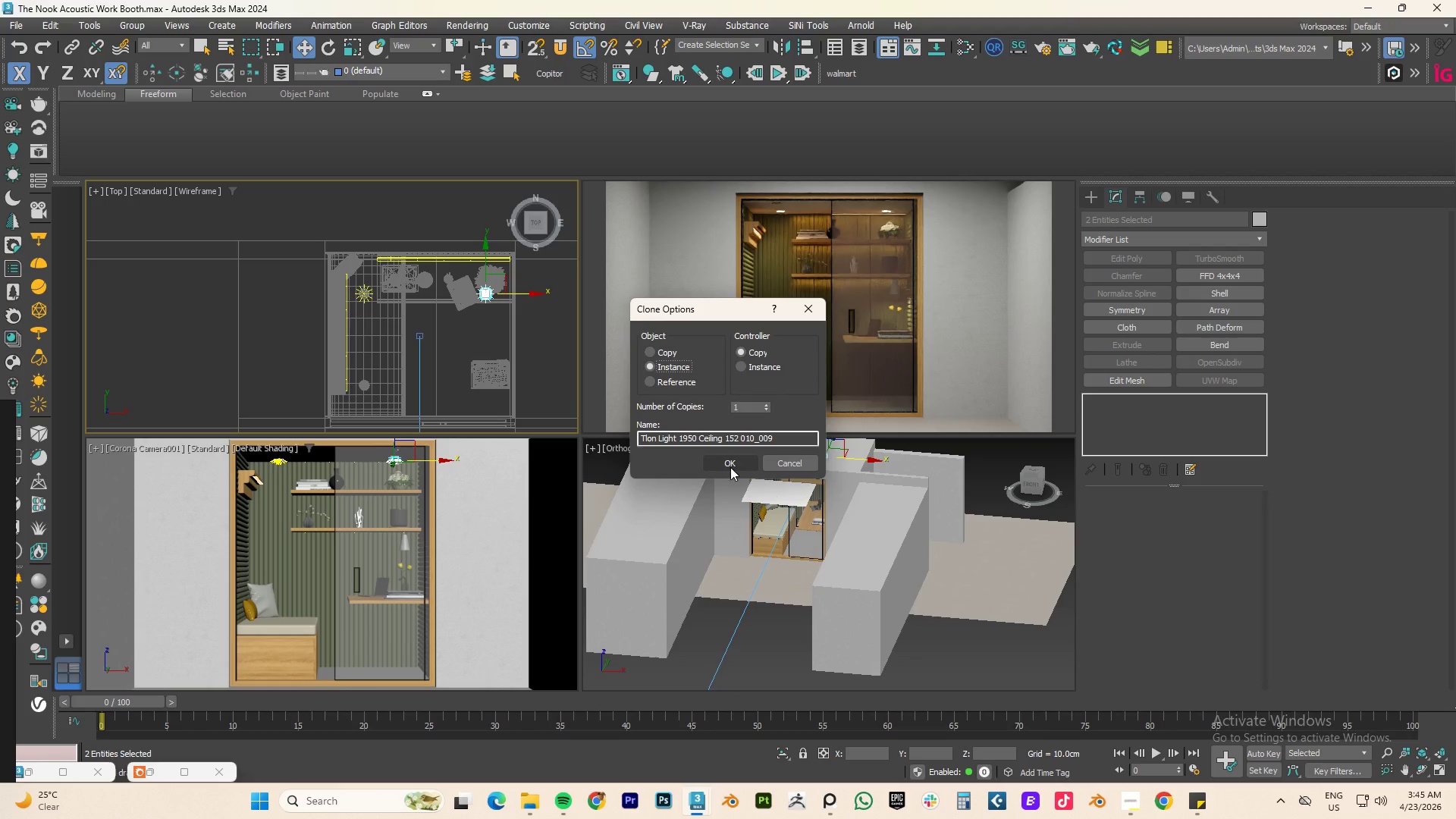 
left_click([727, 466])
 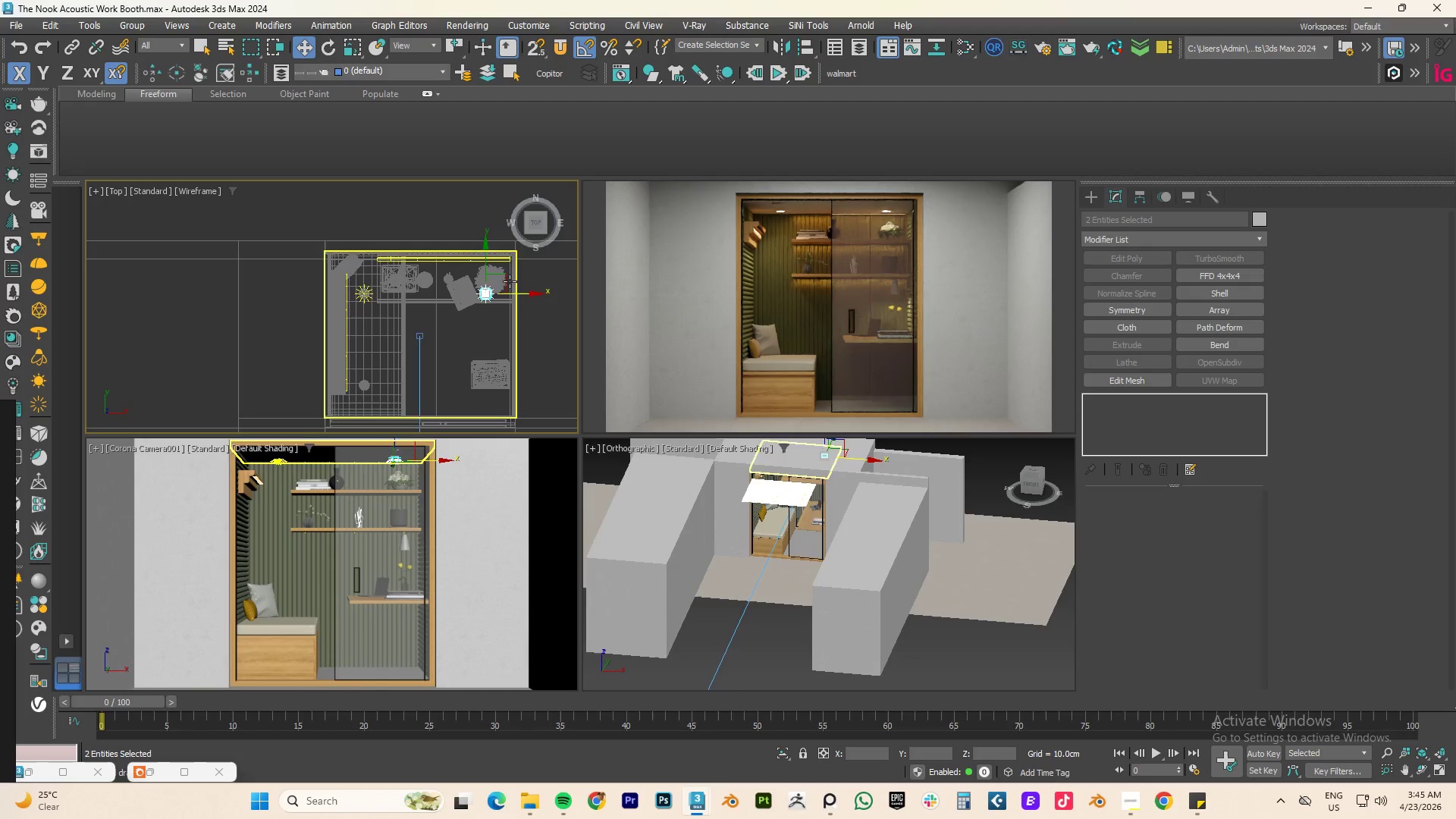 
hold_key(key=ShiftLeft, duration=2.84)
left_click_drag(start_coordinate=[488, 259], to_coordinate=[494, 353])
 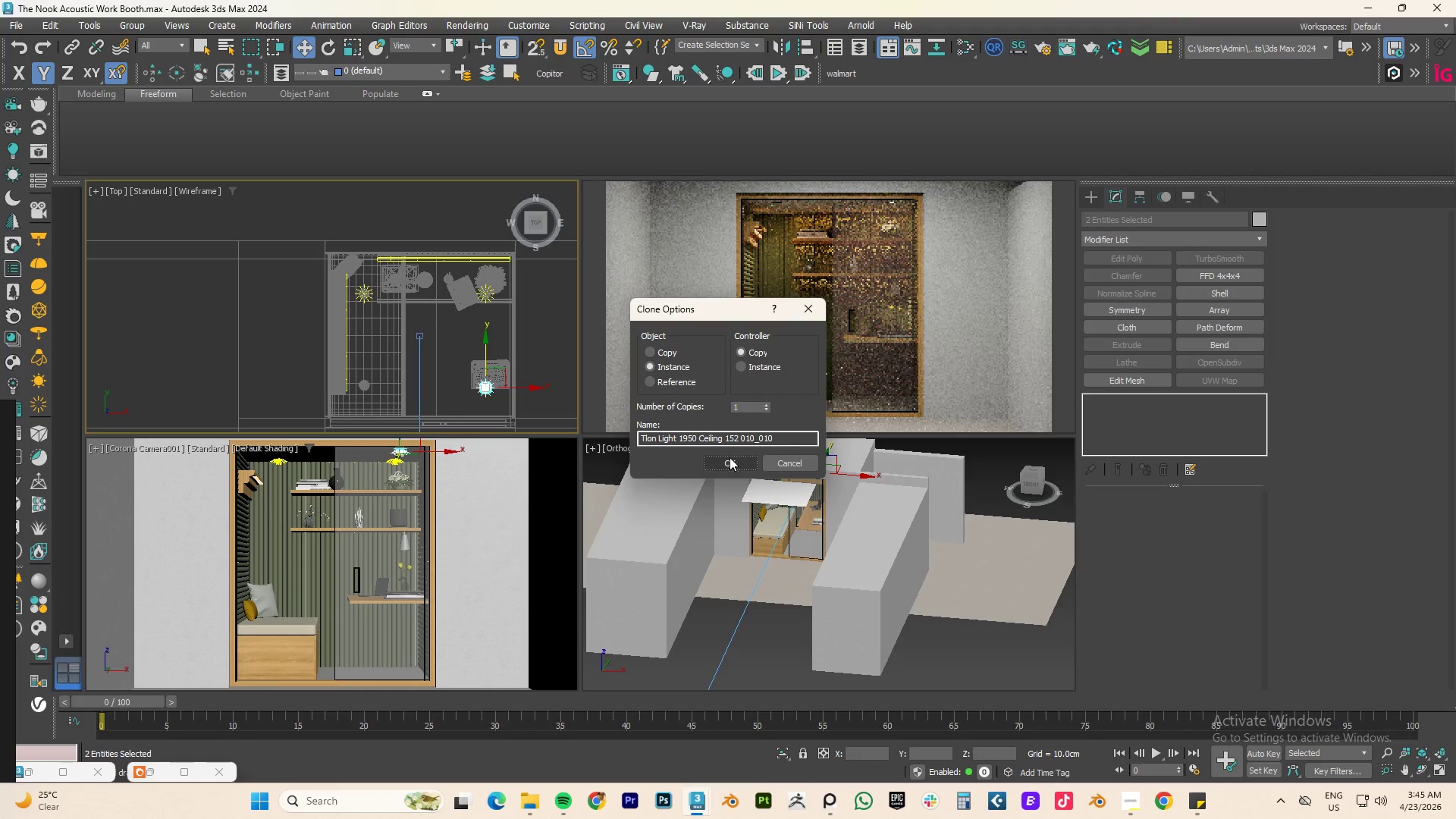 
left_click([728, 463])
 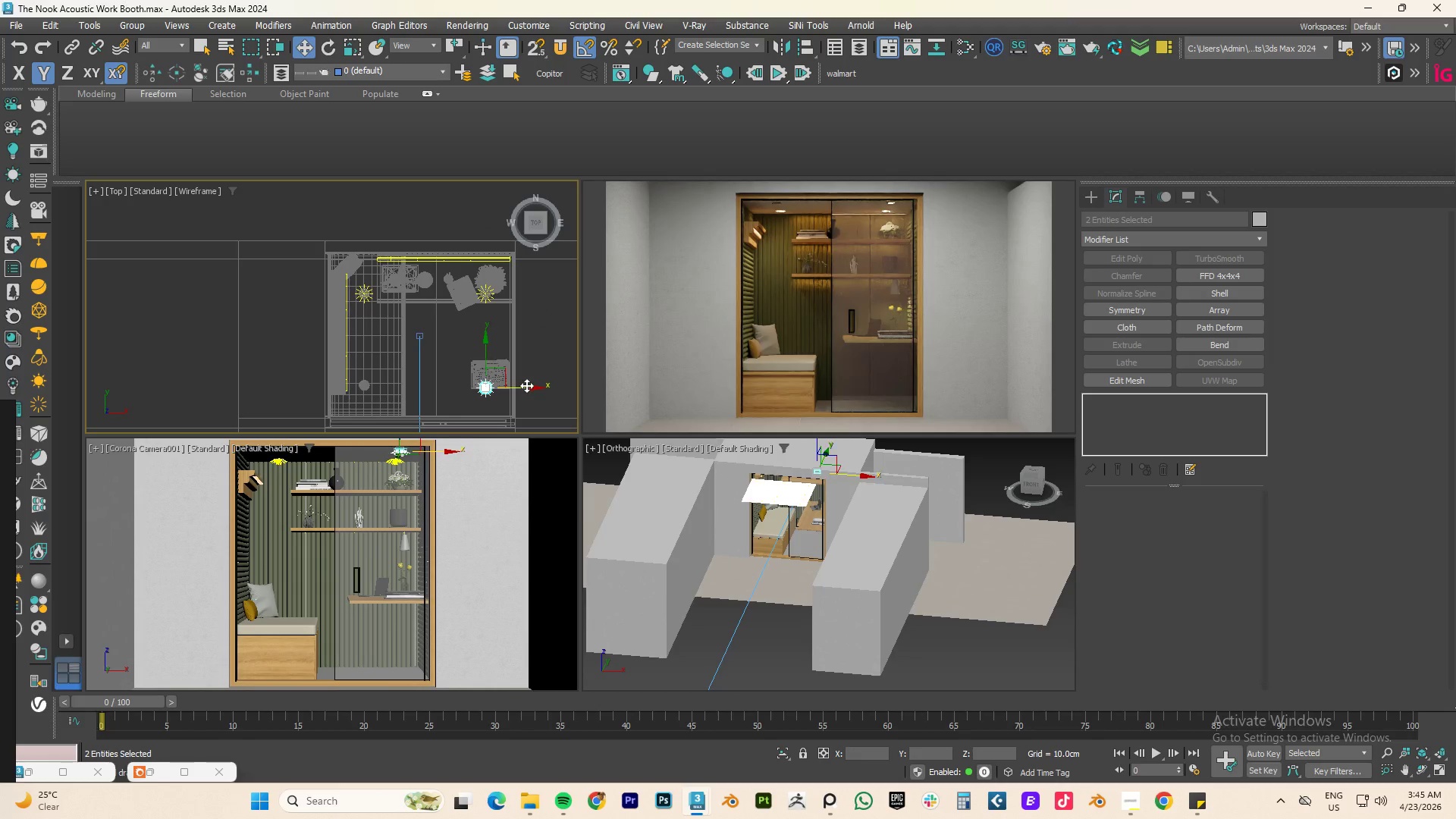 
hold_key(key=ShiftLeft, duration=3.42)
left_click_drag(start_coordinate=[526, 385], to_coordinate=[426, 381])
 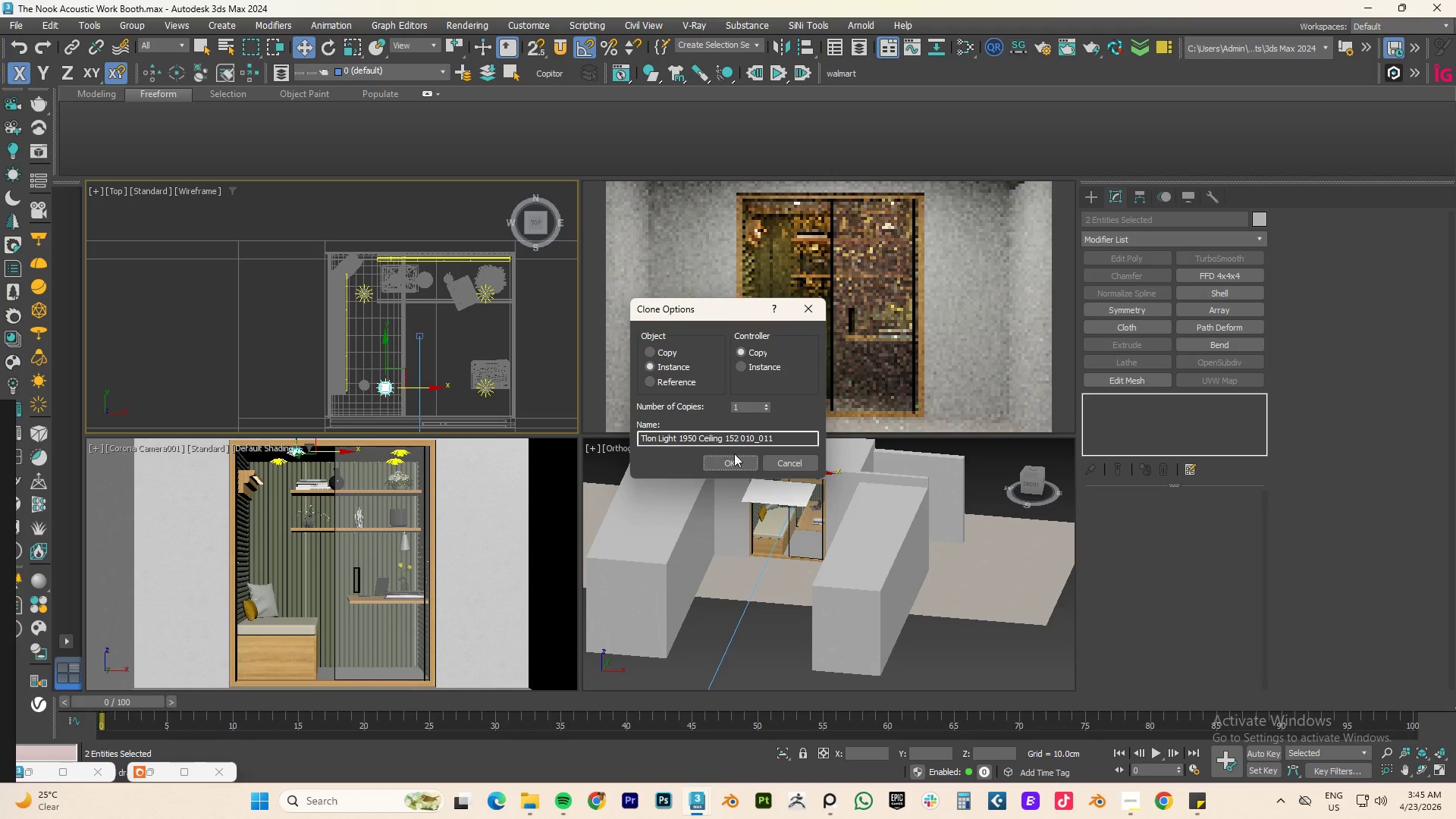 
left_click([730, 464])
 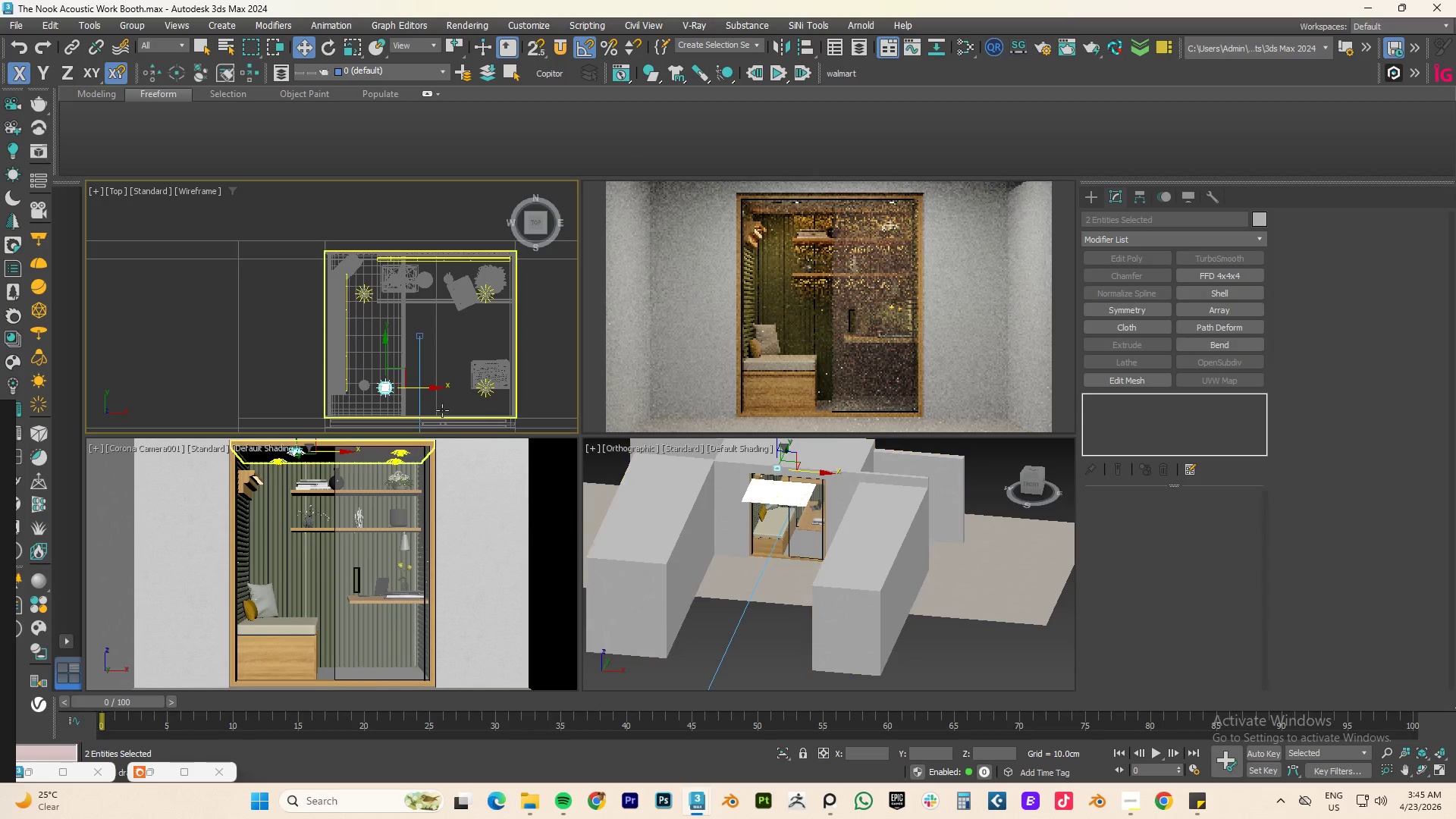 
hold_key(key=AltLeft, duration=1.75)
 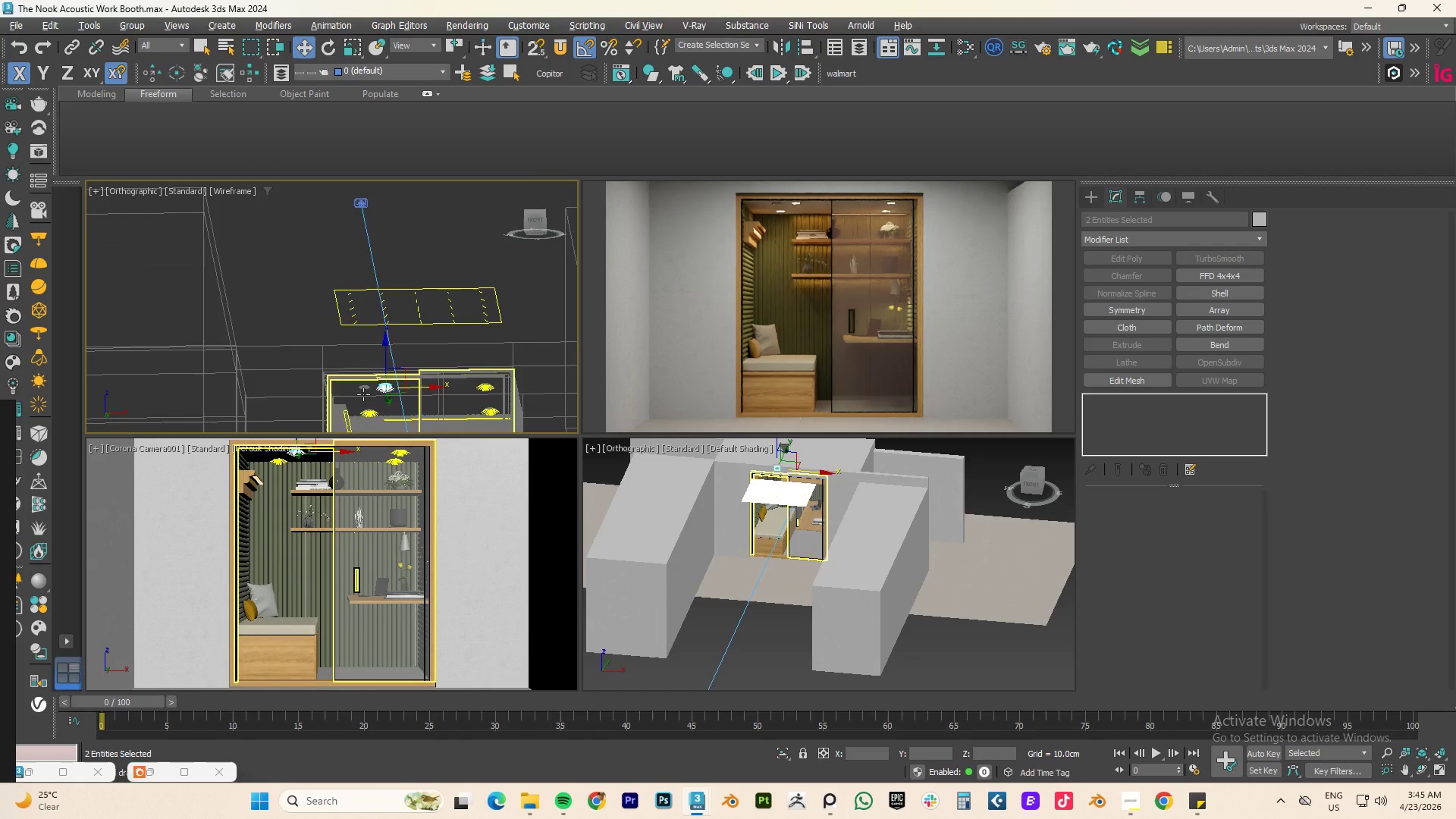 
scroll: coordinate [391, 300], scroll_direction: up, amount: 6.0
 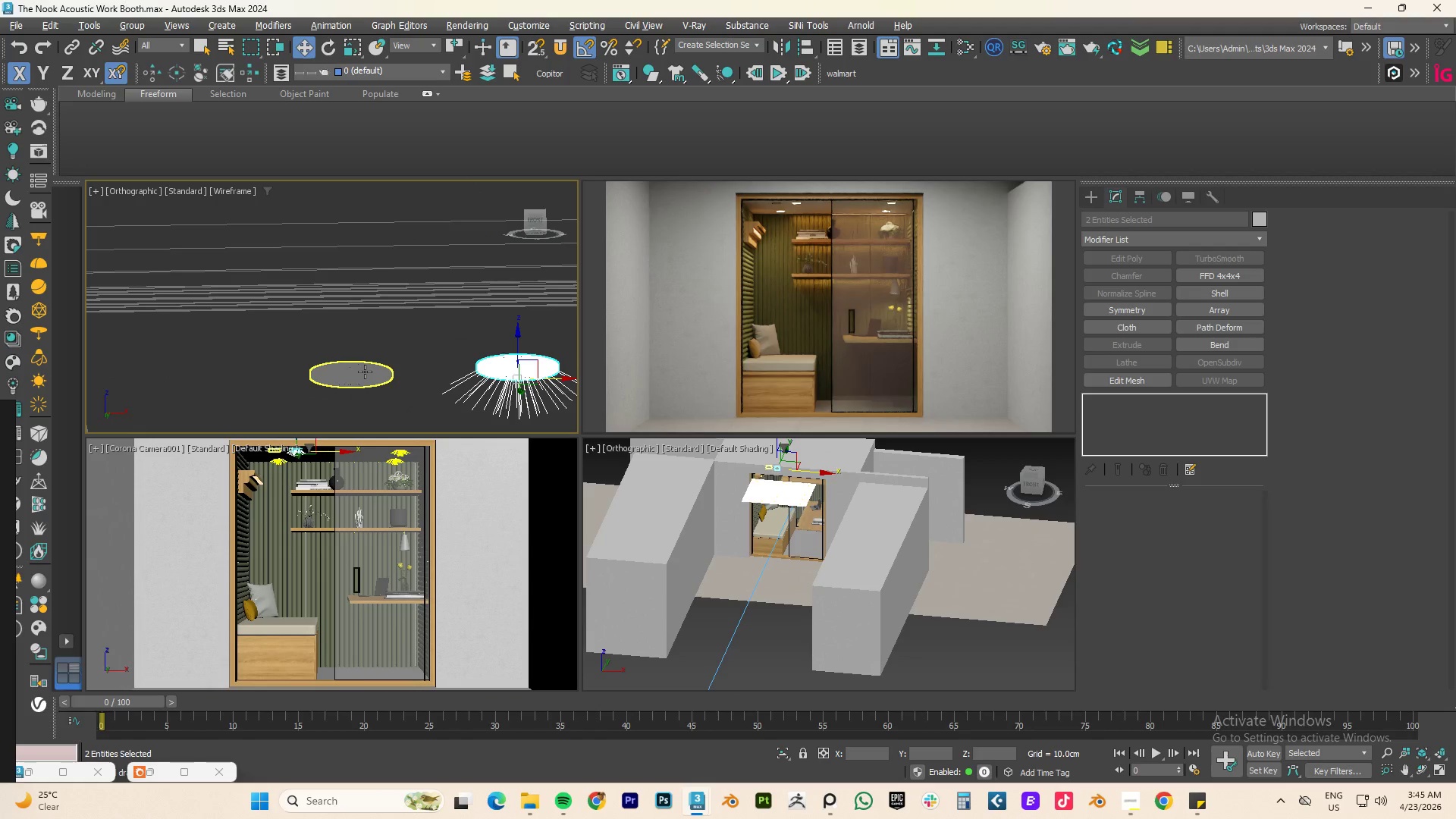 
left_click([365, 372])
 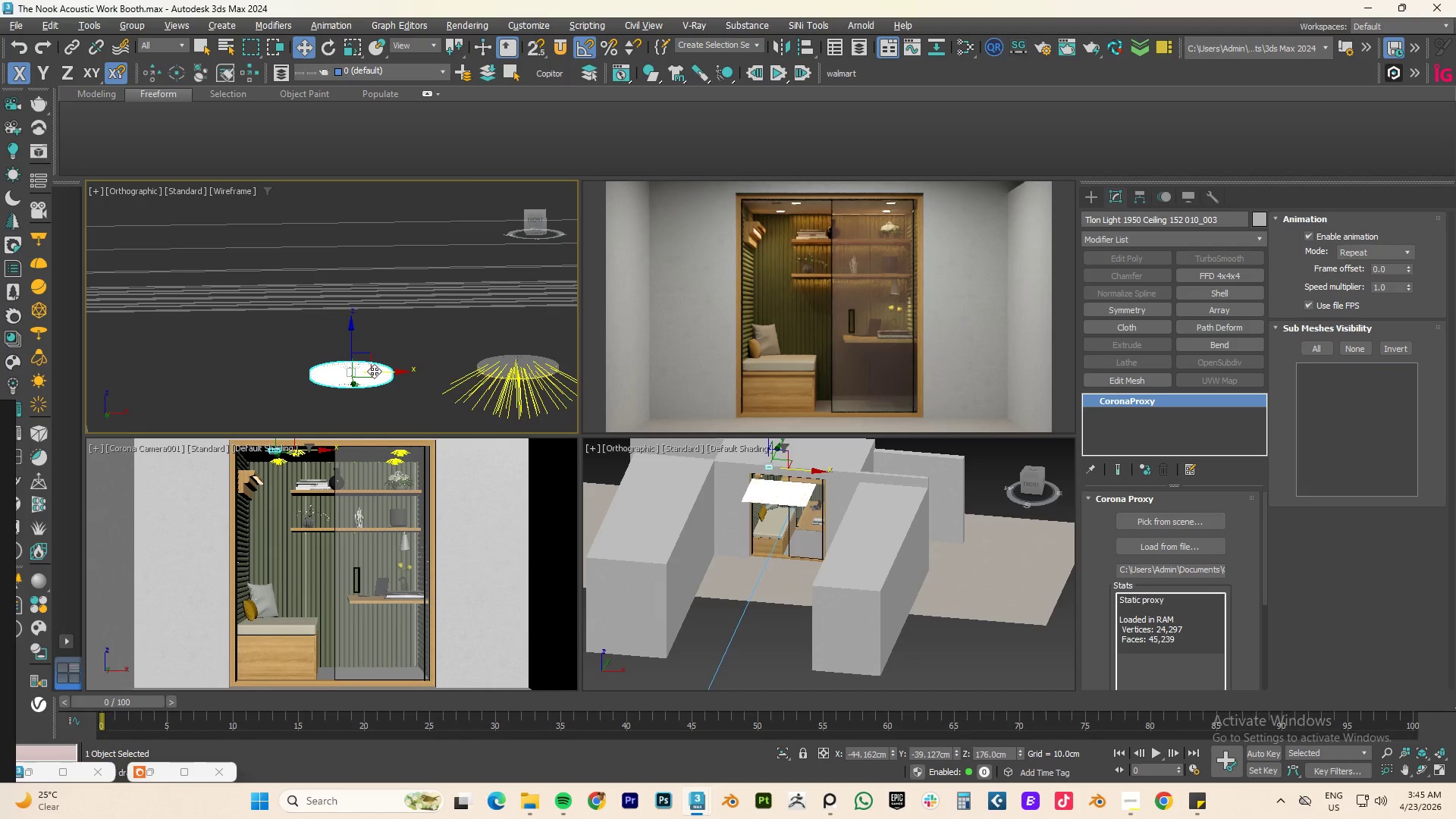 
key(Delete)
 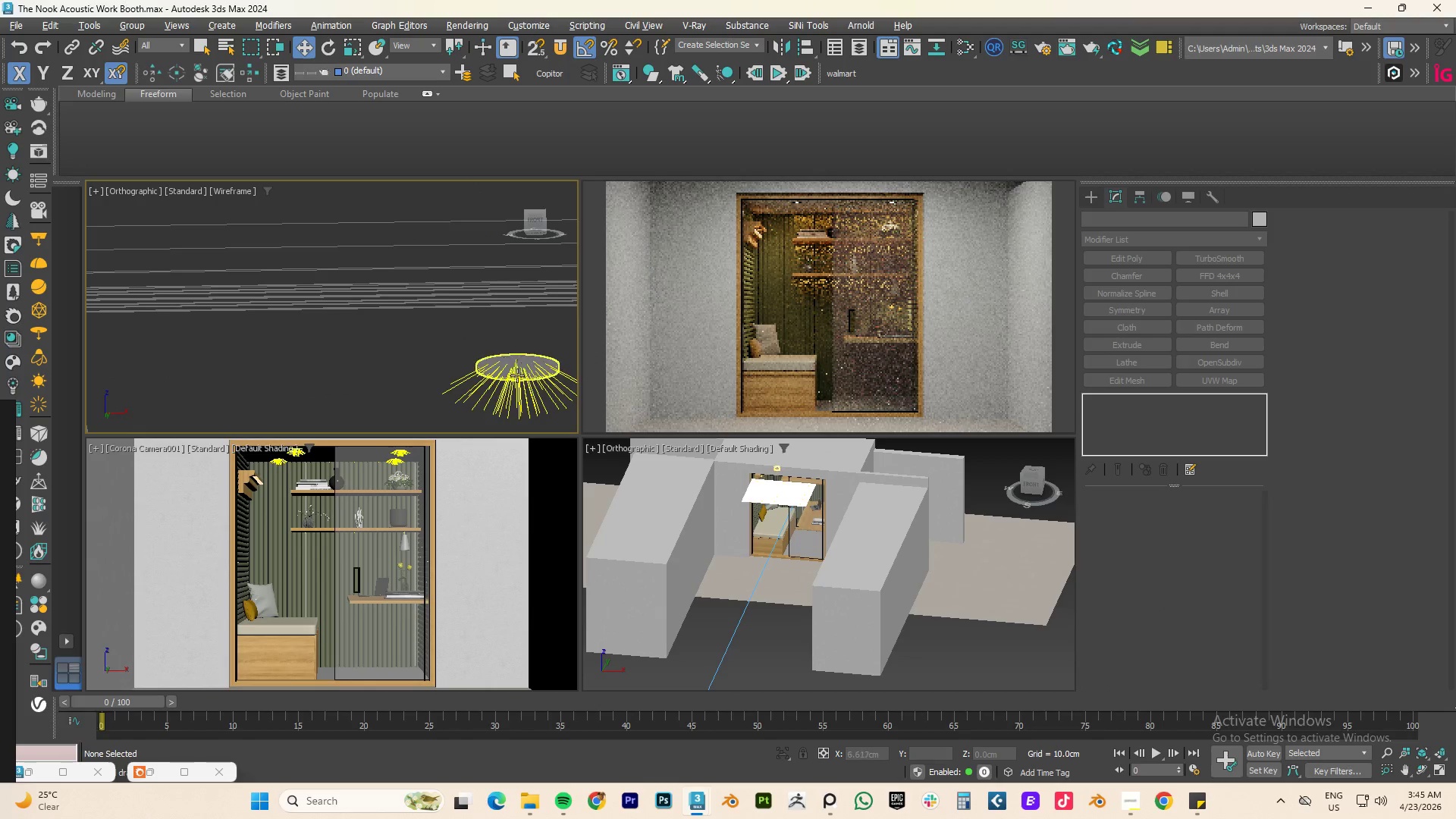 
left_click([516, 389])
 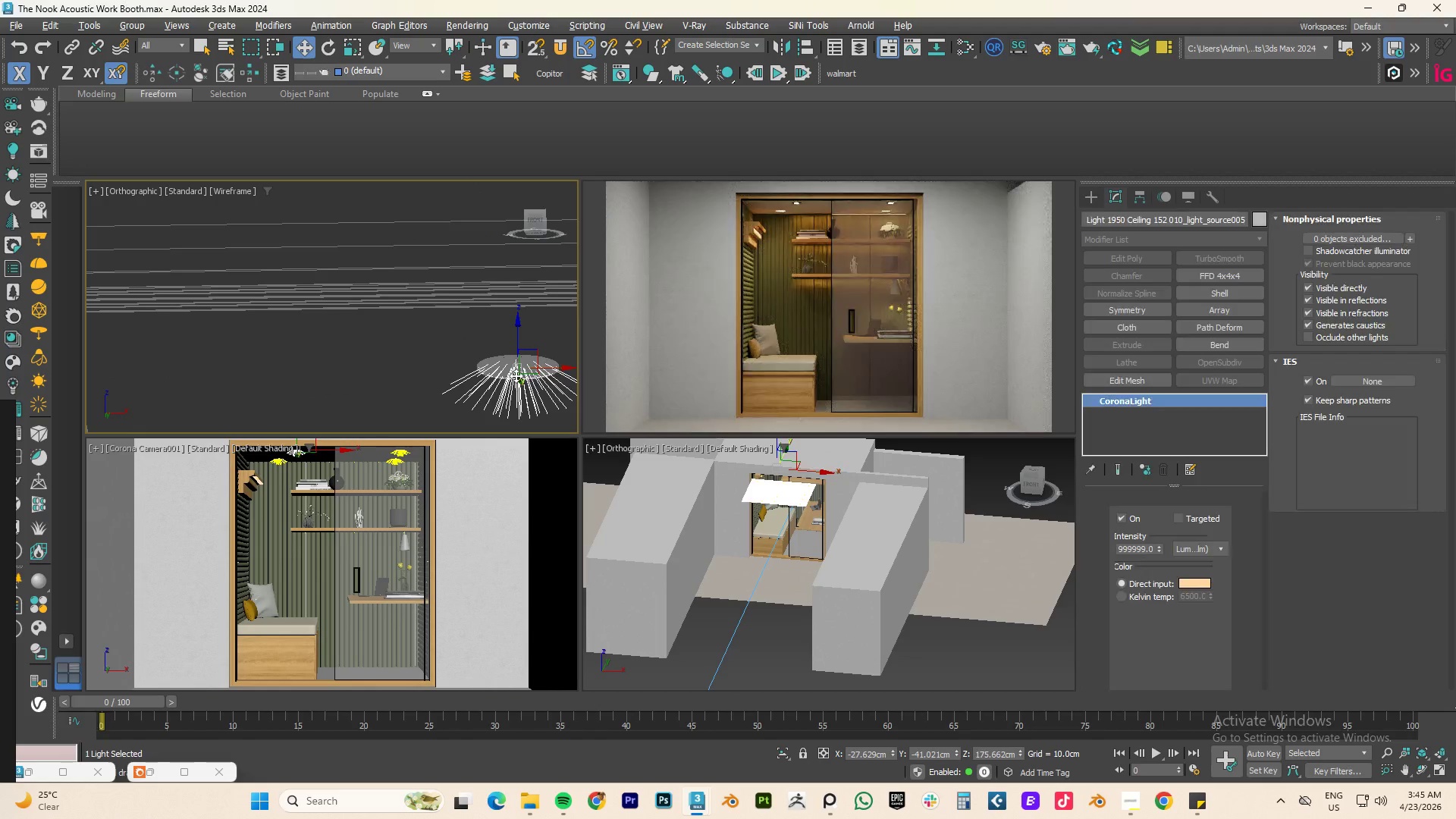 
hold_key(key=ControlLeft, duration=1.09)
left_click([509, 364])
 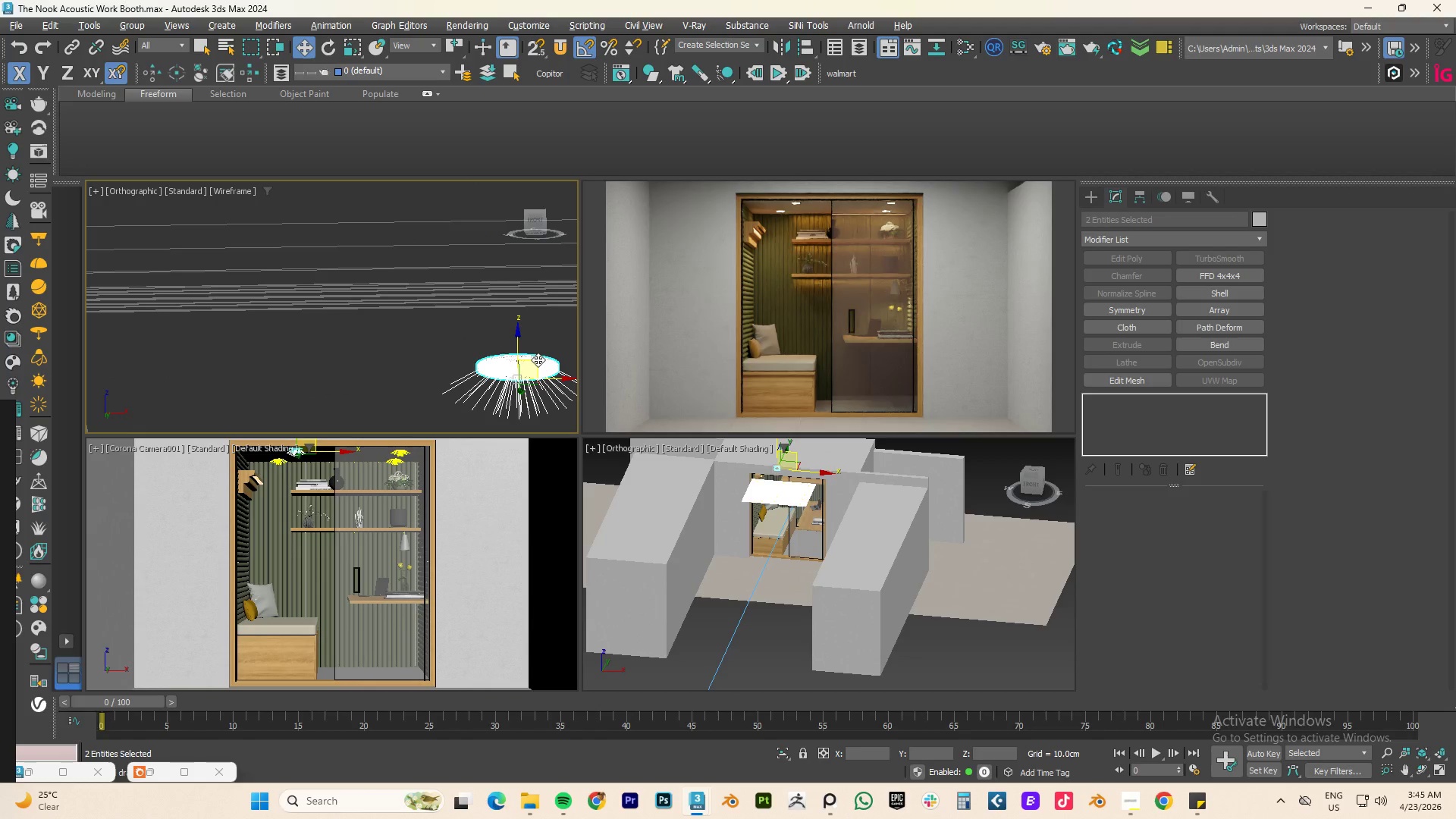 
type(tz)
 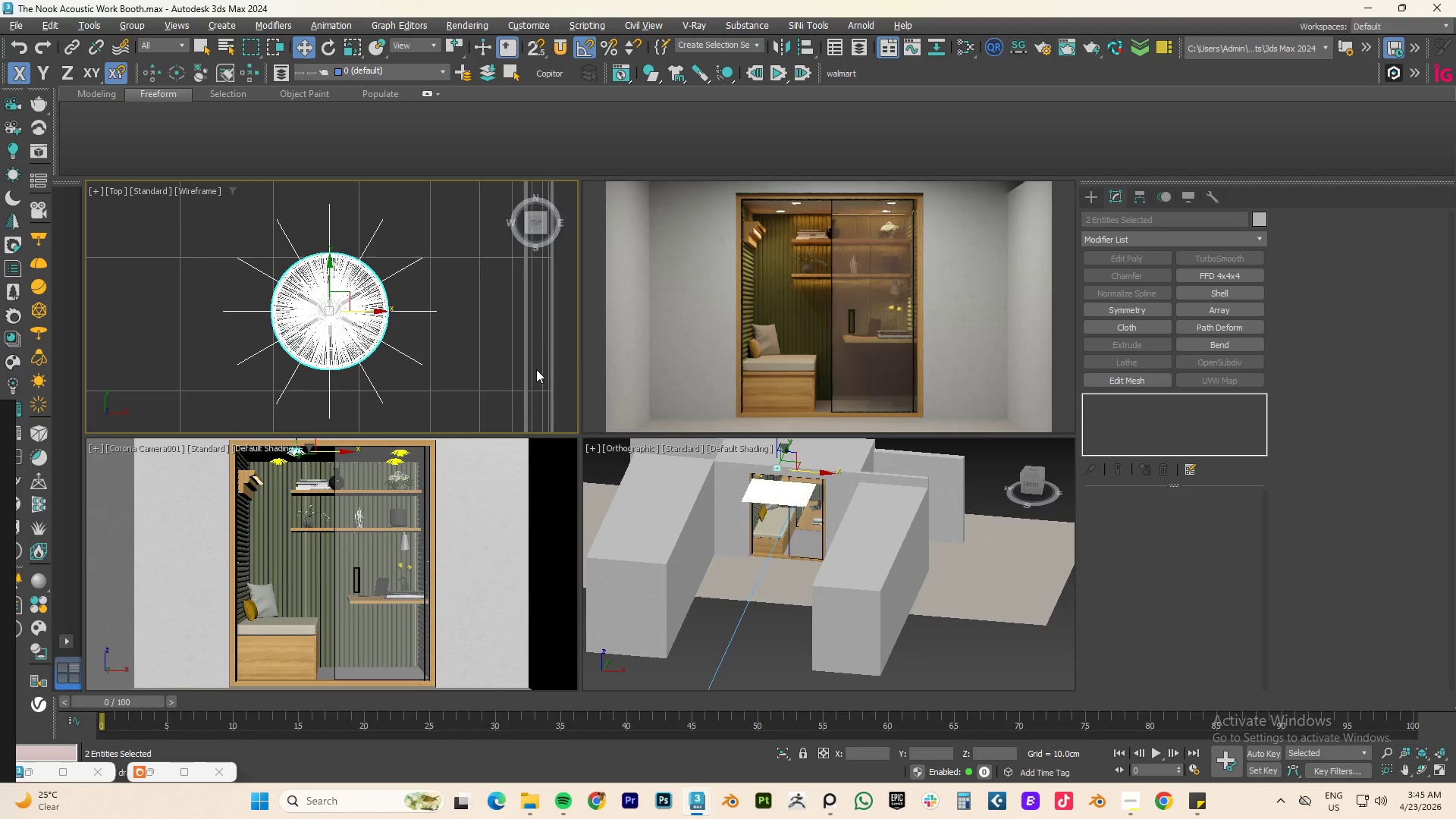 
scroll: coordinate [536, 369], scroll_direction: down, amount: 6.0
 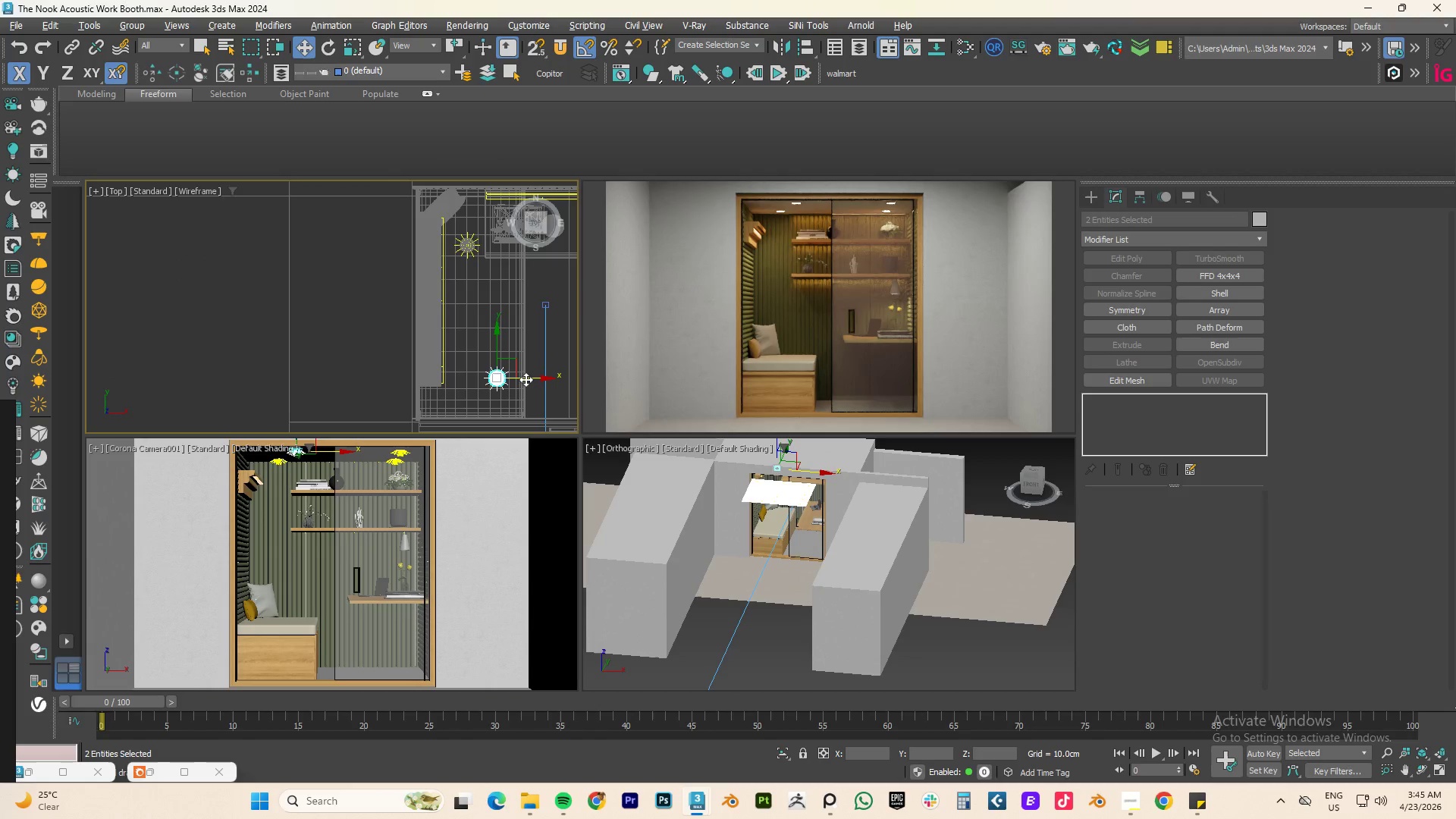 
left_click_drag(start_coordinate=[530, 377], to_coordinate=[500, 374])
 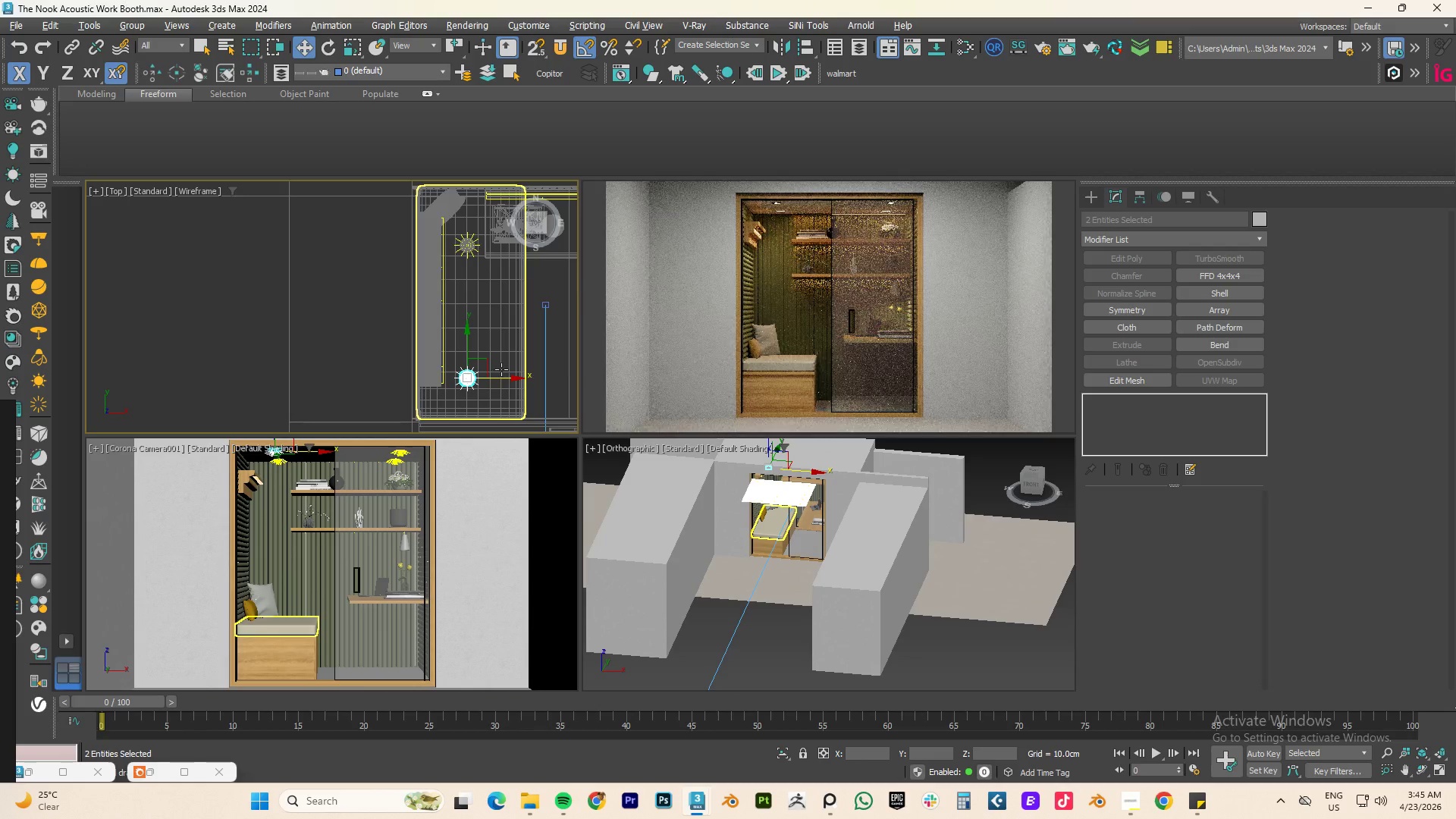 
left_click([554, 366])
 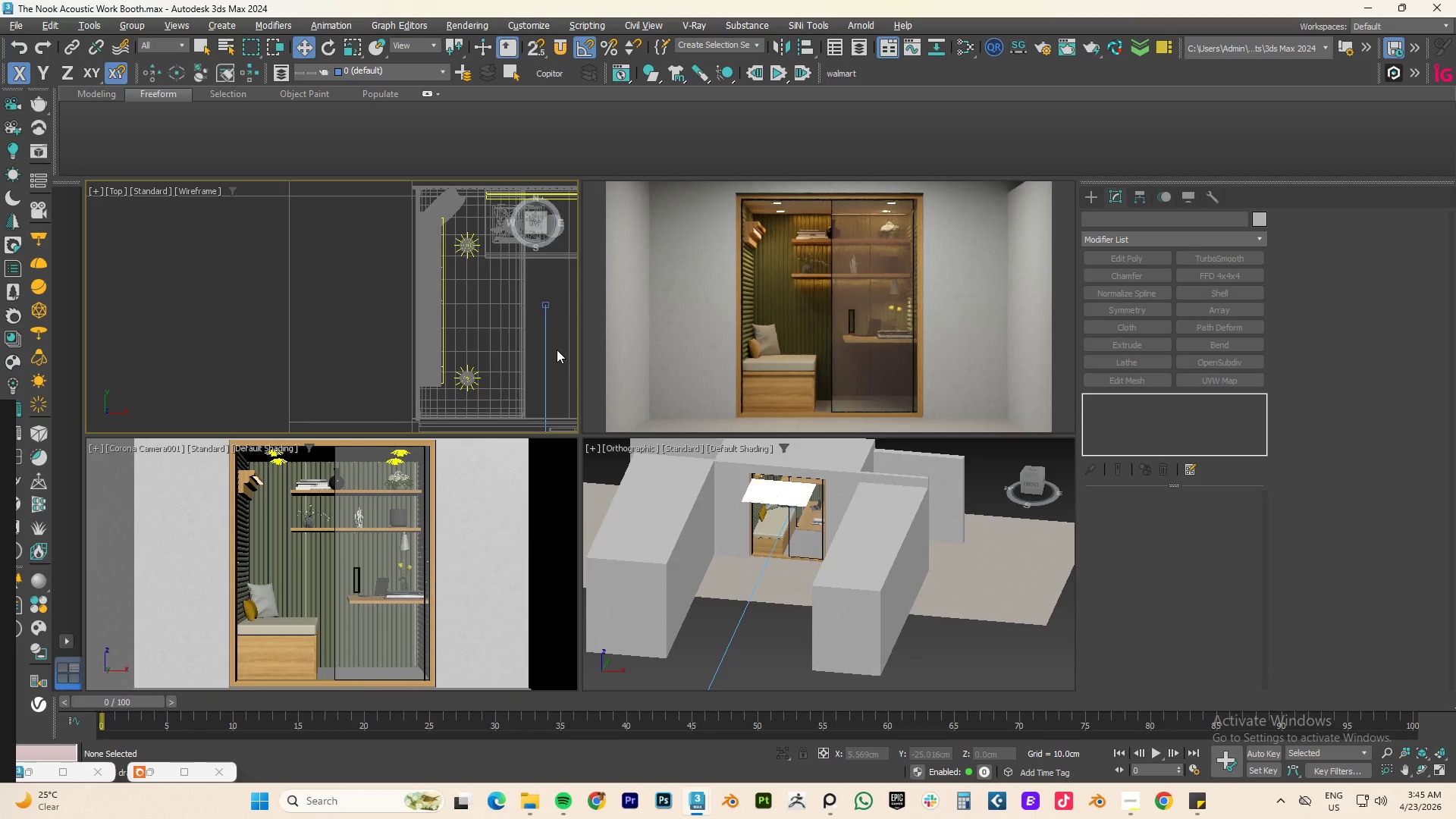 
scroll: coordinate [551, 347], scroll_direction: down, amount: 2.0
 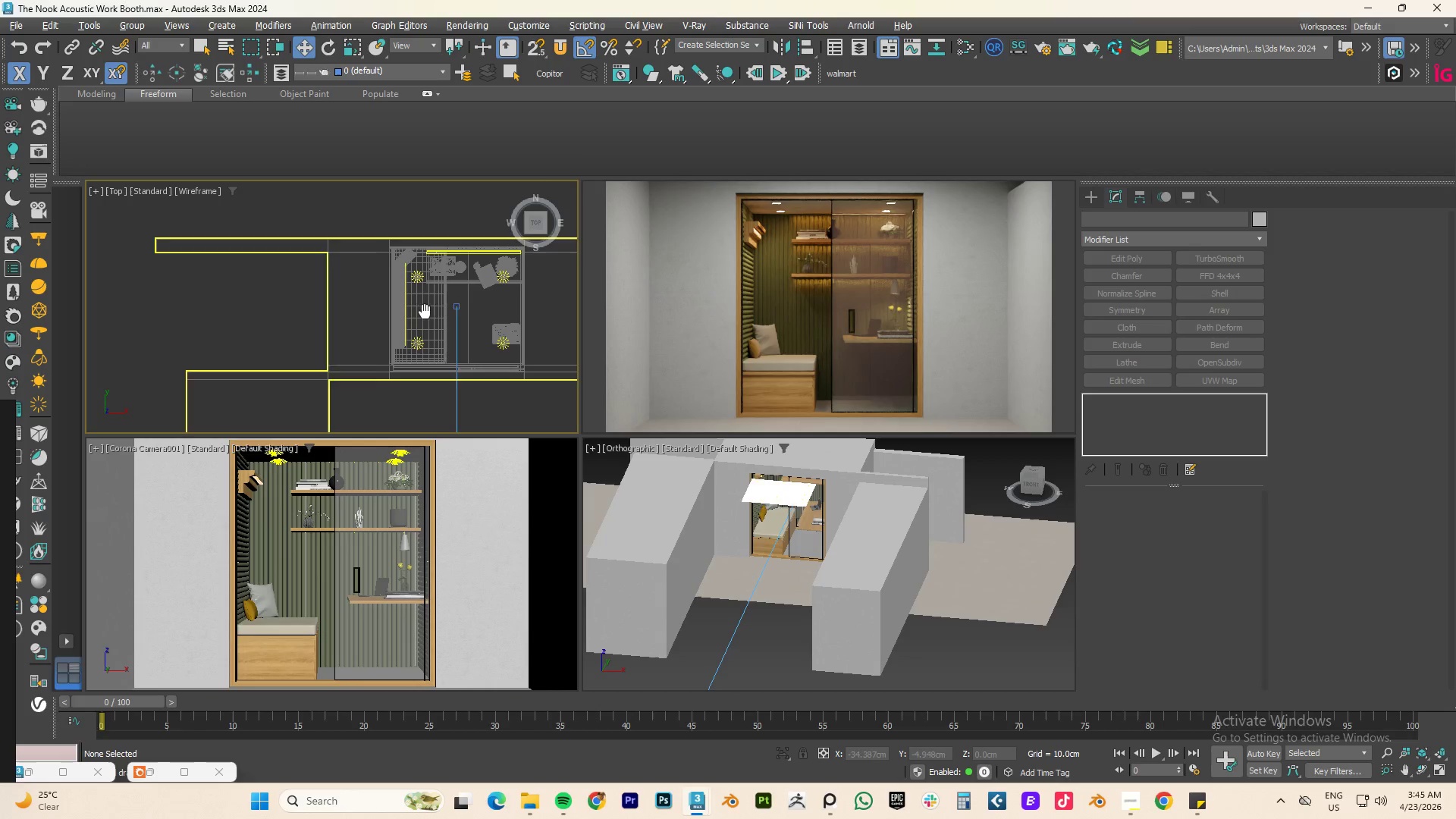 
hold_key(key=AltLeft, duration=0.8)
 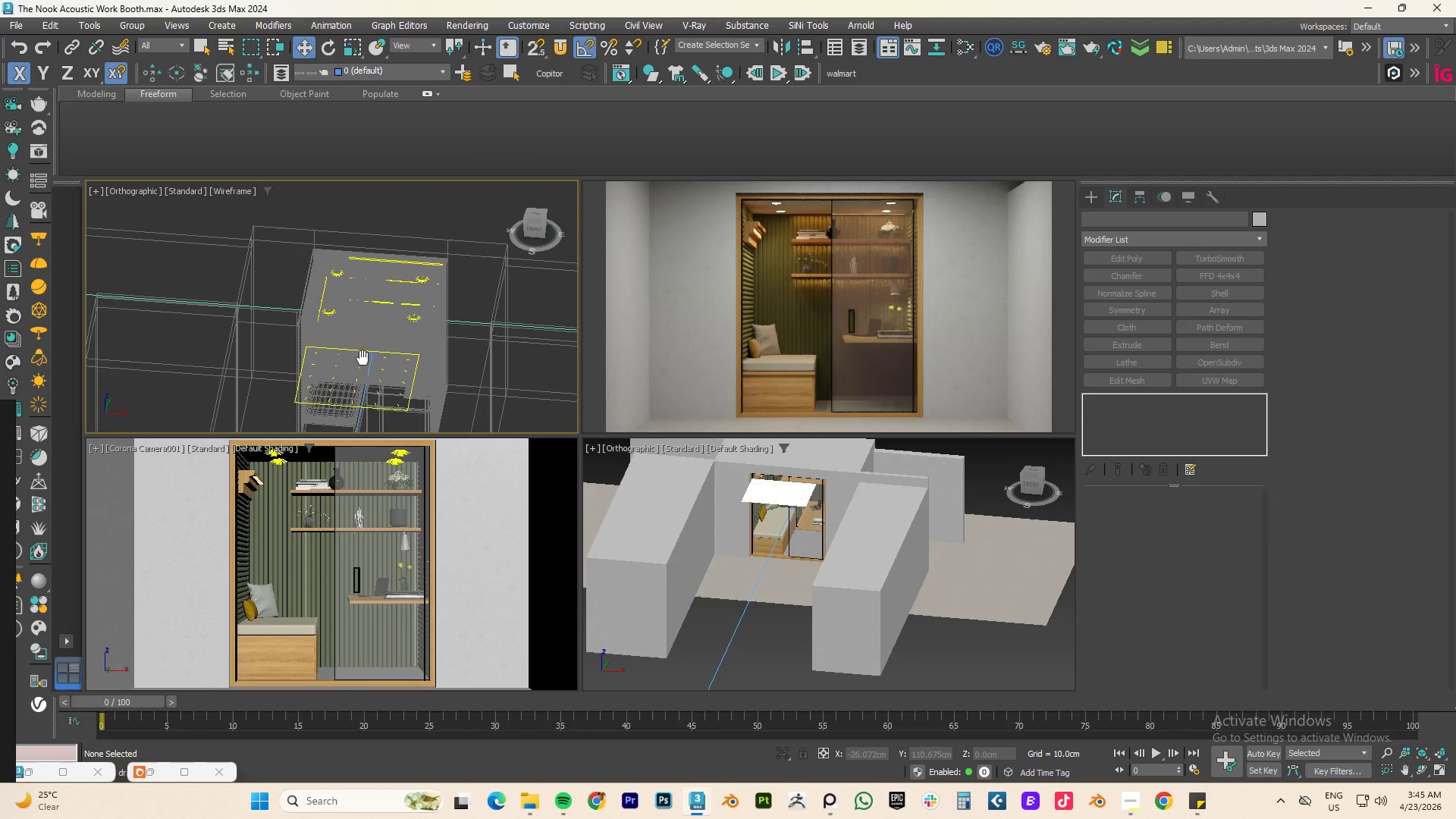 
hold_key(key=AltLeft, duration=0.58)
 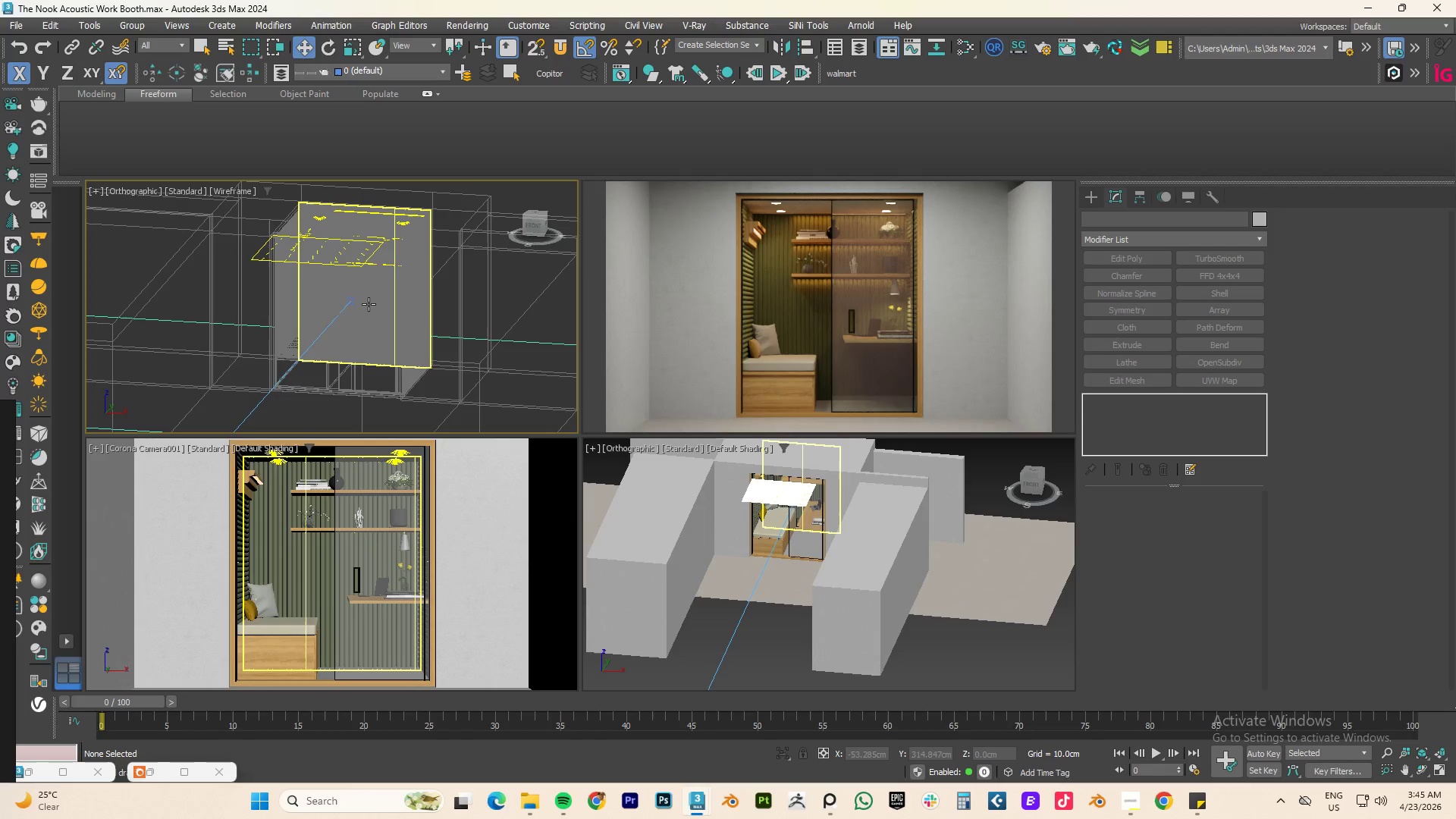 
type(pz)
 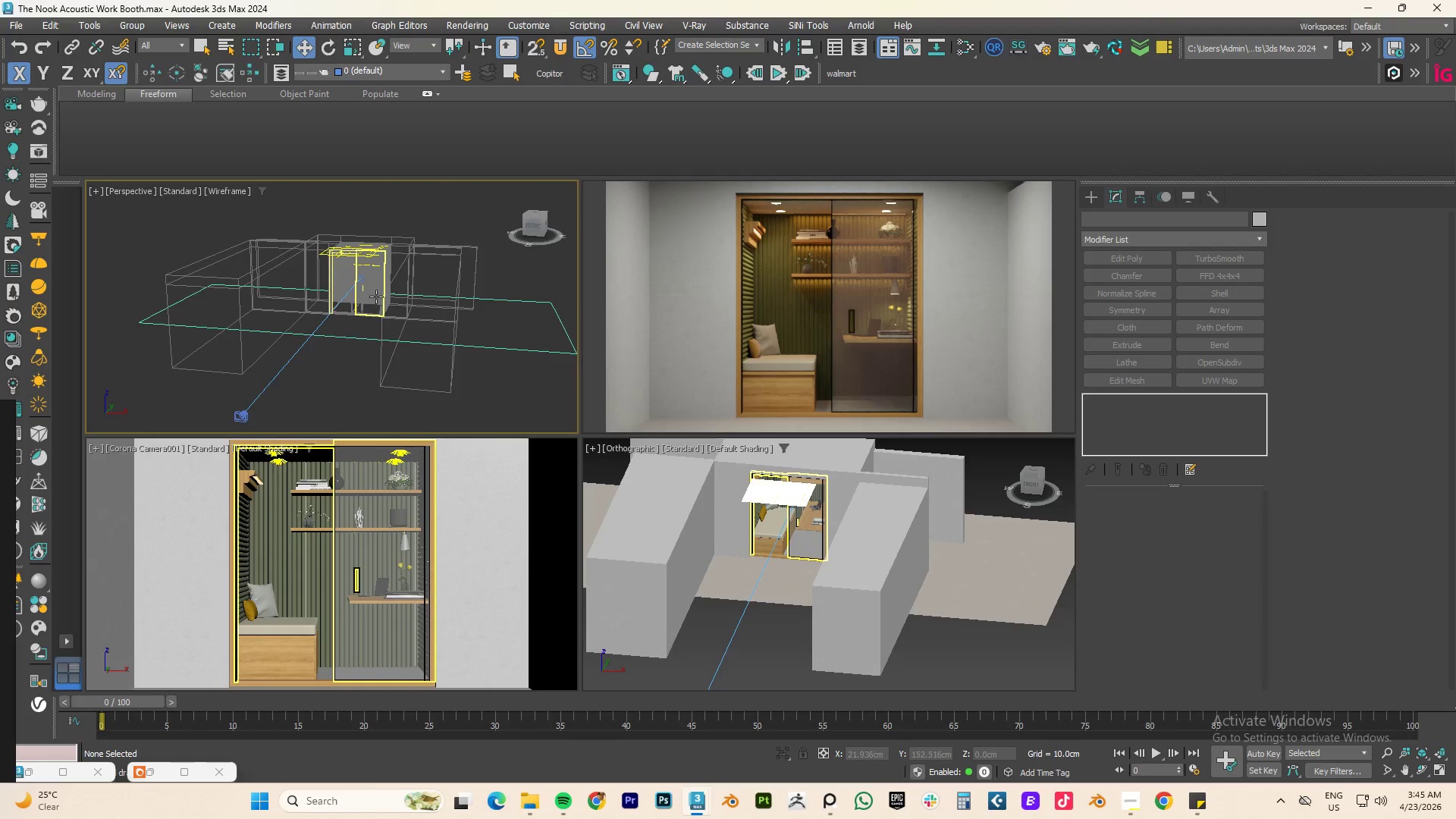 
hold_key(key=AltLeft, duration=0.59)
 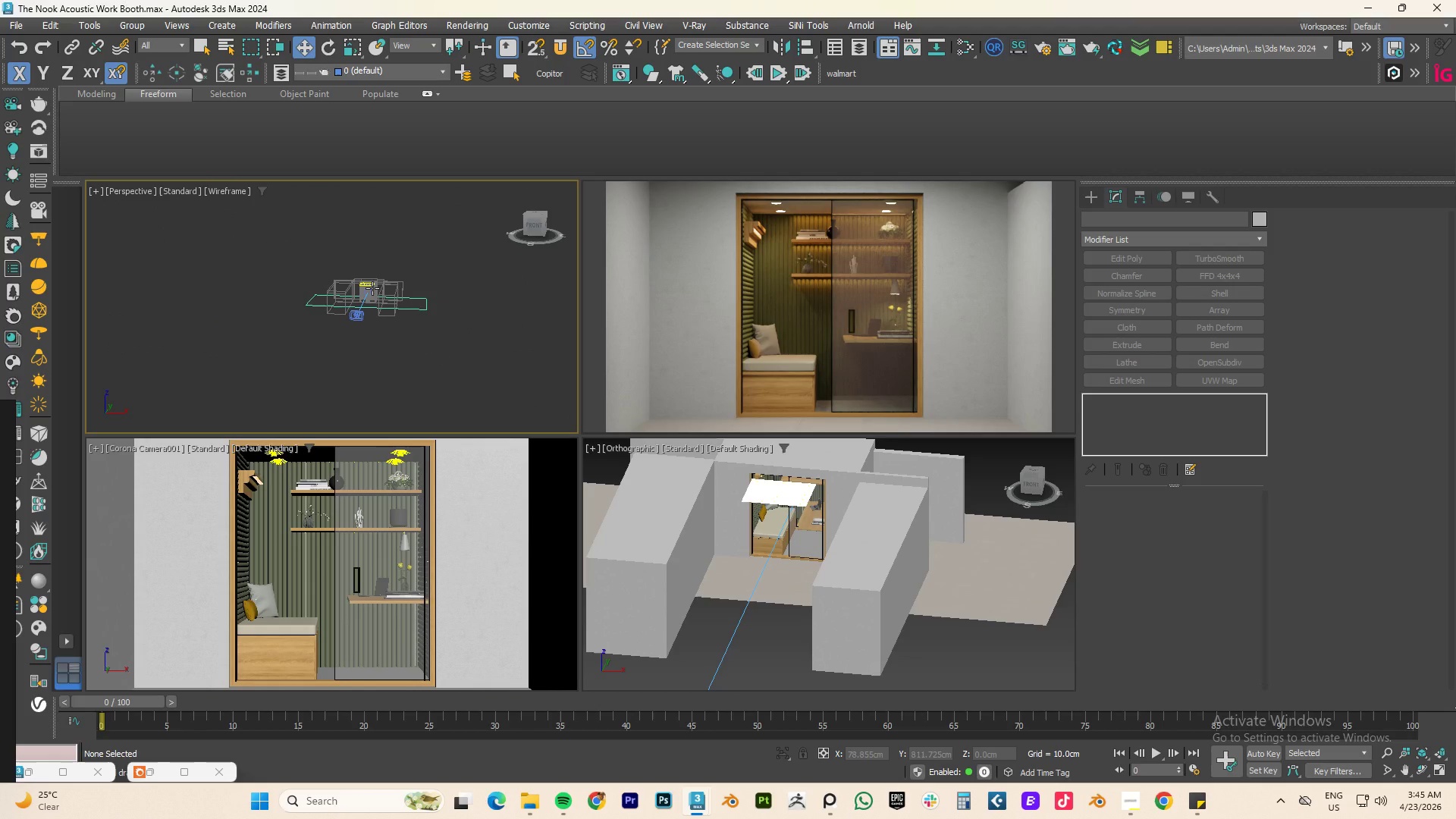 
scroll: coordinate [376, 297], scroll_direction: down, amount: 3.0
 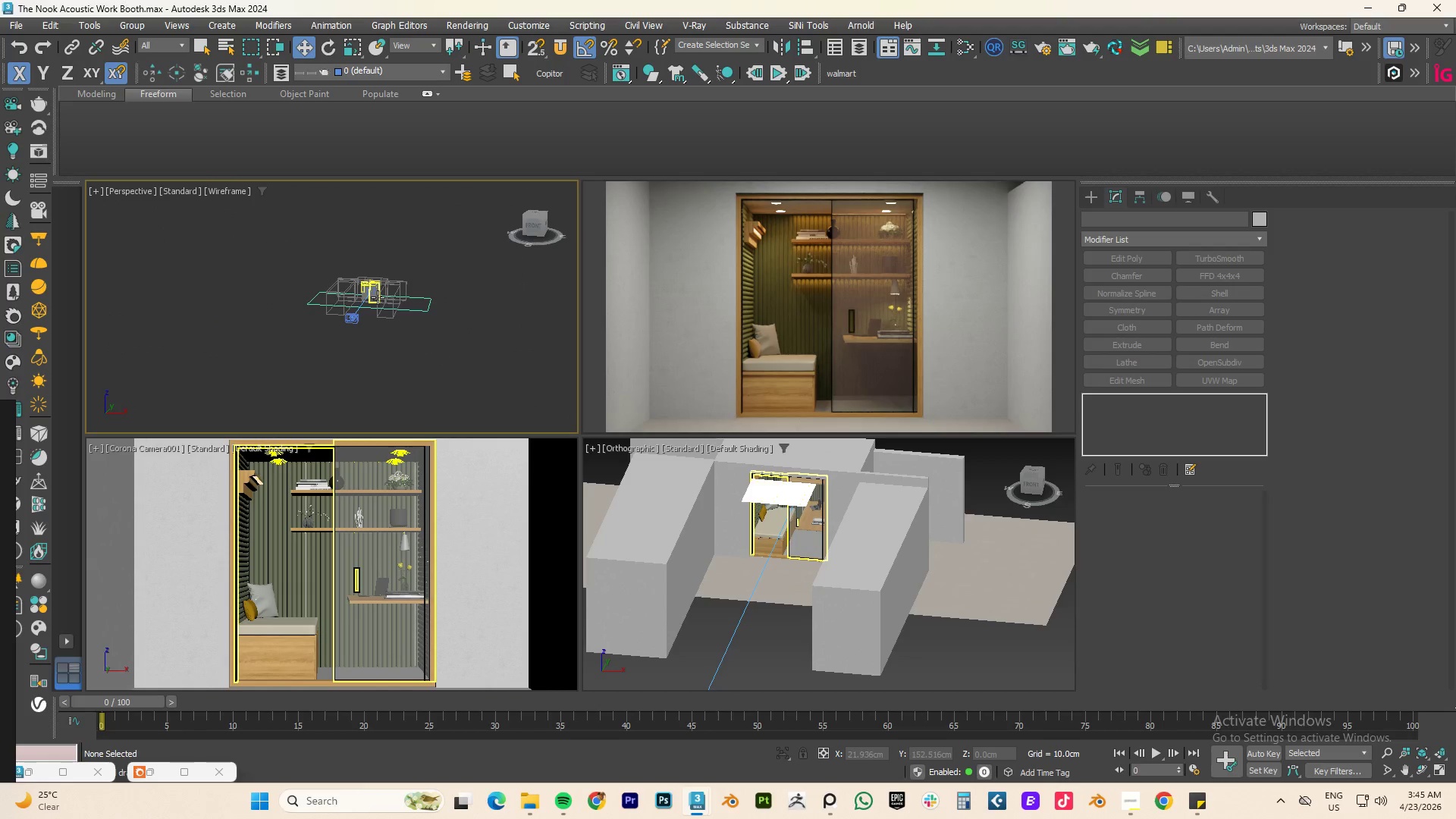 
scroll: coordinate [368, 298], scroll_direction: up, amount: 10.0
 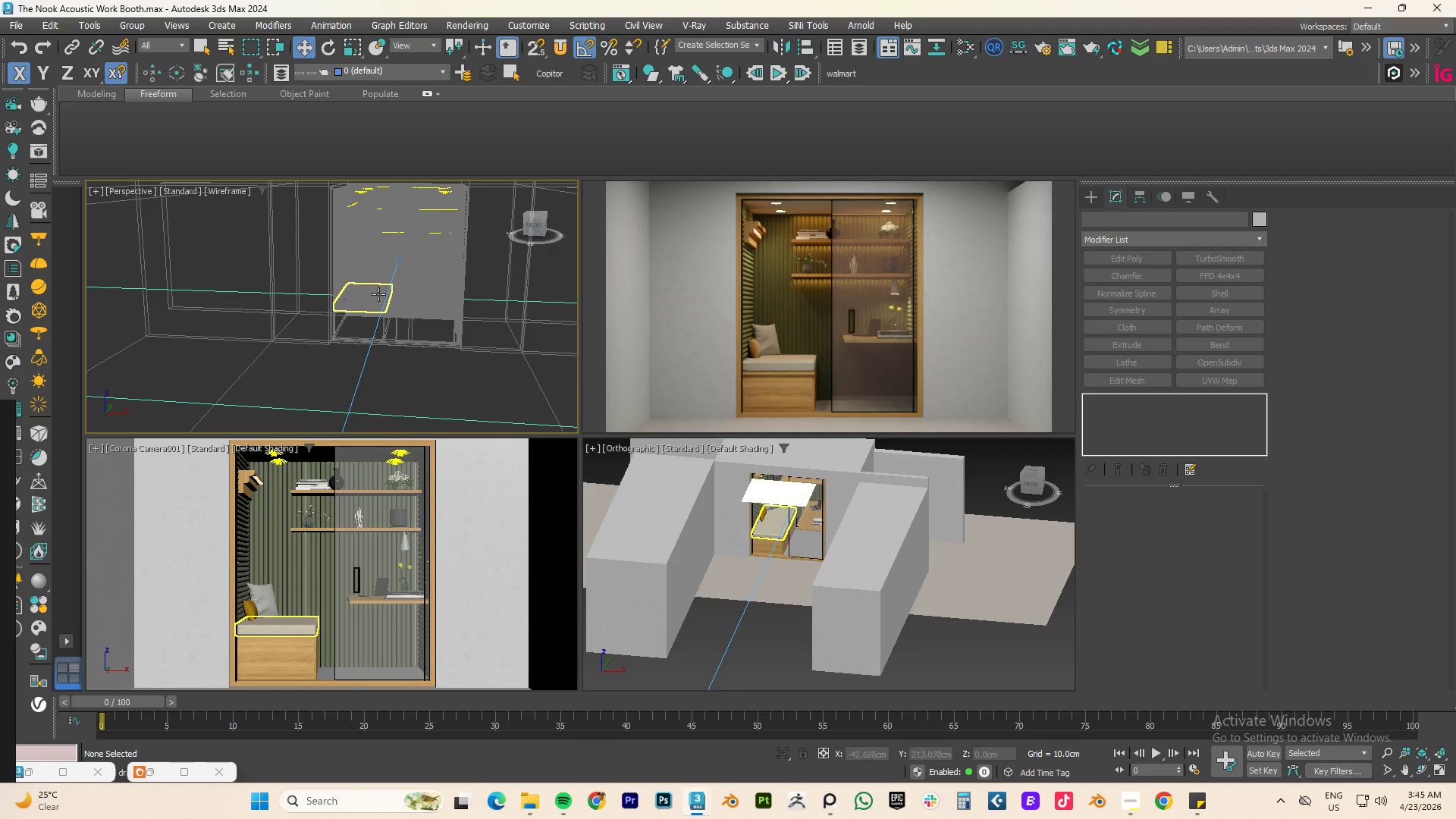 
hold_key(key=AltLeft, duration=1.05)
 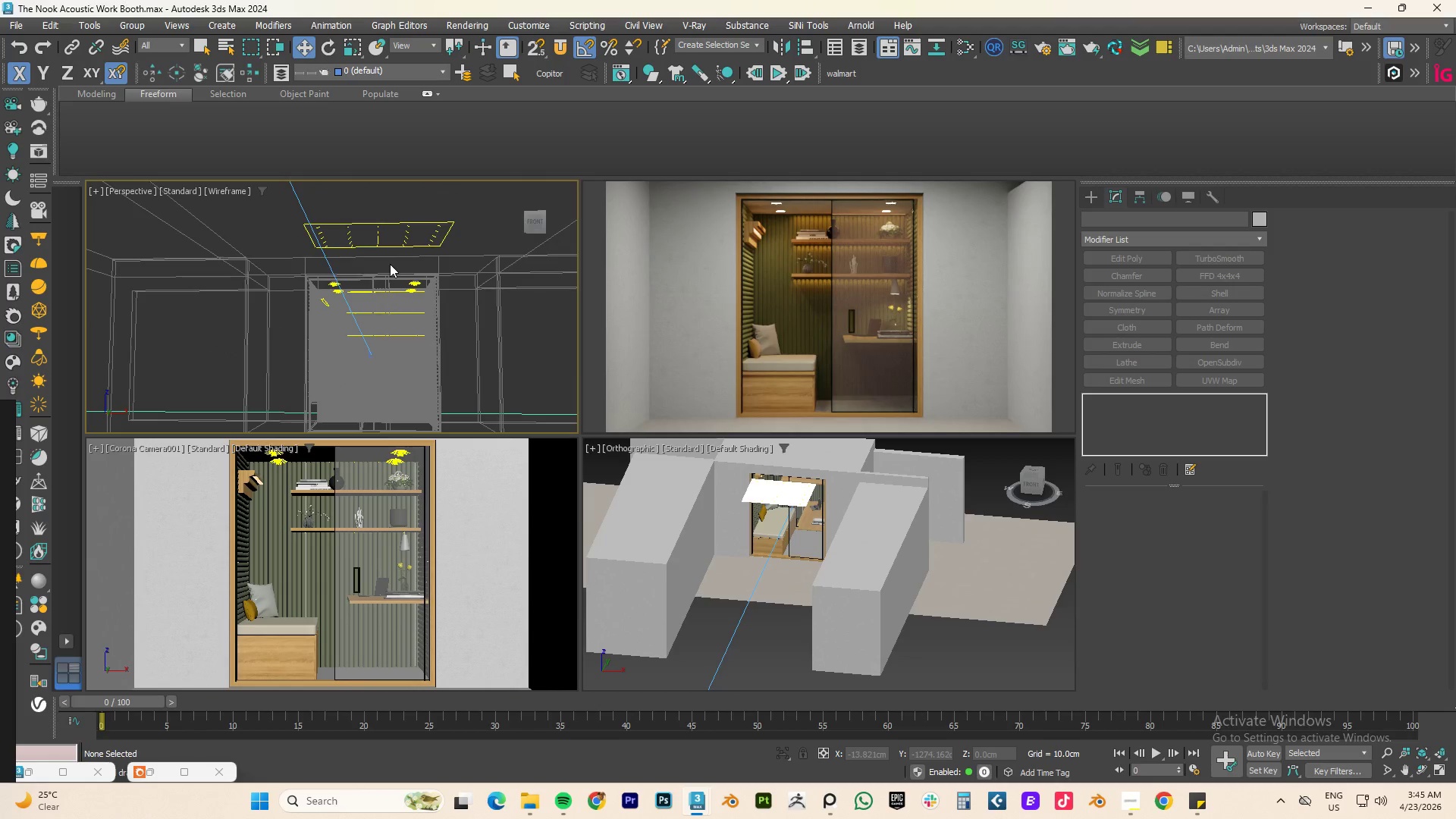 
key(F3)
 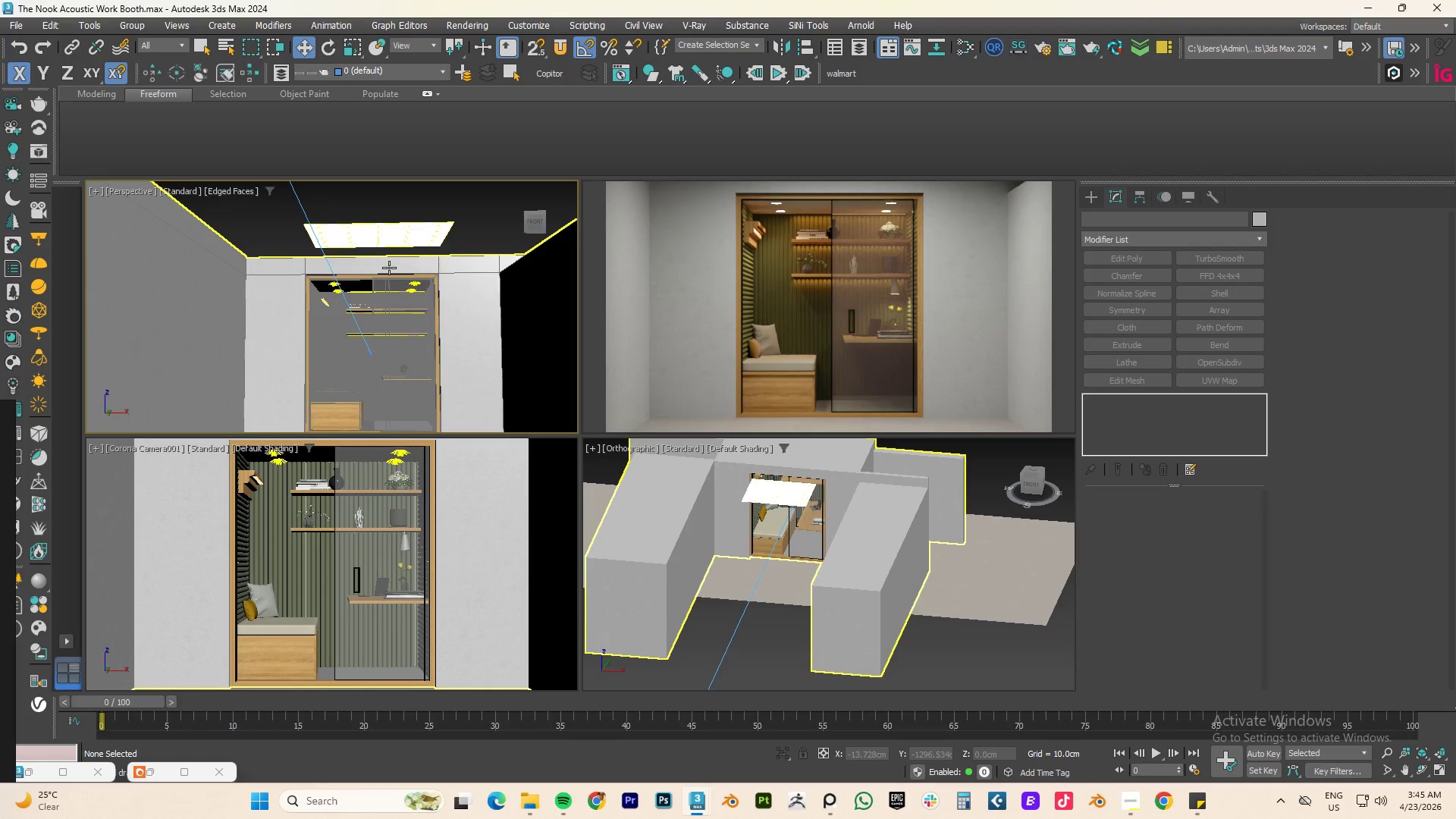 
key(F4)
 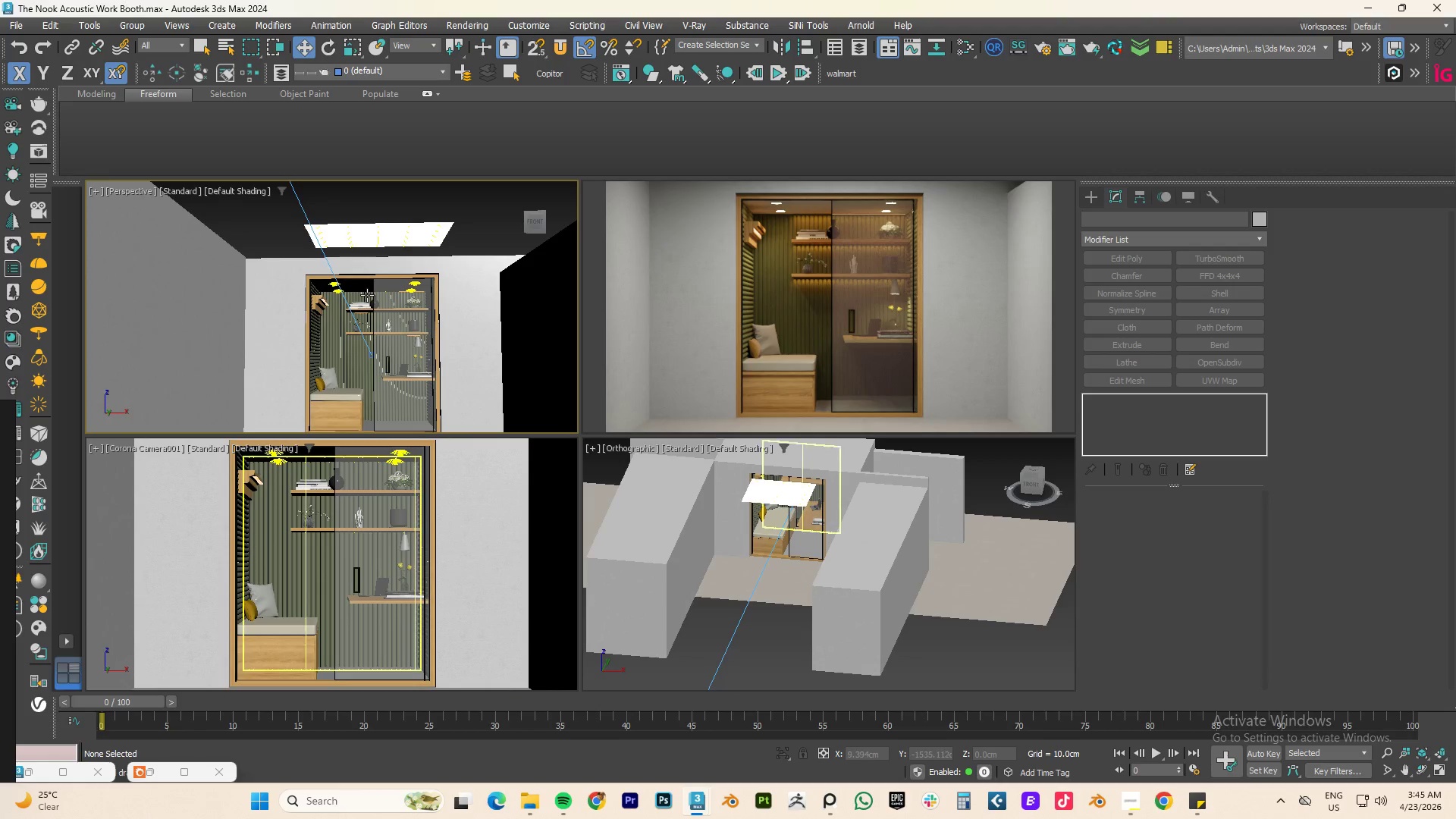 
scroll: coordinate [367, 295], scroll_direction: up, amount: 2.0
 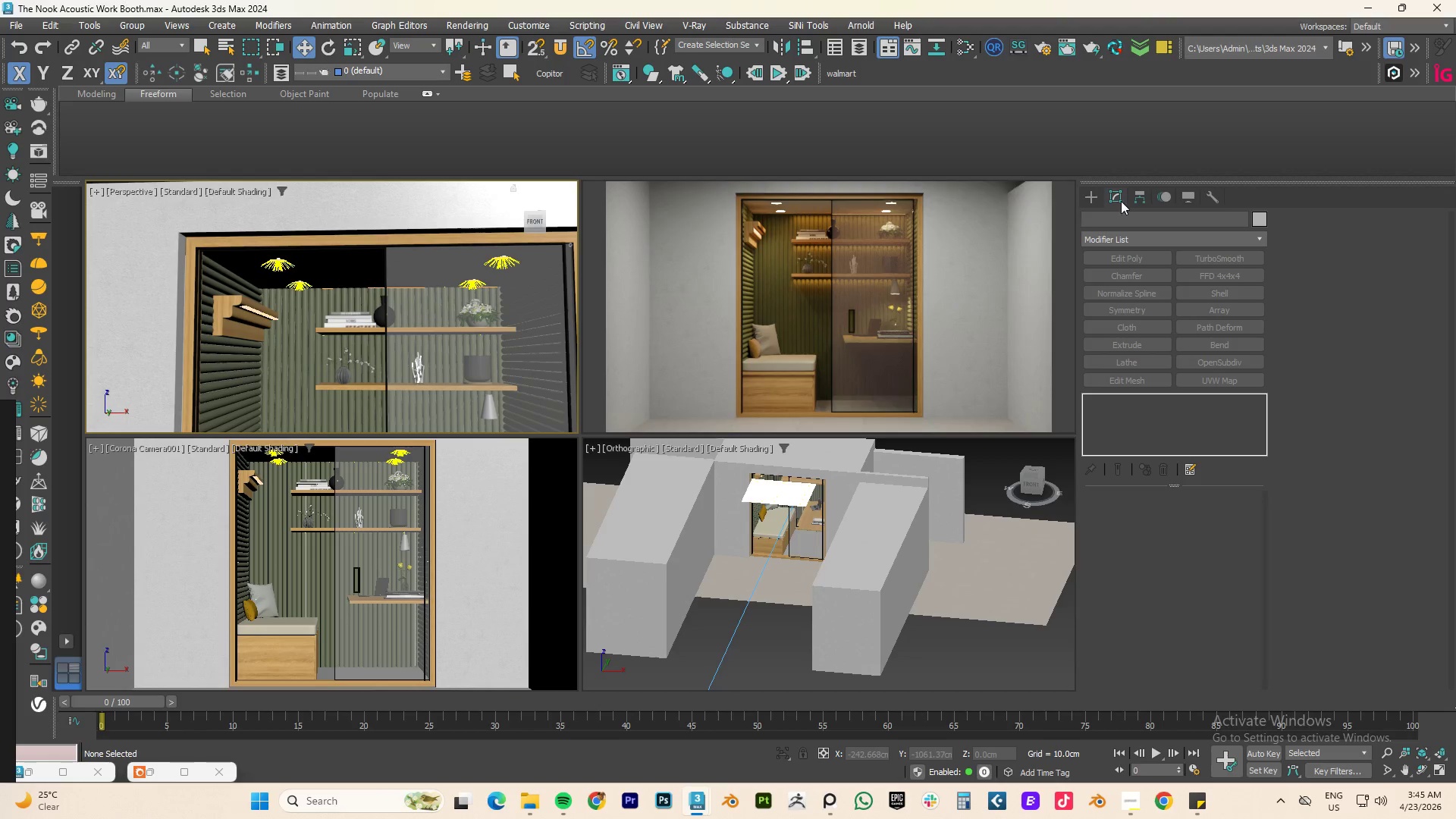 
left_click([1094, 199])
 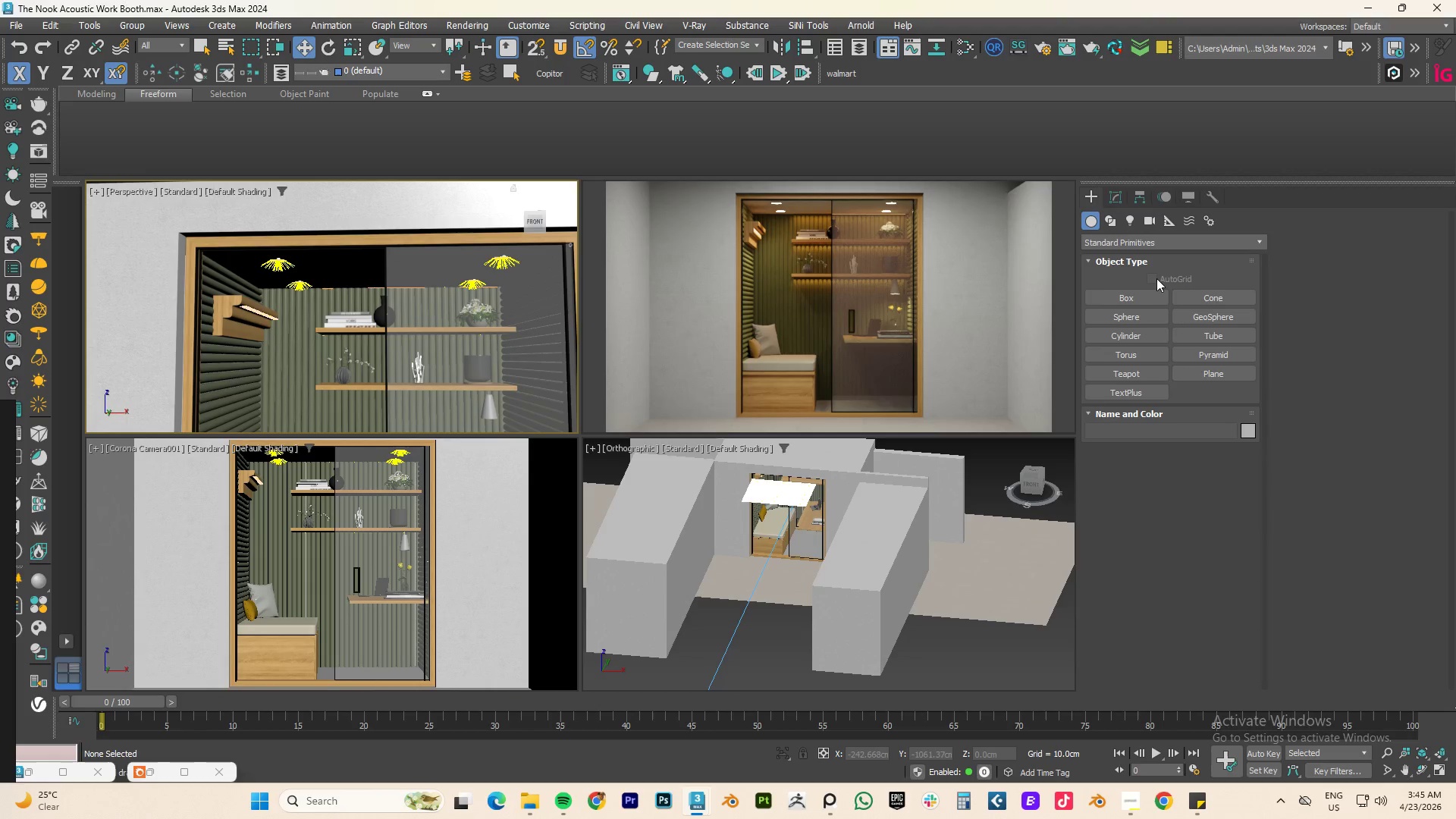 
left_click([1114, 194])
 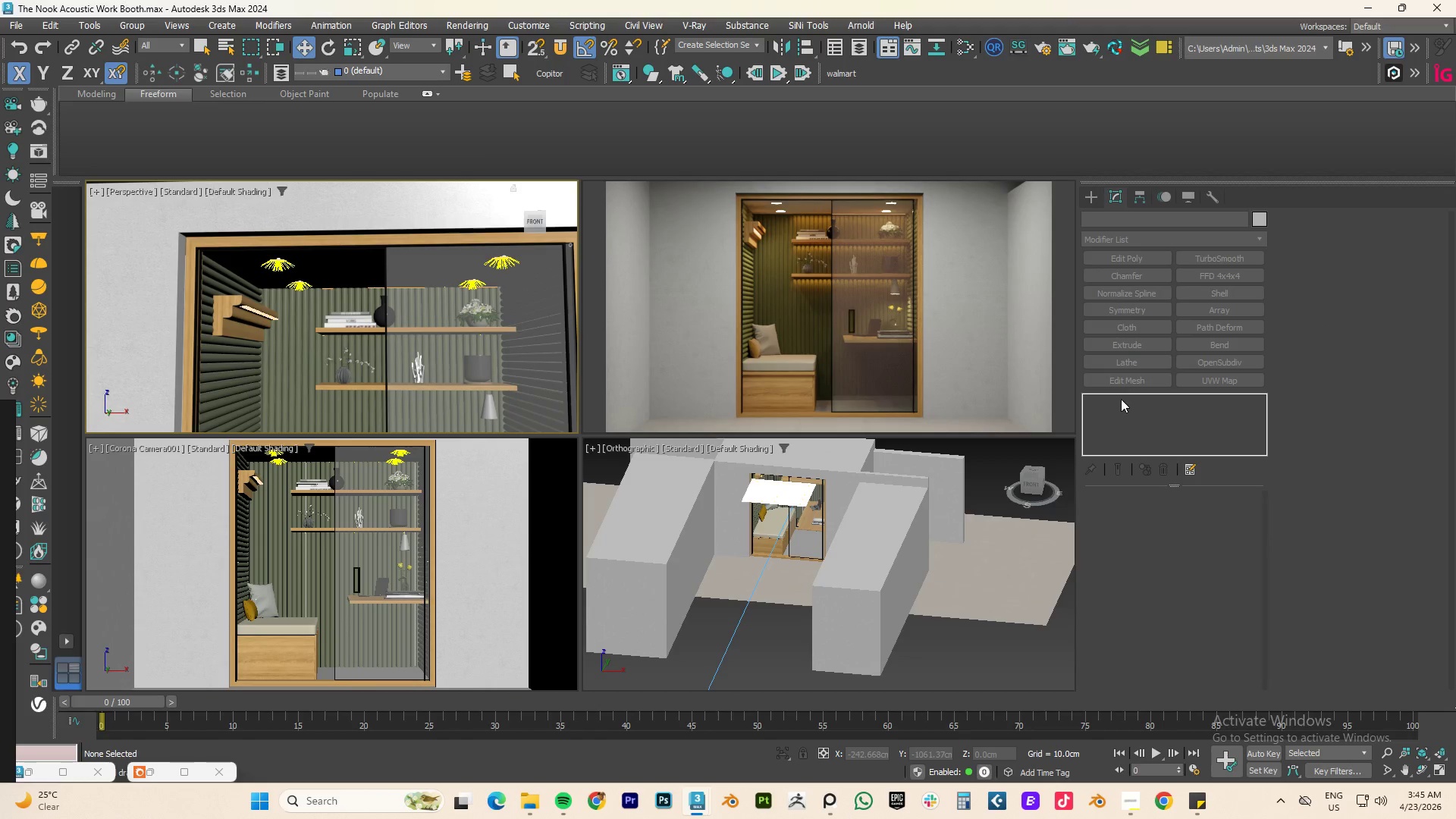 
scroll: coordinate [293, 261], scroll_direction: up, amount: 3.0
 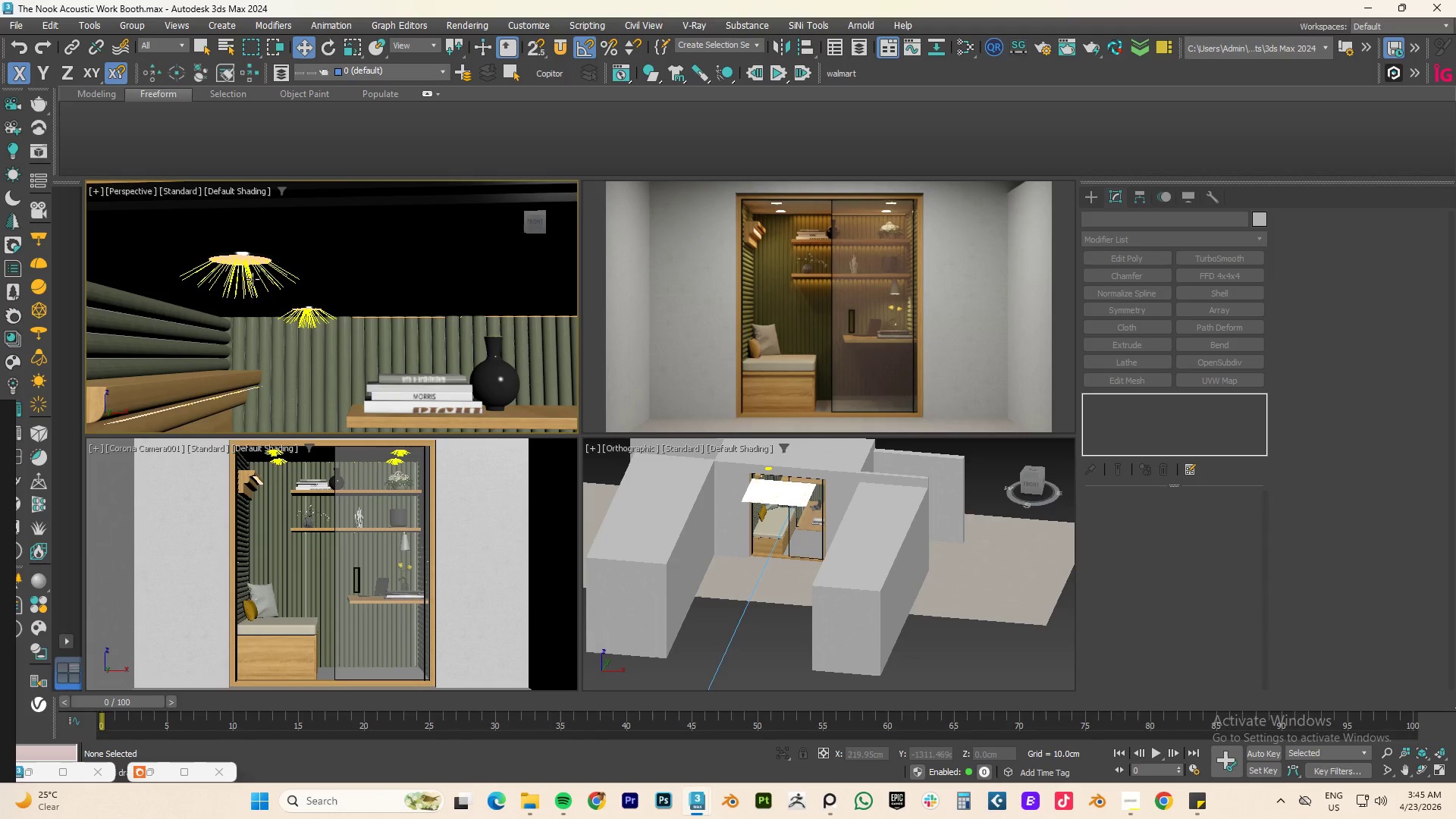 
left_click([247, 281])
 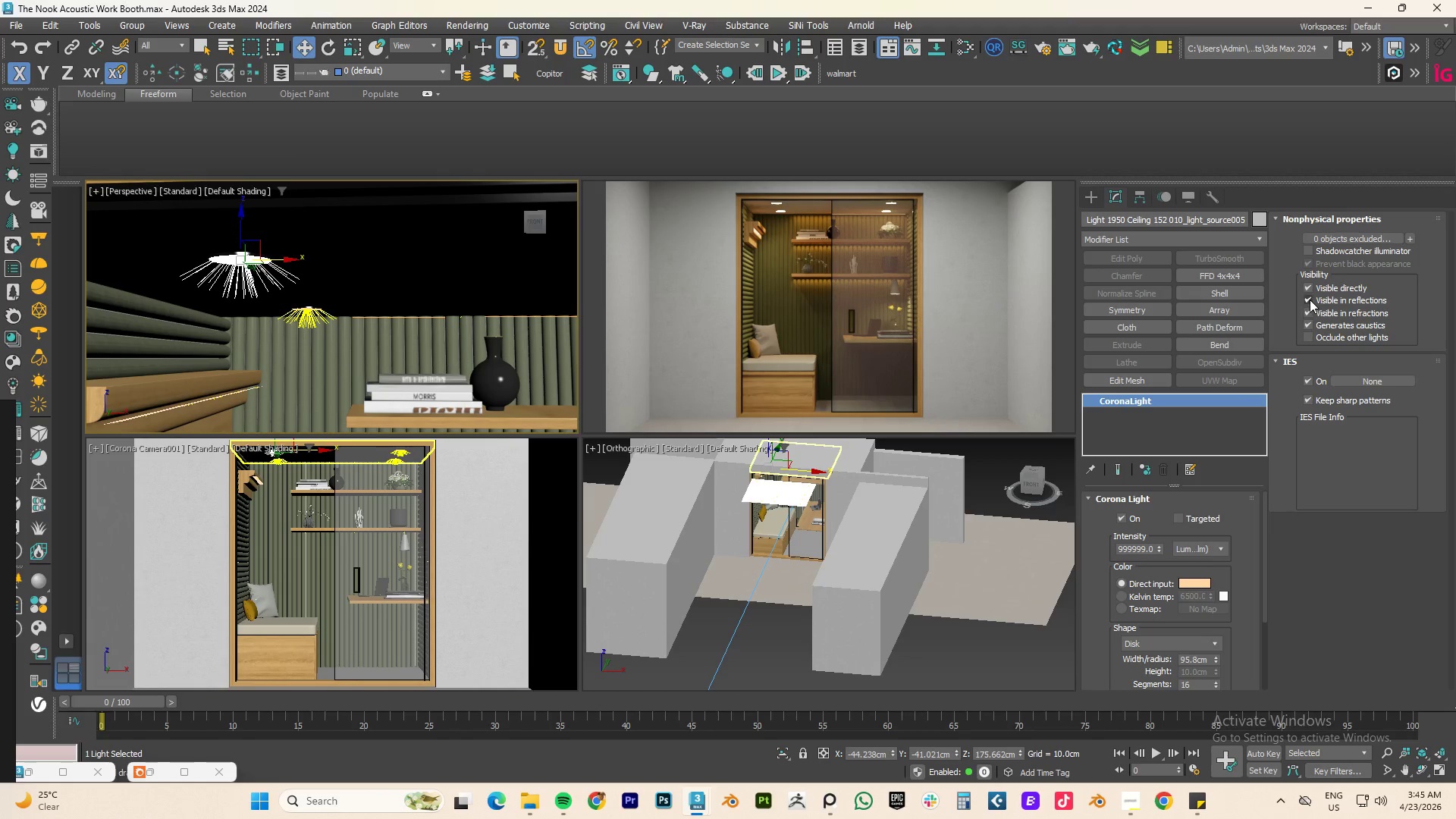 
left_click([1307, 290])
 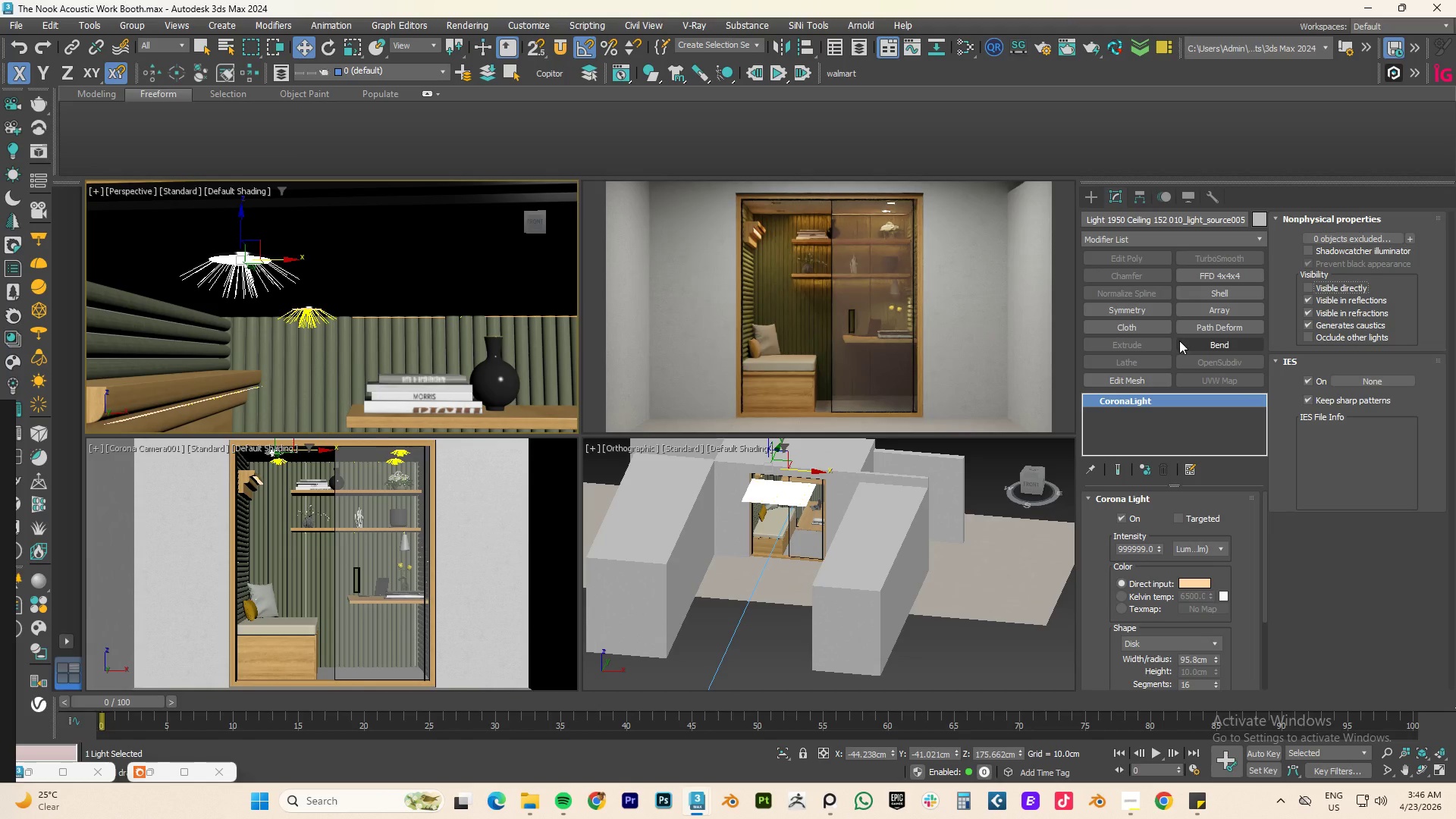 
left_click([1307, 301])
 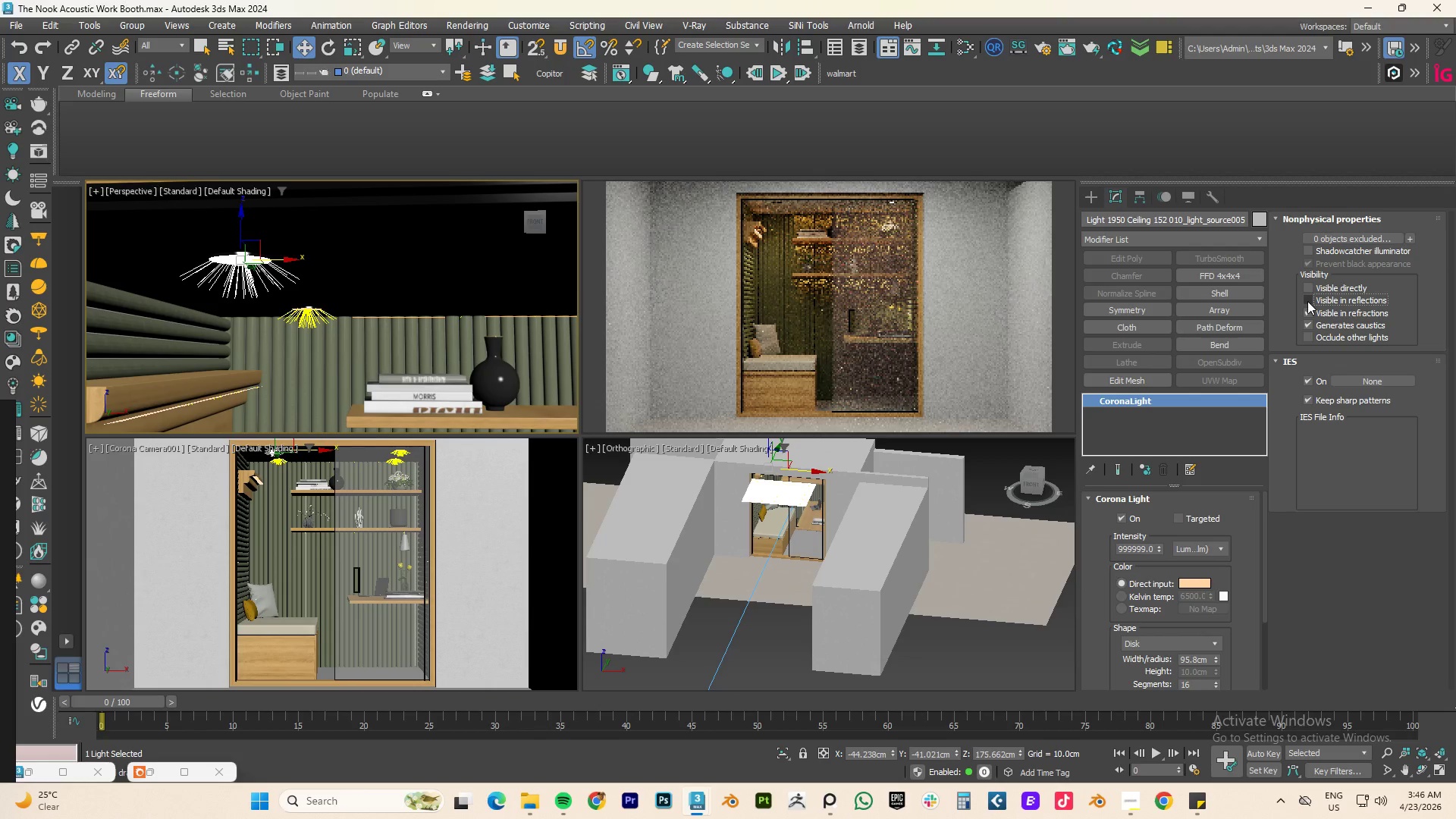 
left_click([1307, 301])
 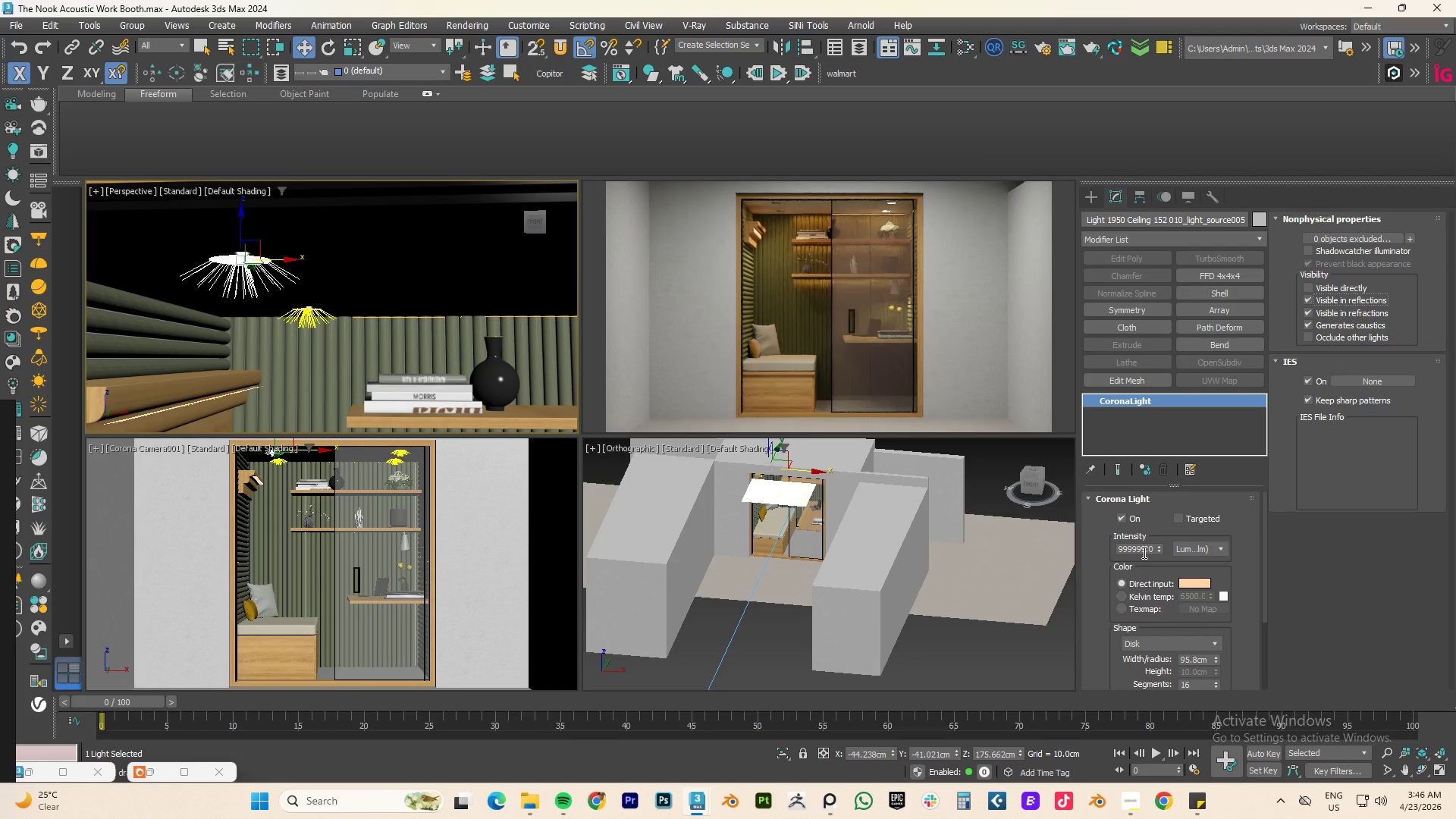 
wait(5.12)
 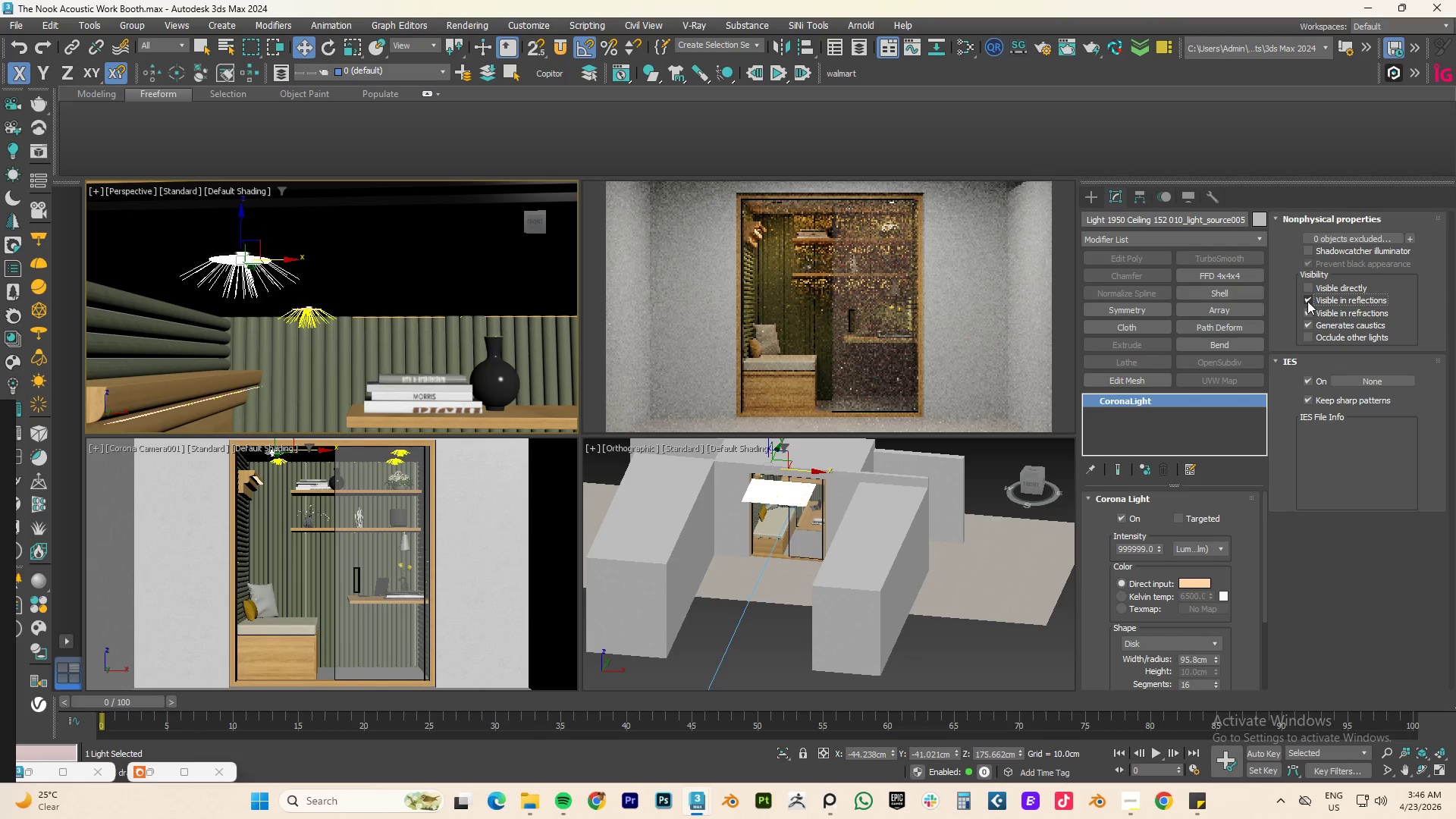 
scroll: coordinate [315, 312], scroll_direction: up, amount: 3.0
 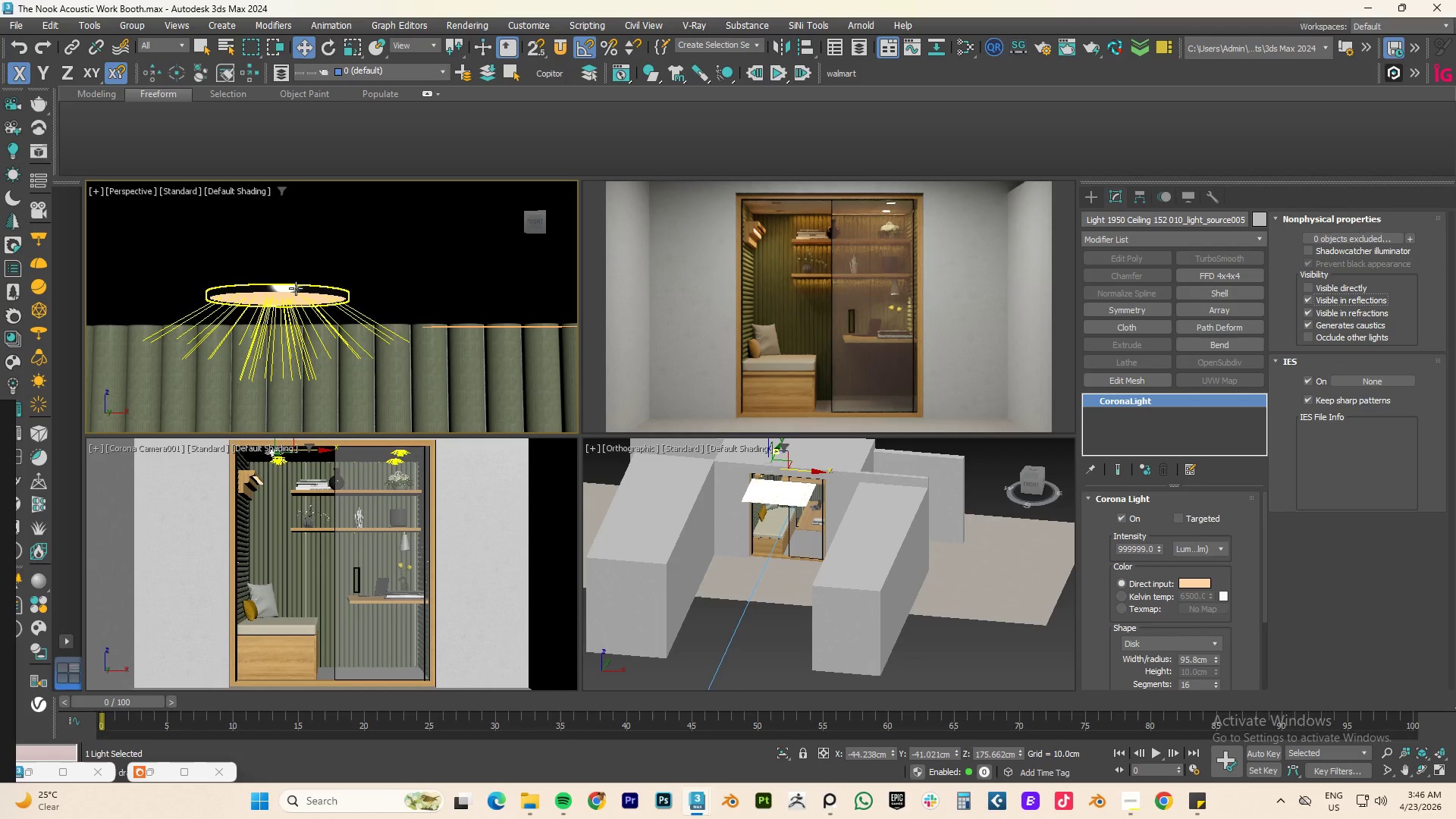 
left_click([296, 288])
 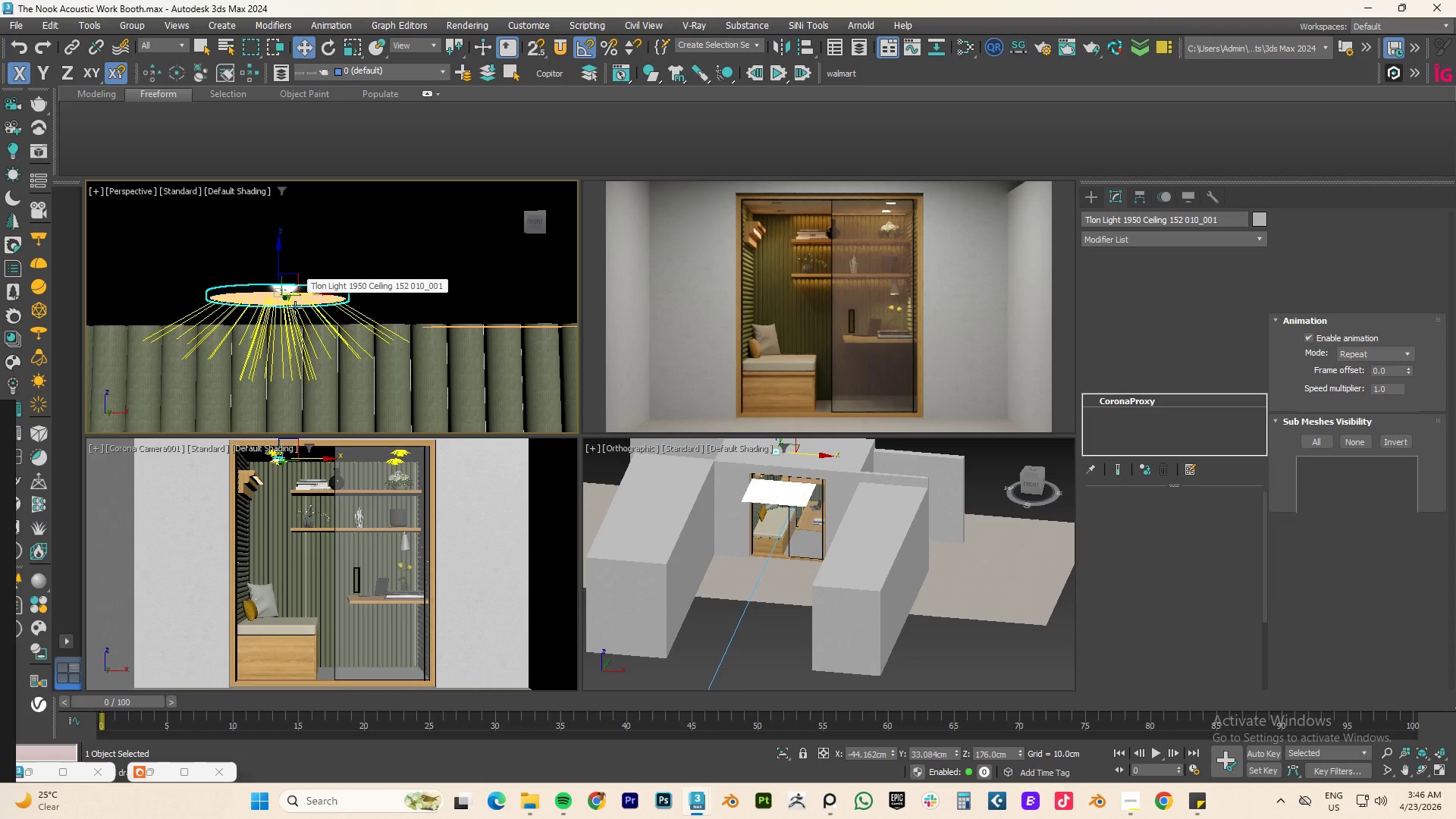 
hold_key(key=ControlLeft, duration=0.66)
left_click([293, 310])
 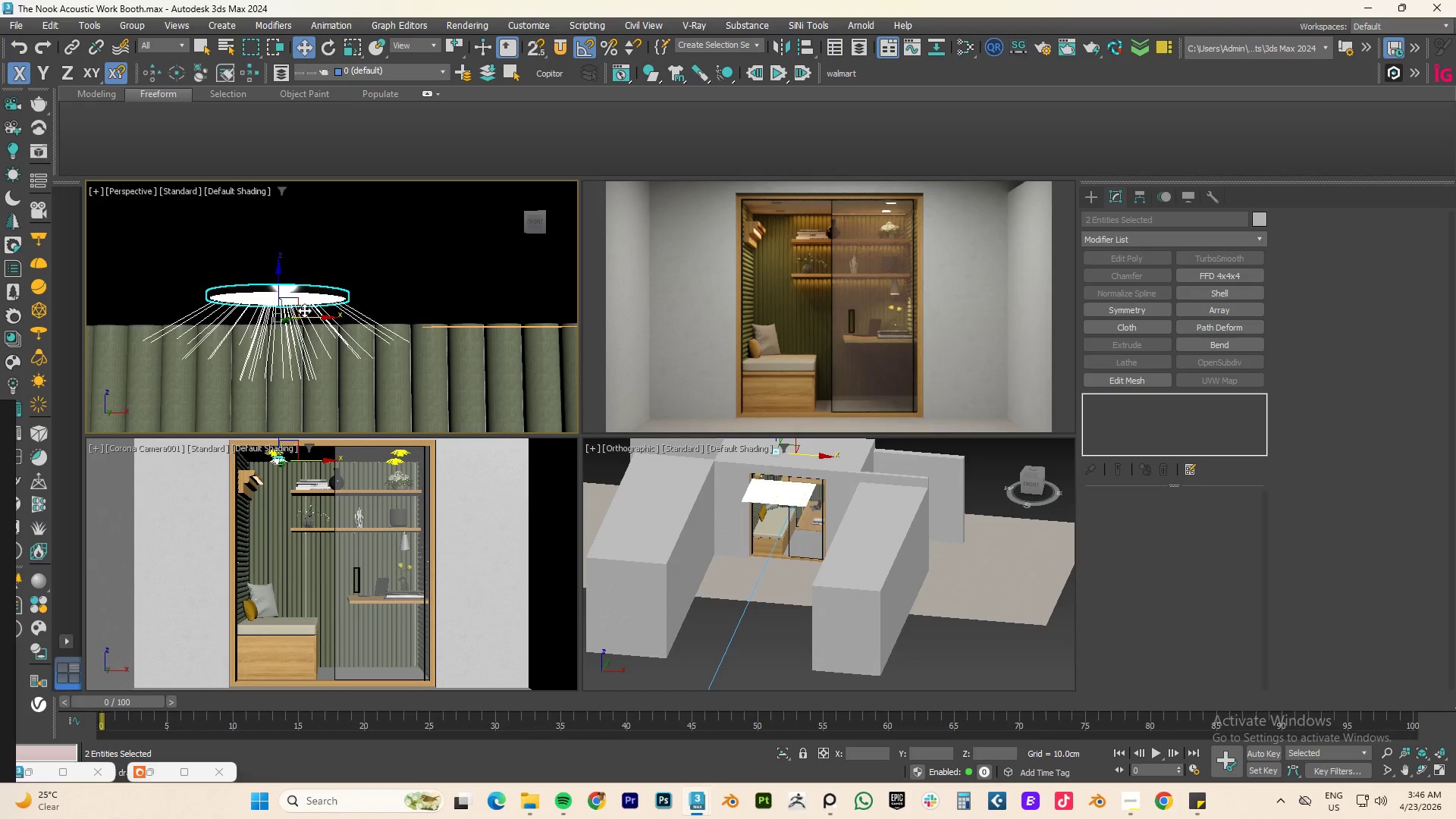 
scroll: coordinate [304, 310], scroll_direction: down, amount: 3.0
 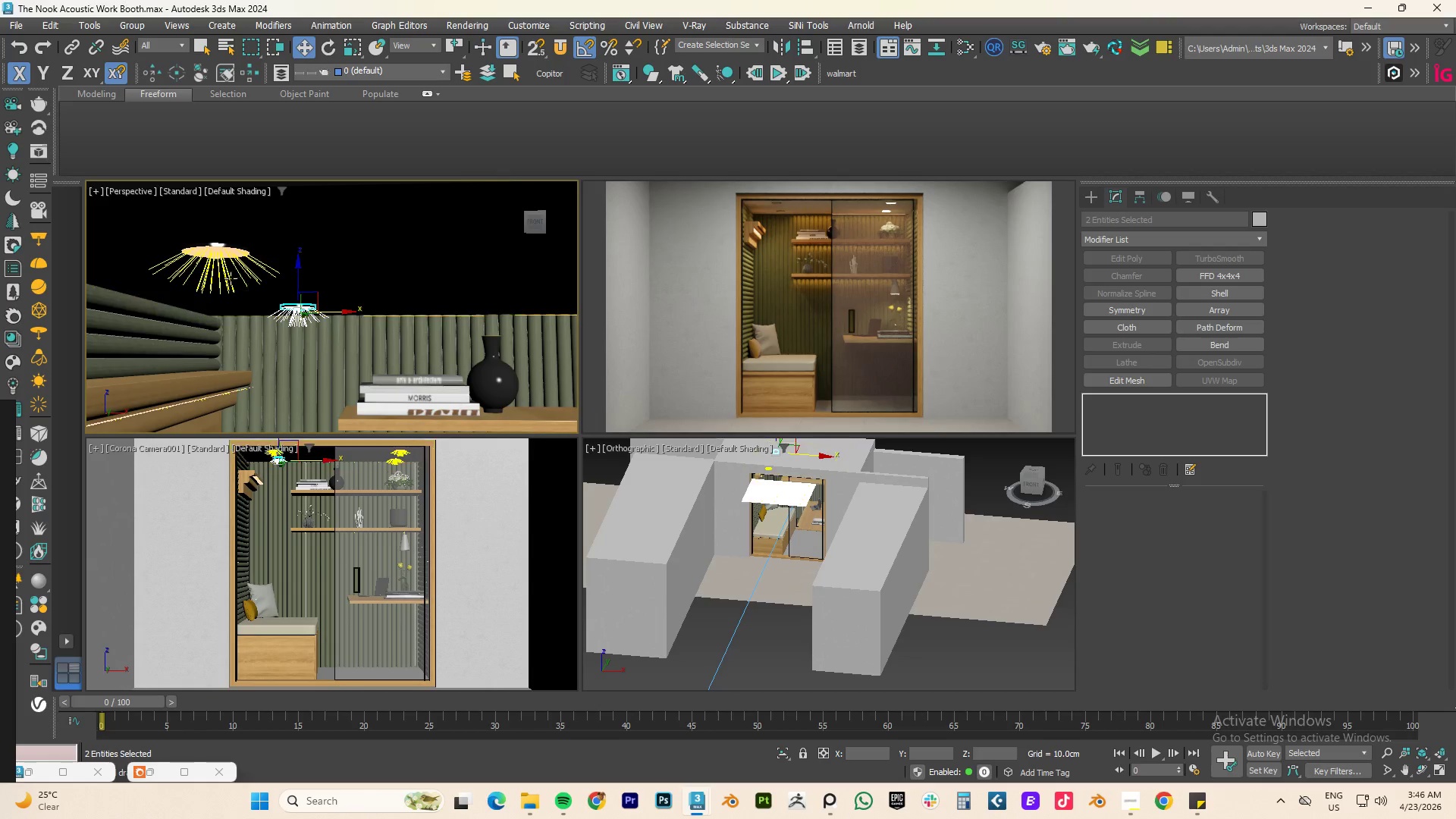 
hold_key(key=ControlLeft, duration=2.3)
left_click([219, 271])
 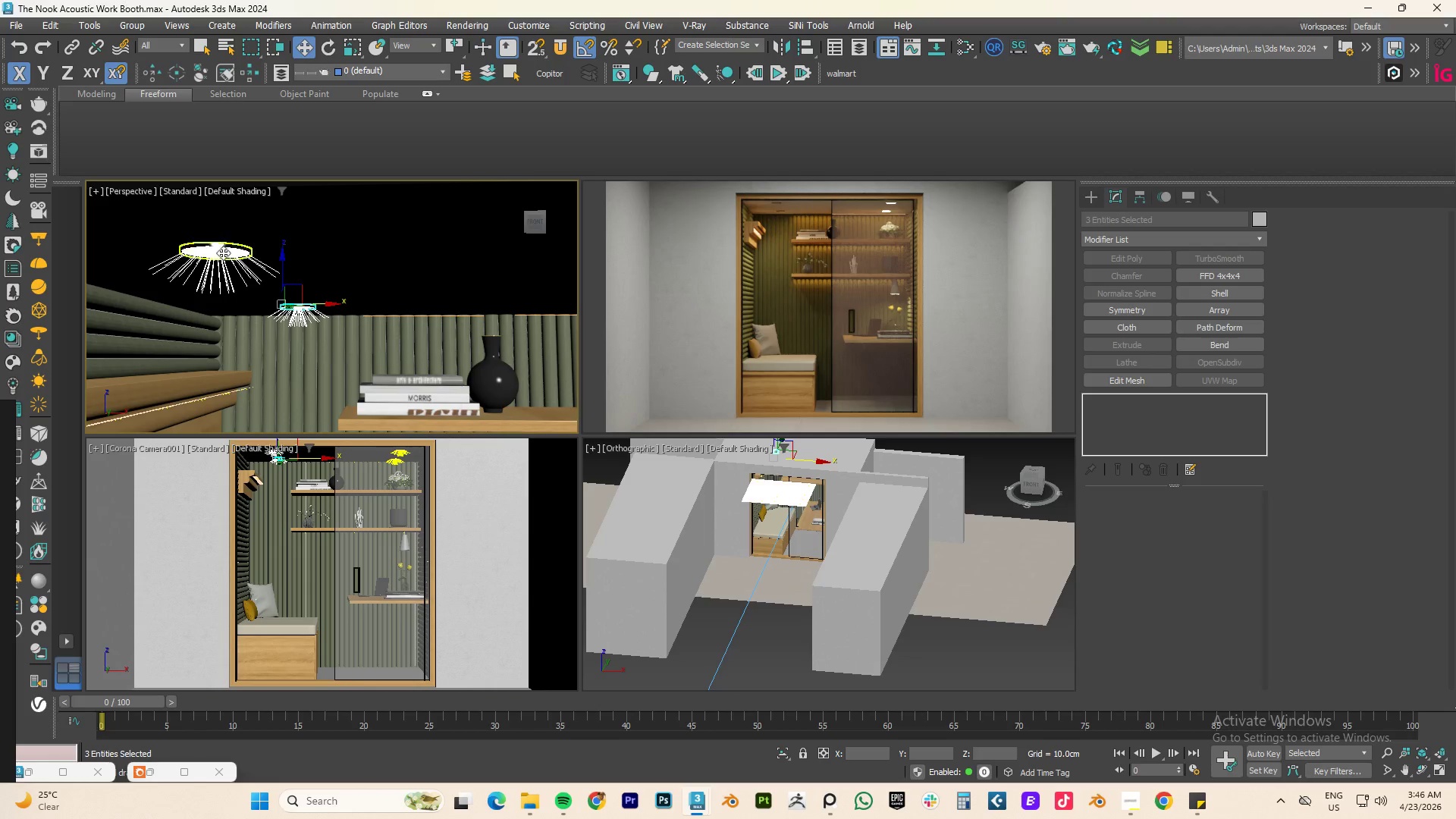 
left_click([223, 250])
 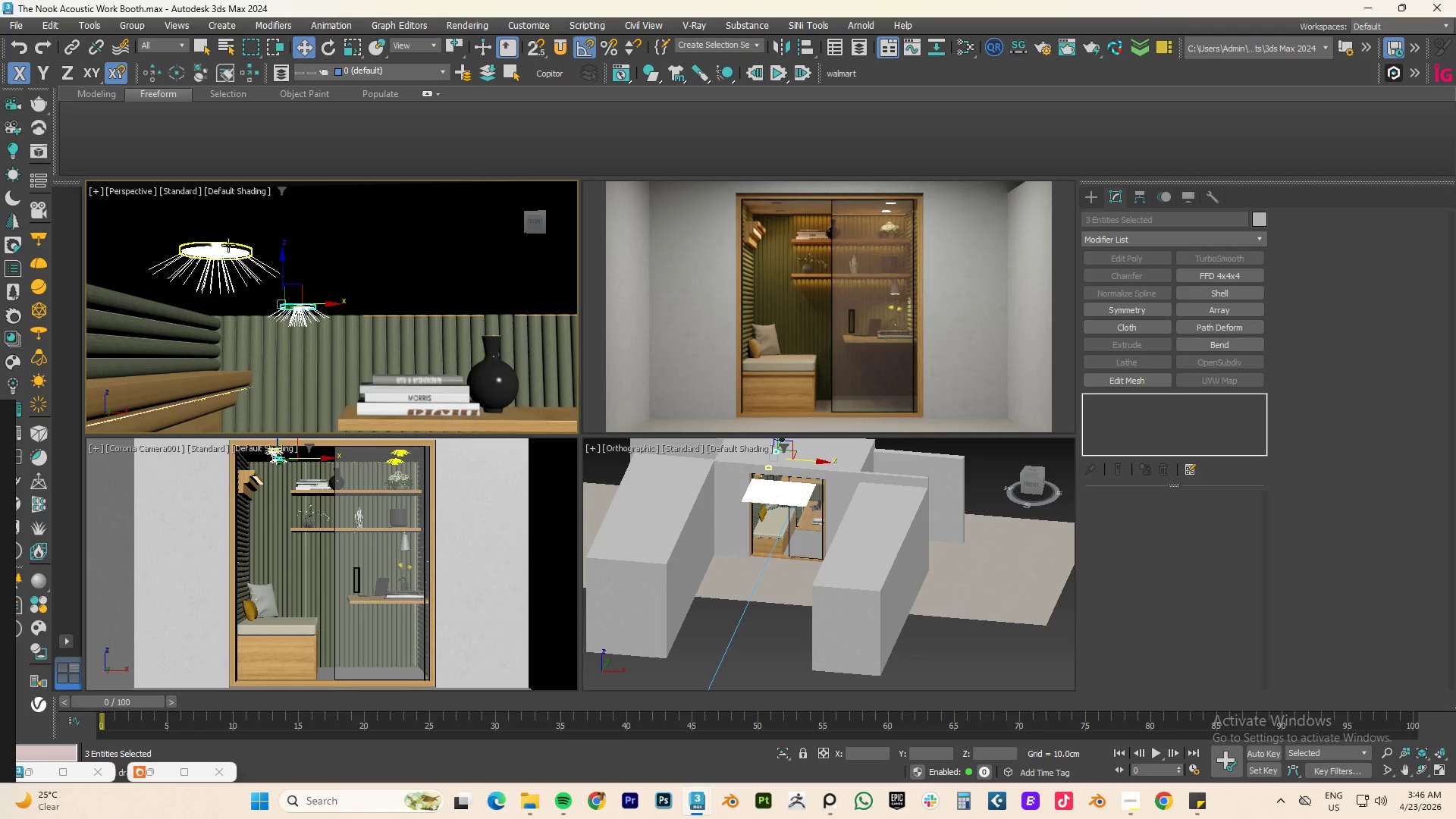 
left_click([228, 245])
 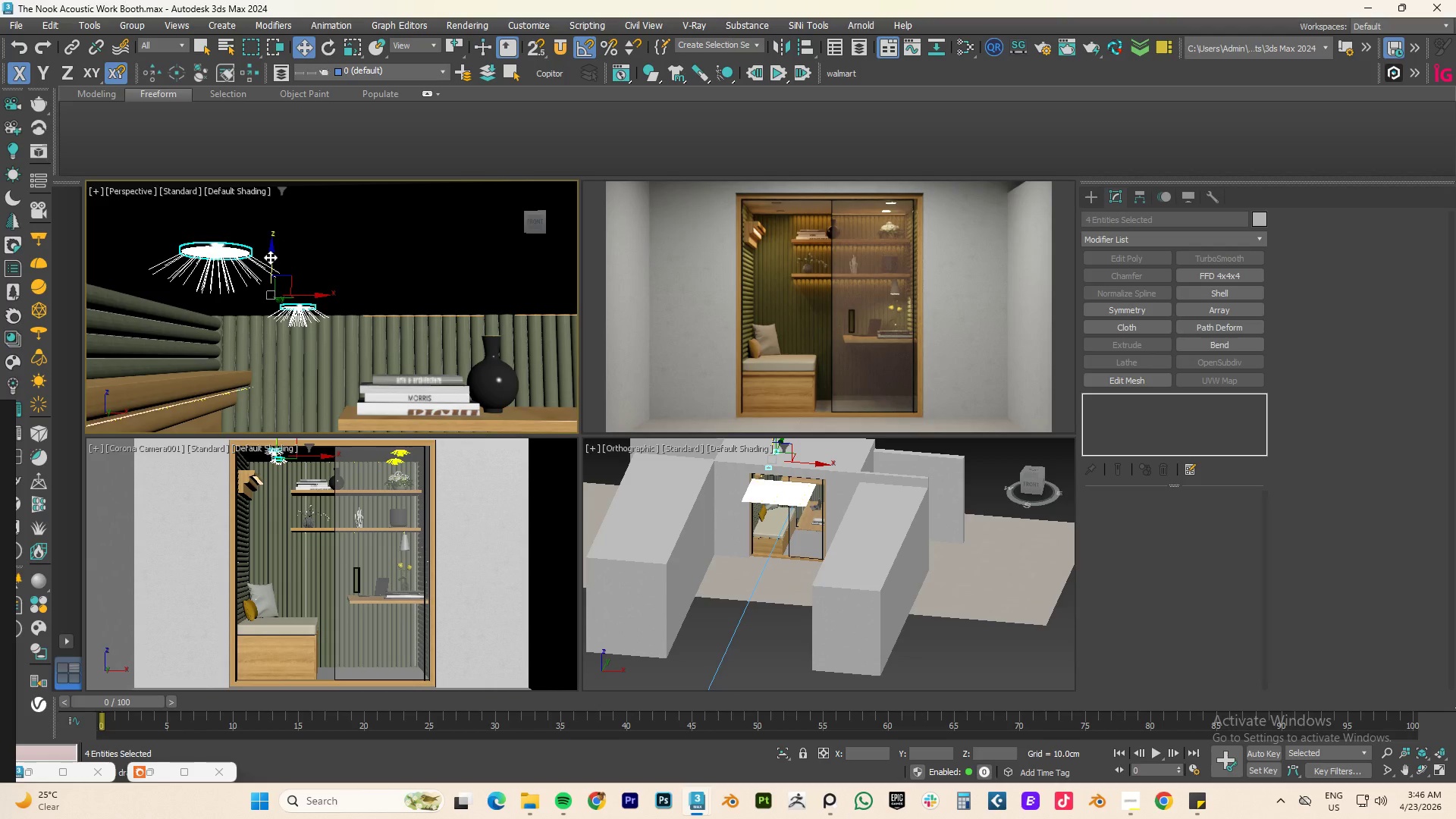 
left_click_drag(start_coordinate=[270, 257], to_coordinate=[274, 256])
 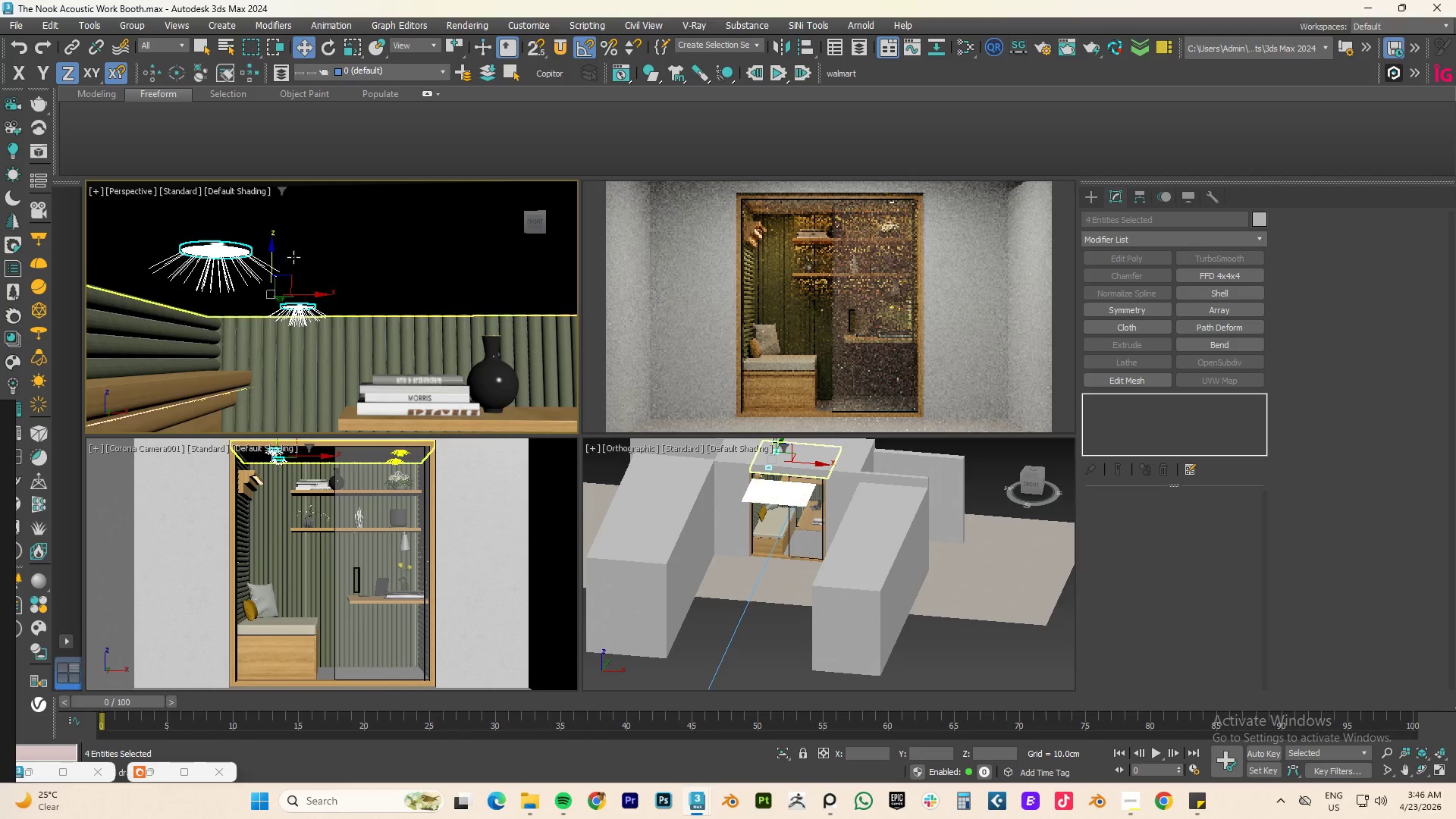 
hold_key(key=AltLeft, duration=0.91)
 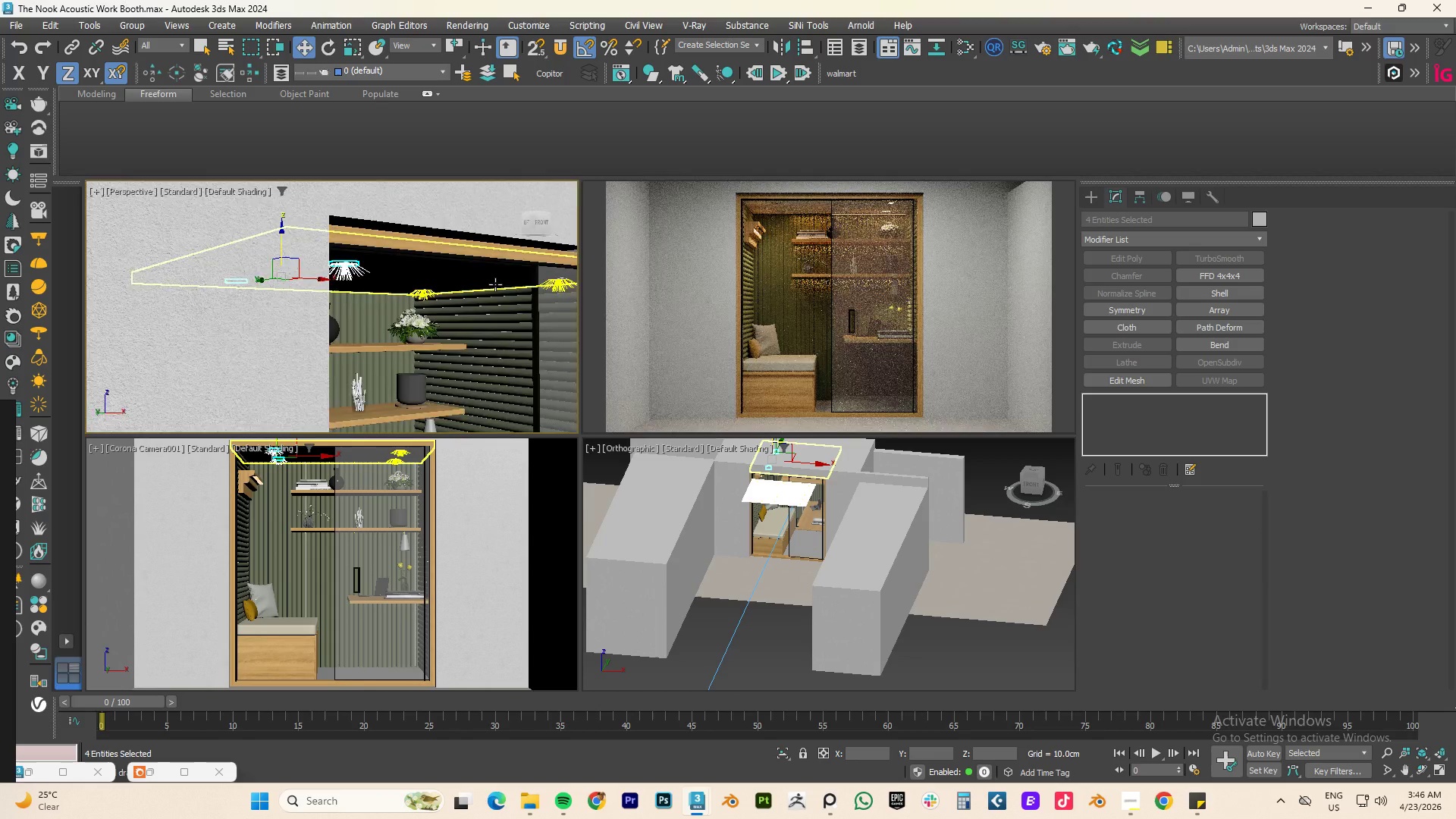 
scroll: coordinate [293, 257], scroll_direction: down, amount: 2.0
 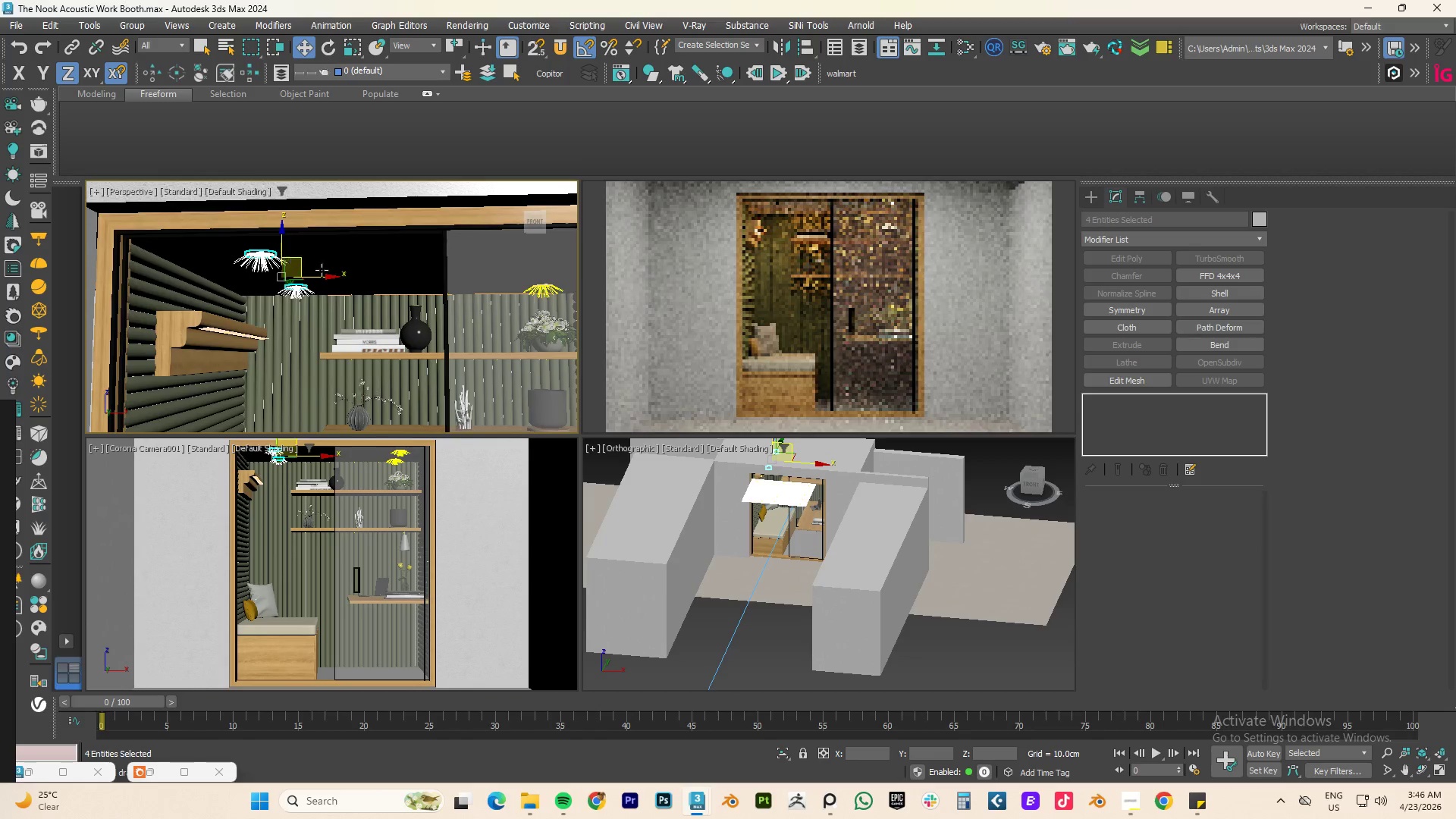 
scroll: coordinate [301, 299], scroll_direction: up, amount: 6.0
 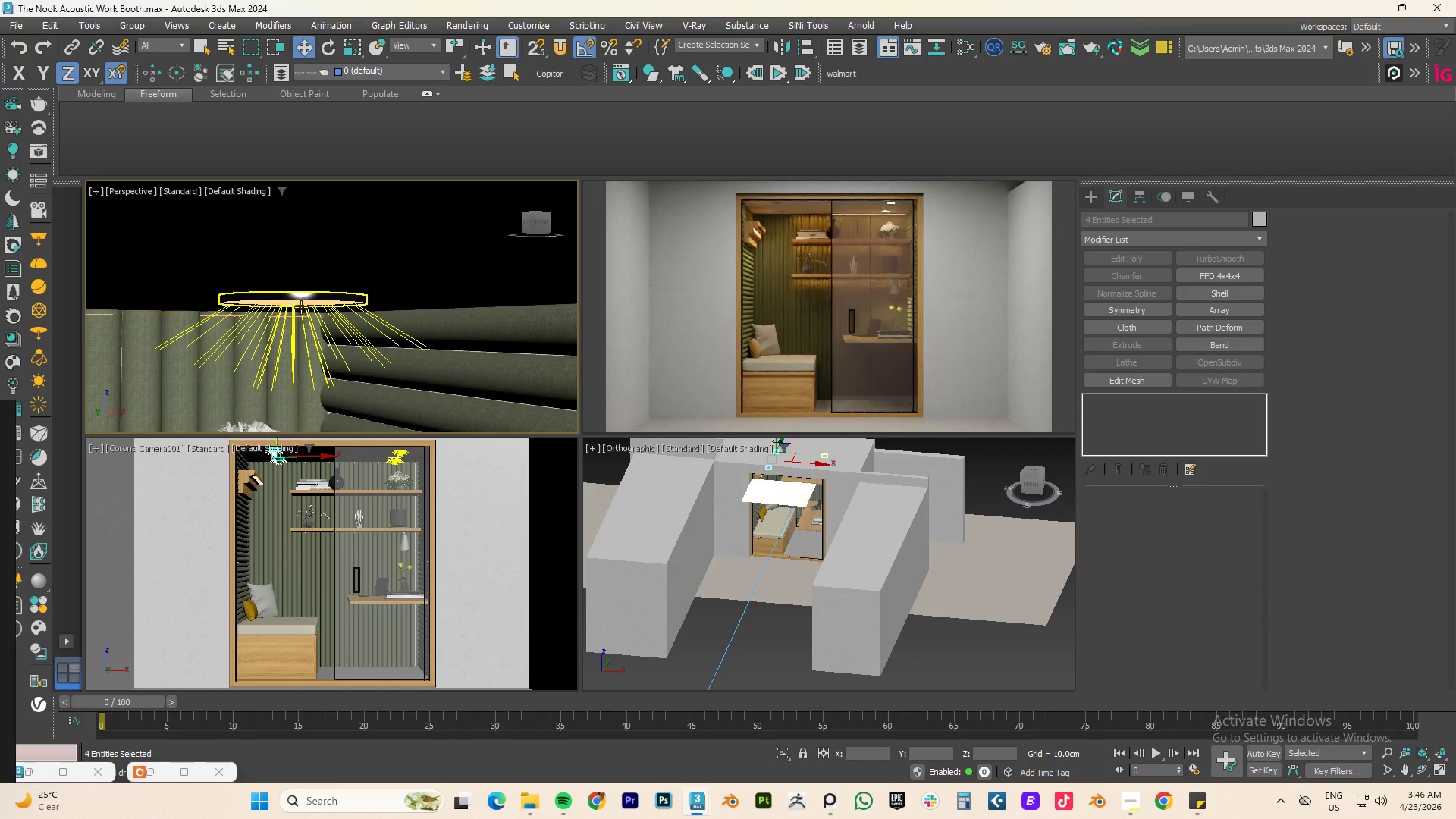 
left_click([301, 307])
 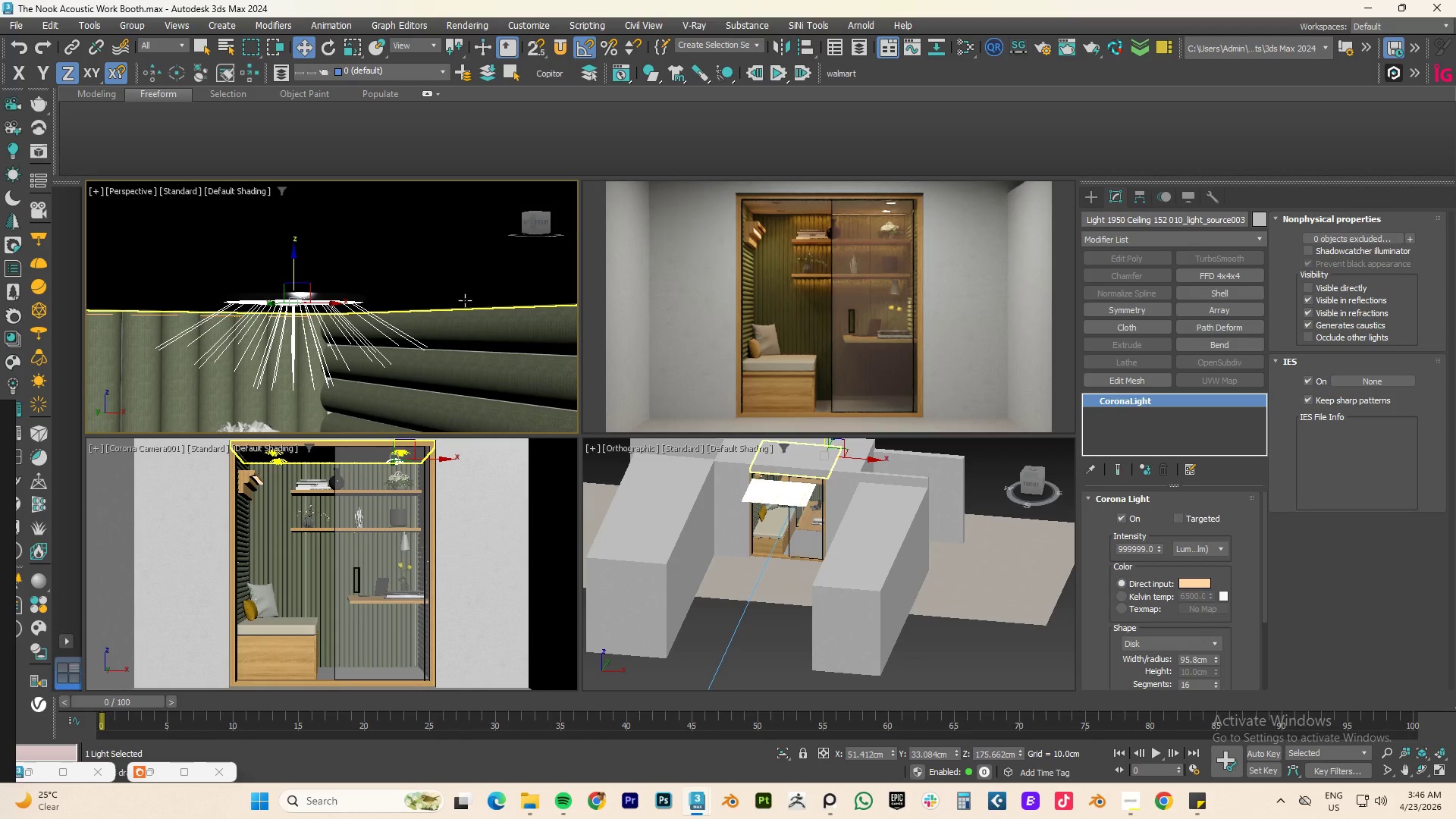 
hold_key(key=ControlLeft, duration=1.09)
left_click([312, 293])
 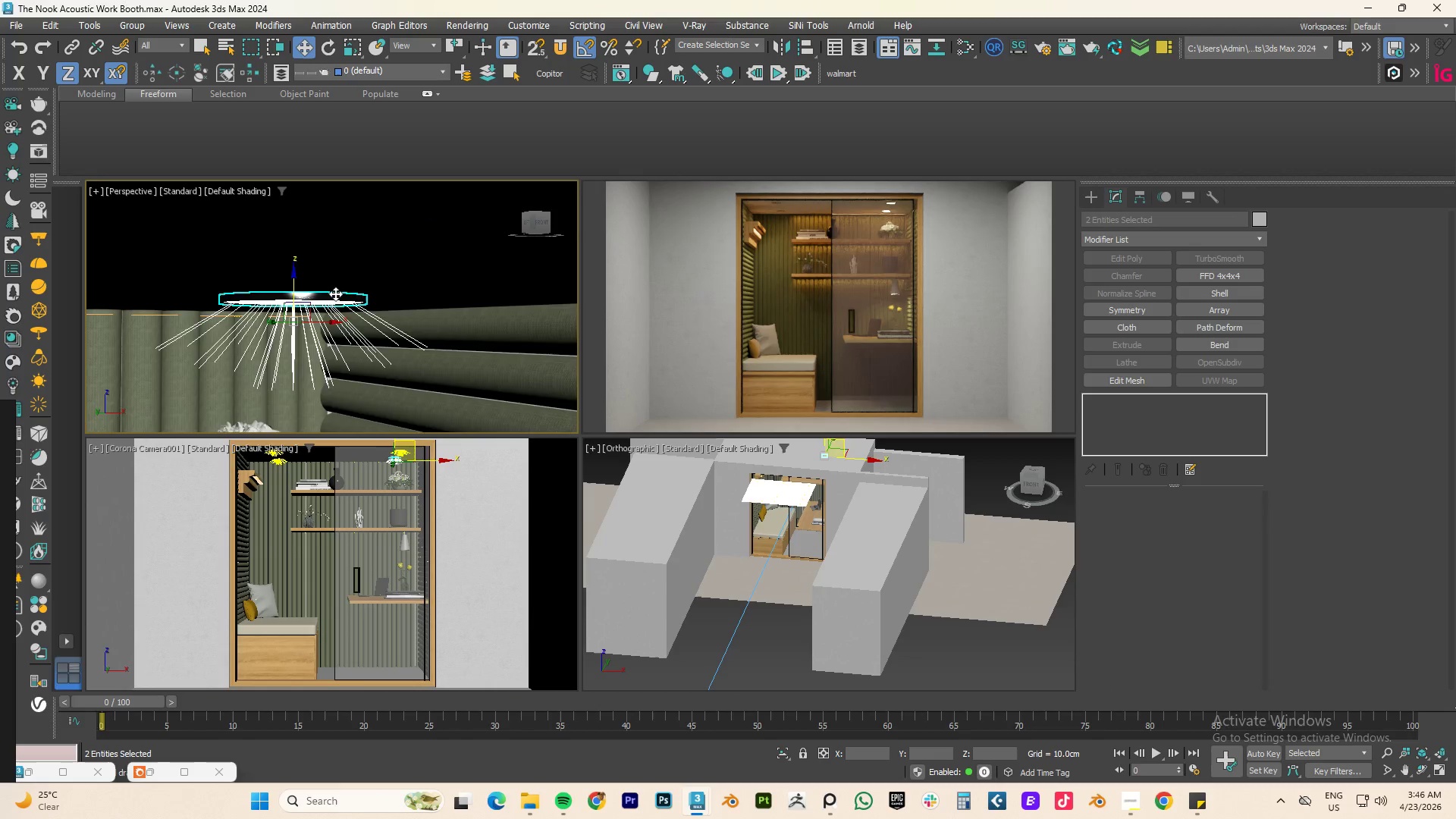 
scroll: coordinate [362, 297], scroll_direction: down, amount: 4.0
 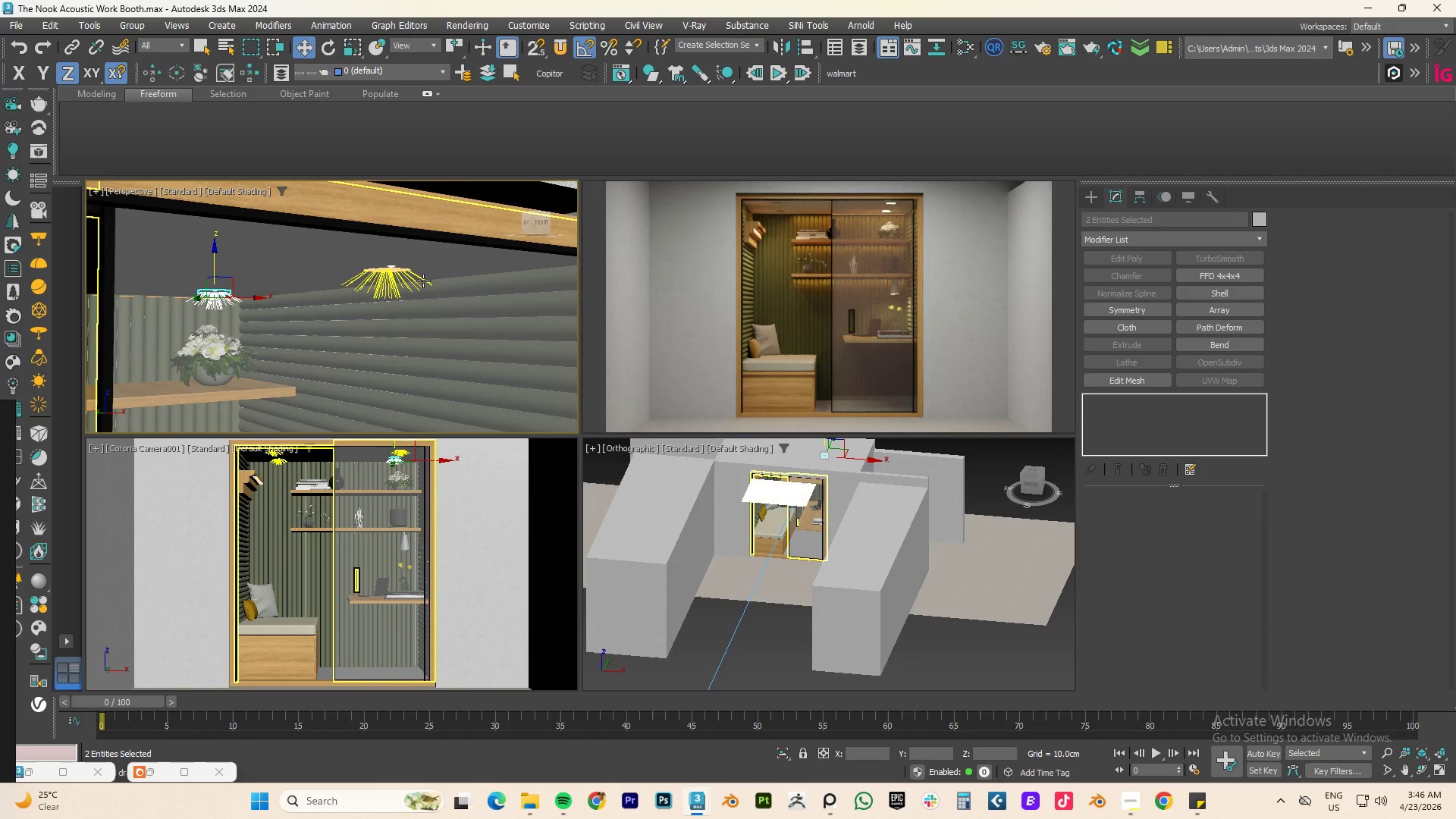 
hold_key(key=AltLeft, duration=0.89)
 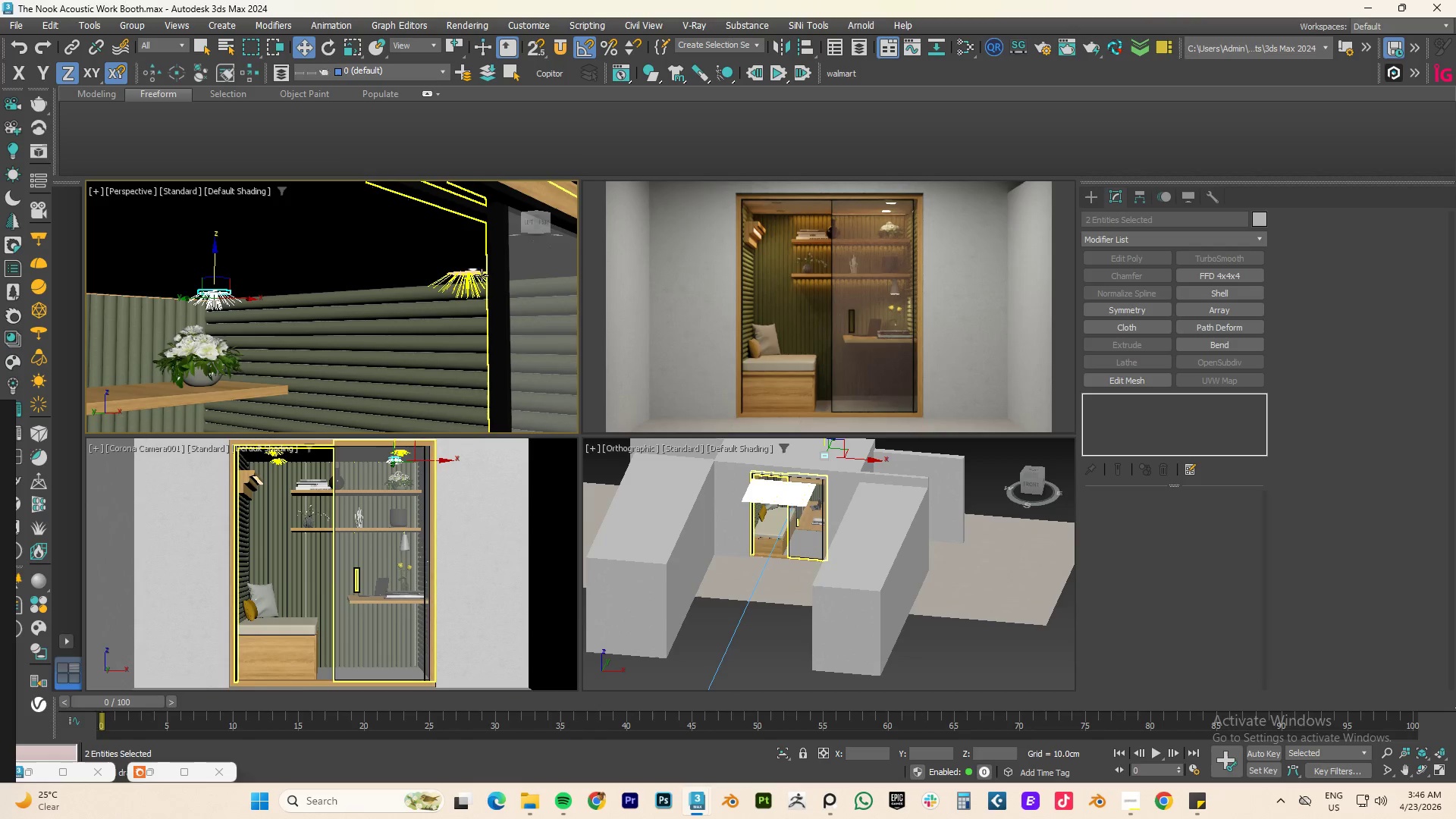 
hold_key(key=ControlLeft, duration=0.77)
left_click([460, 281])
 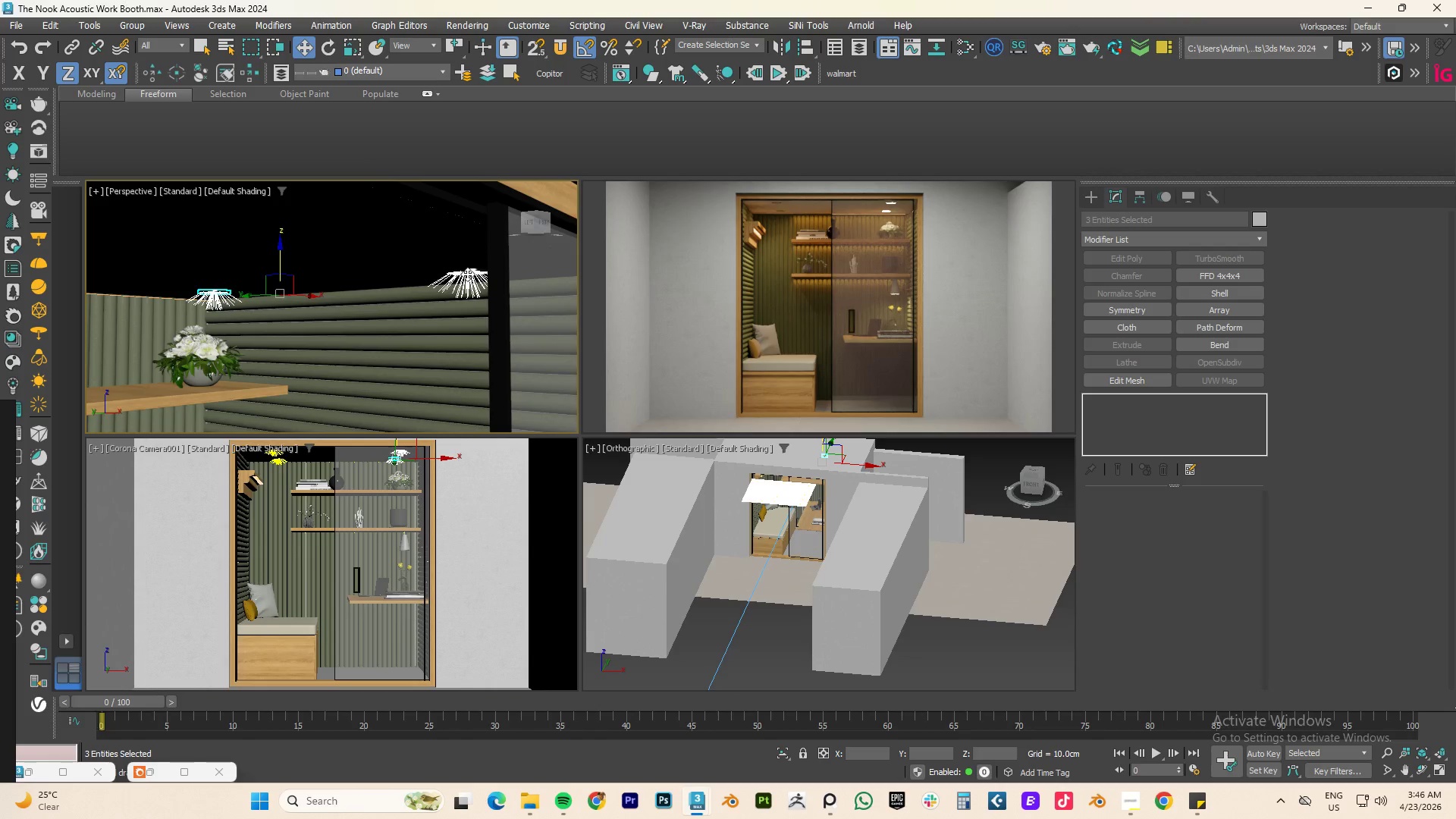 
hold_key(key=ControlLeft, duration=0.7)
 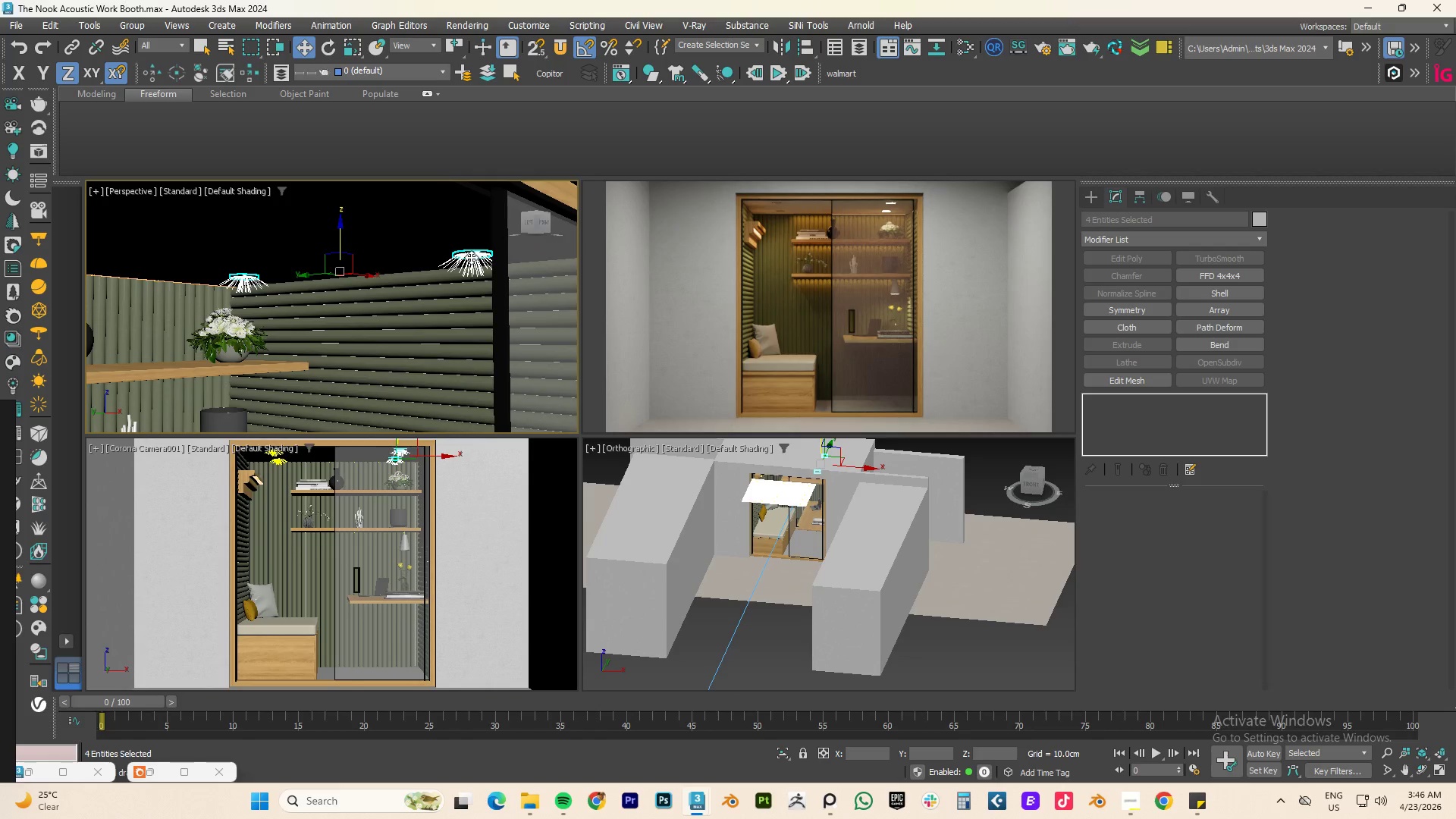 
scroll: coordinate [467, 274], scroll_direction: up, amount: 4.0
 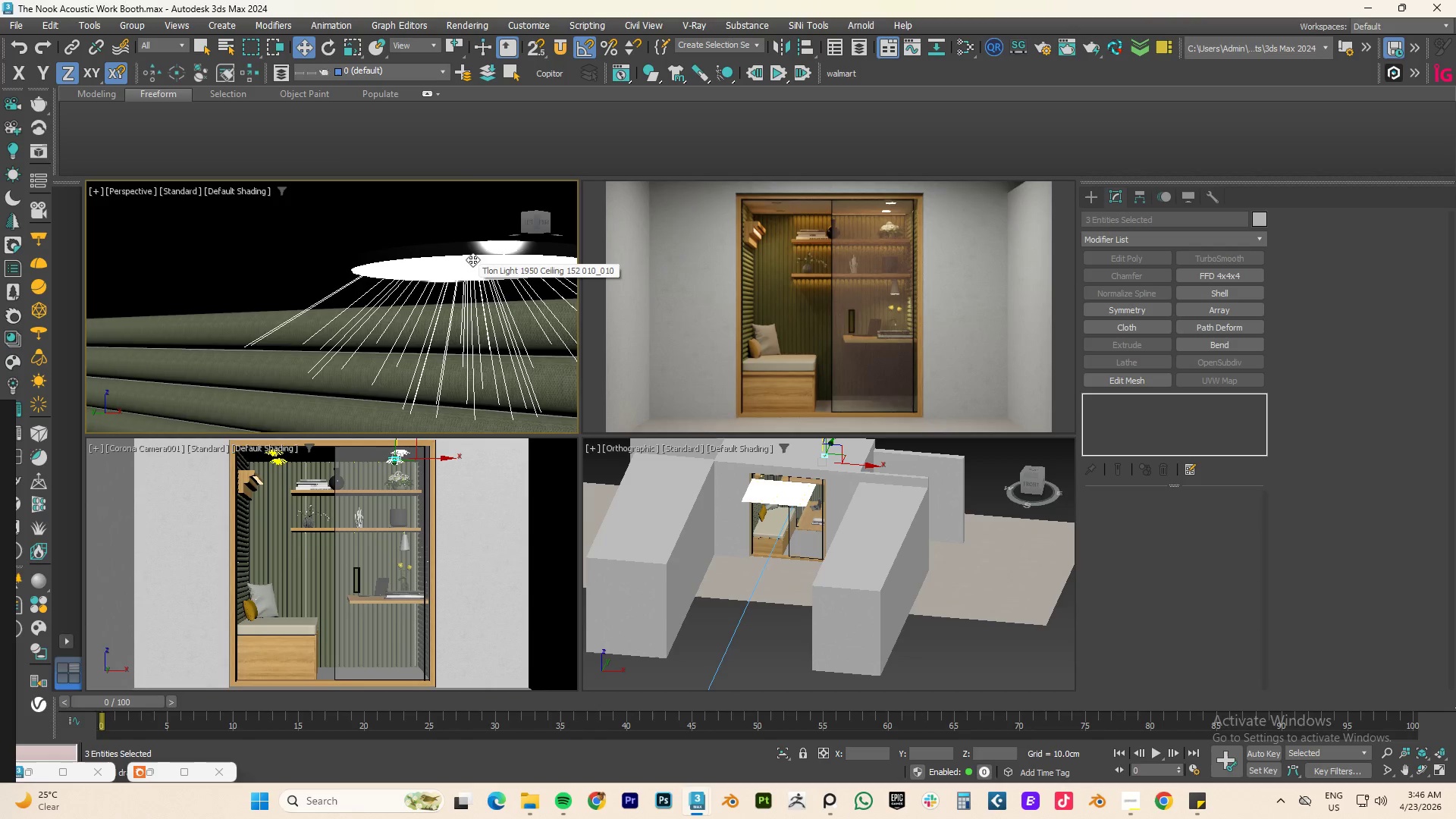 
left_click([473, 250])
 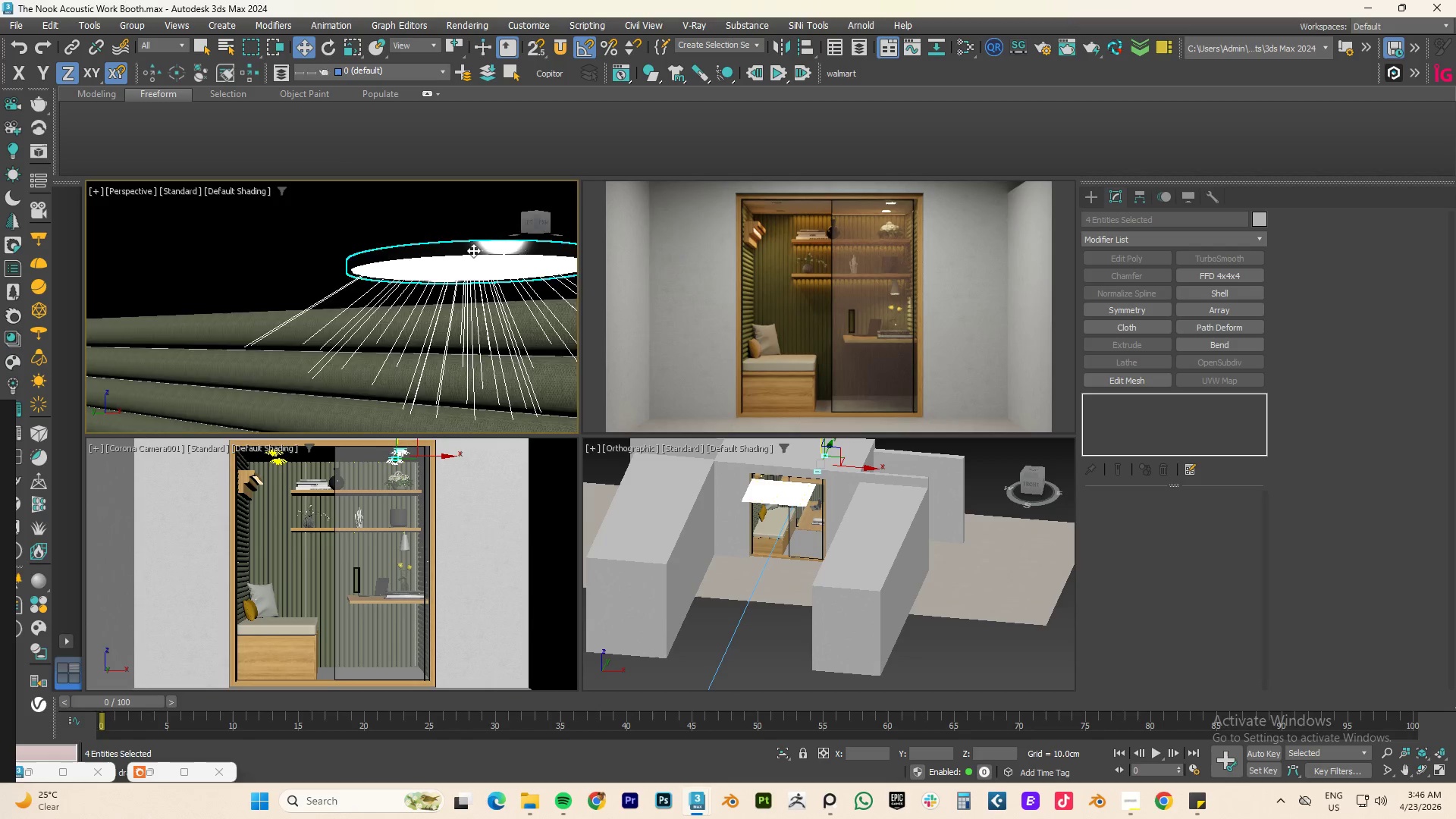 
scroll: coordinate [473, 253], scroll_direction: down, amount: 5.0
 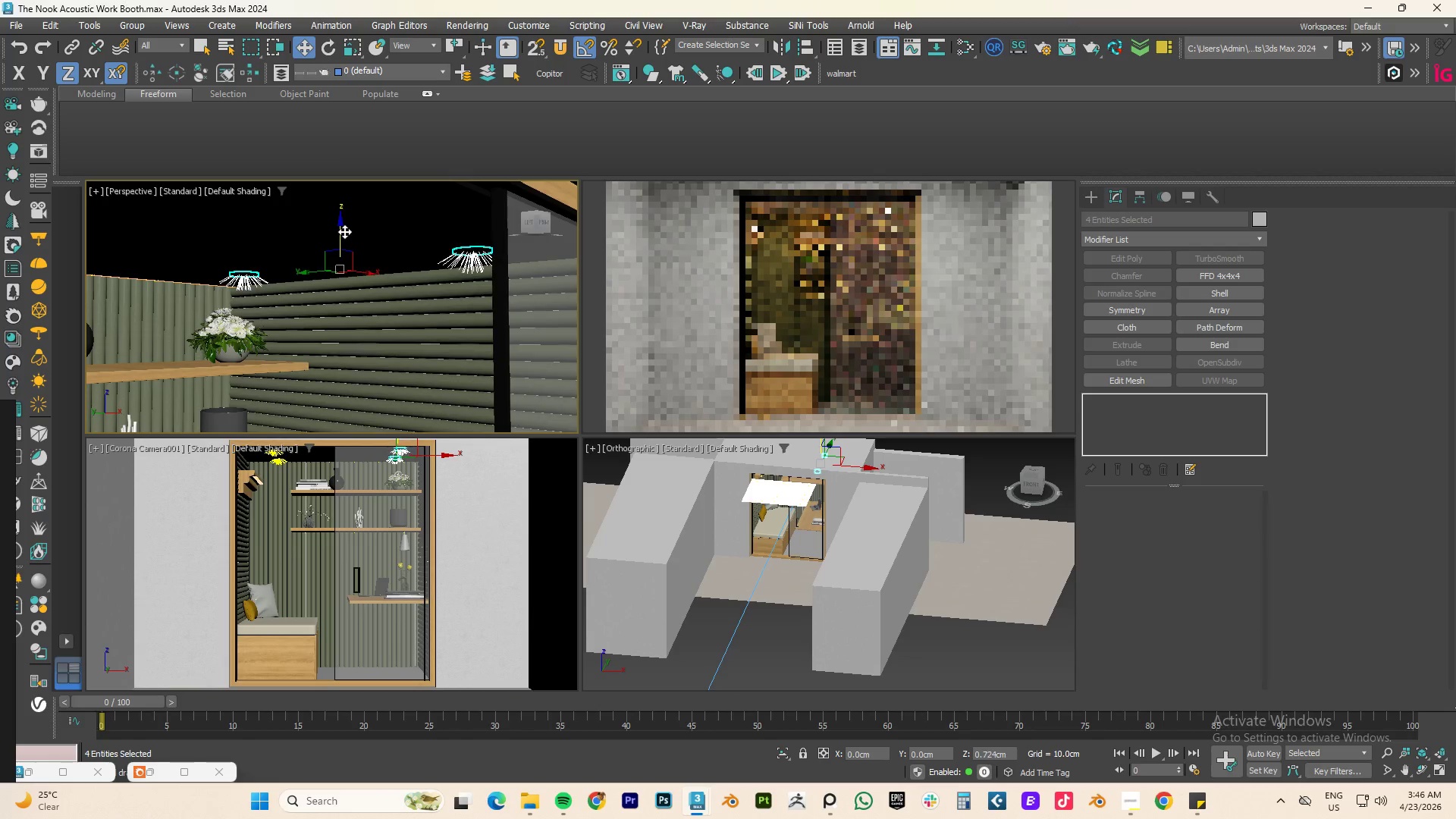 
wait(10.63)
 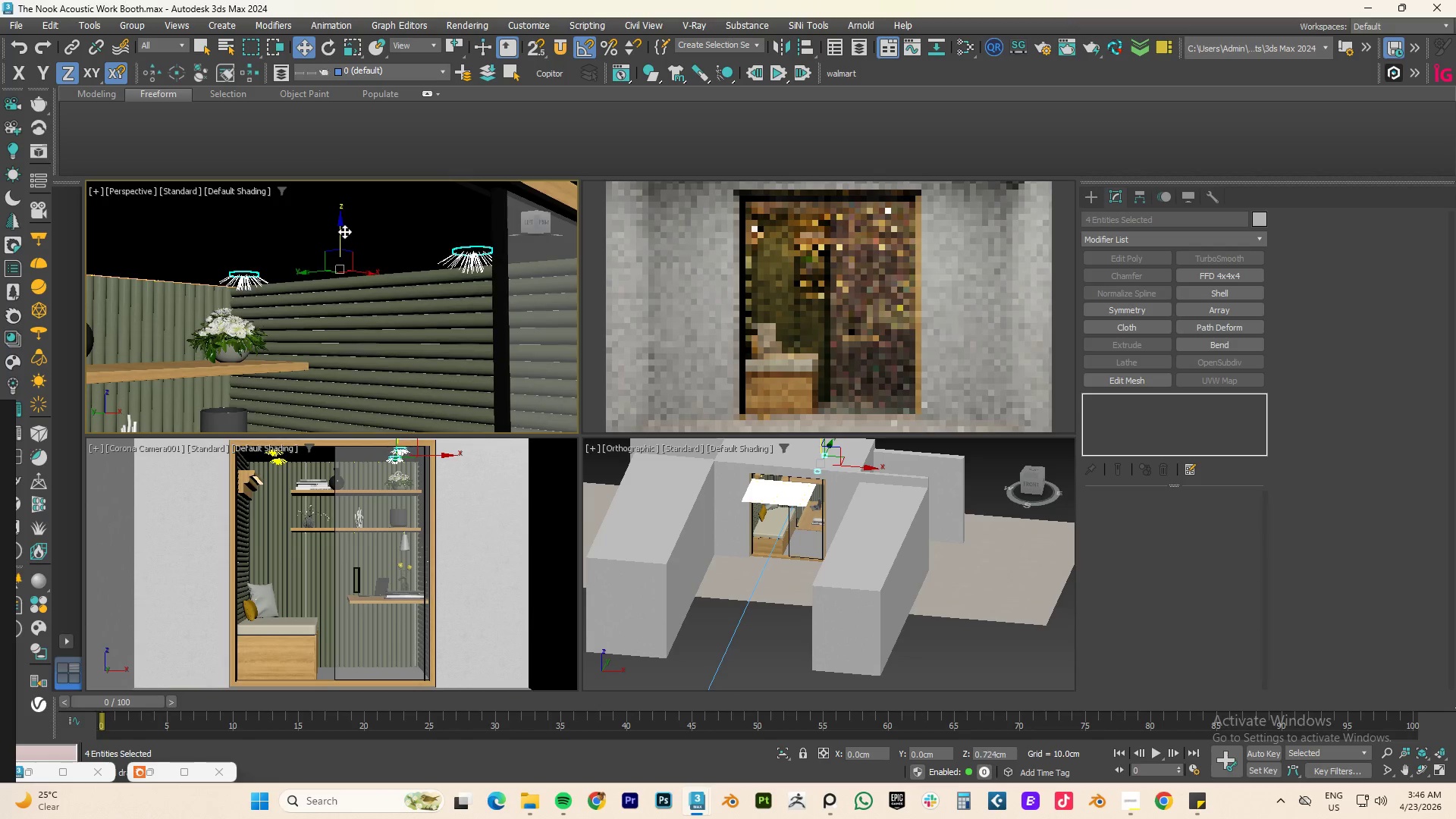 
left_click([478, 273])
 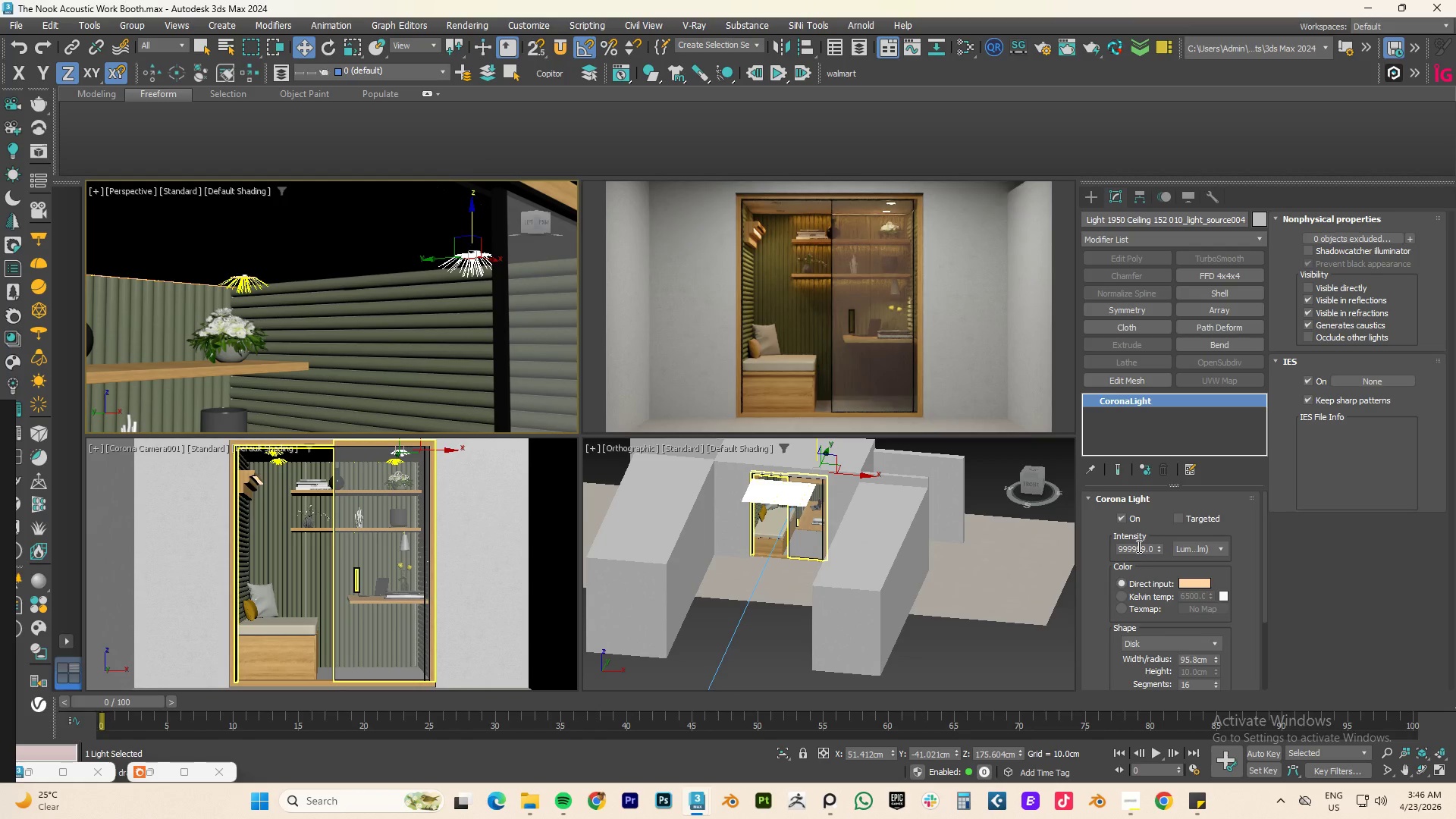 
double_click([1138, 546])
 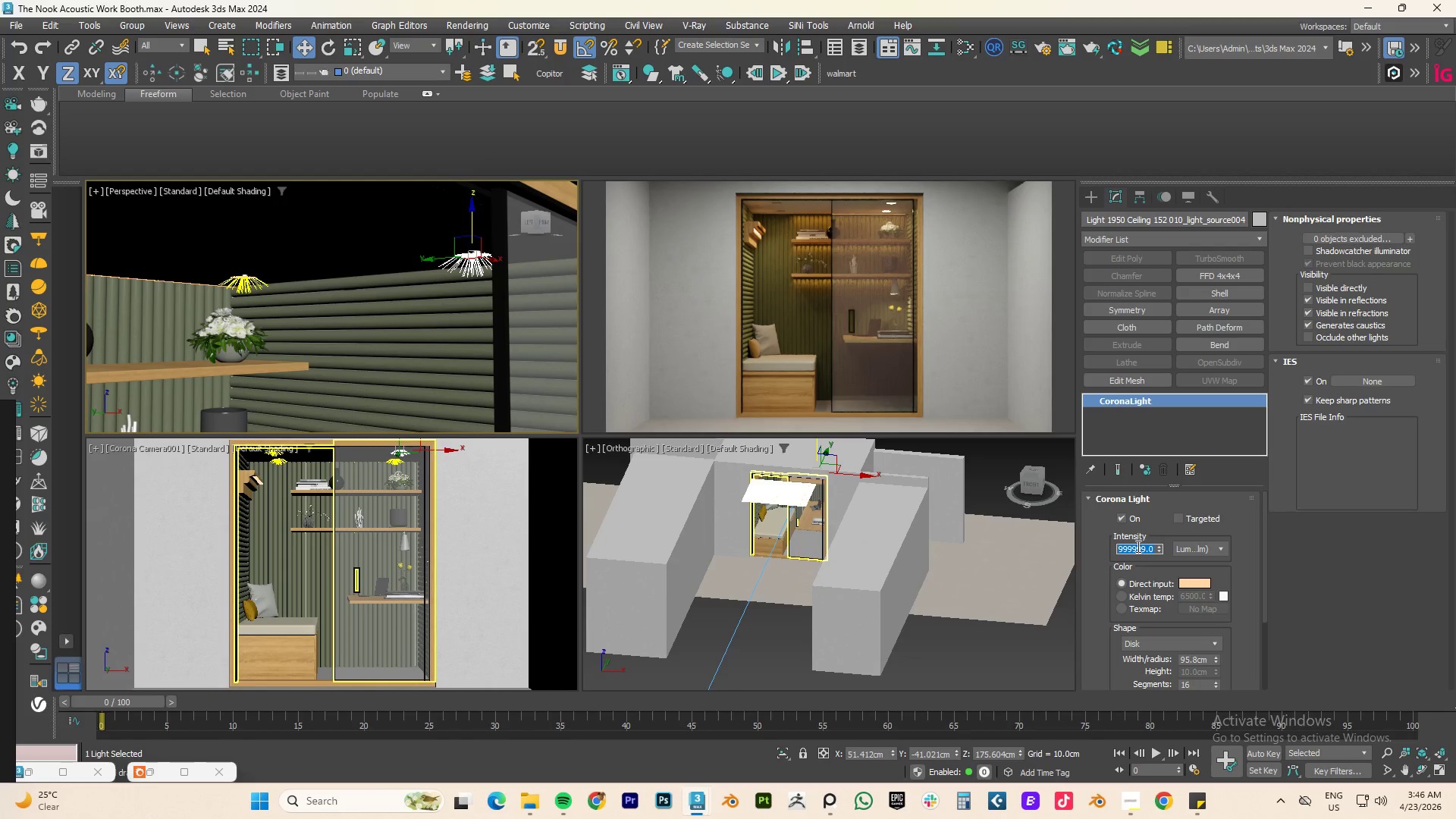 
key(Numpad1)
 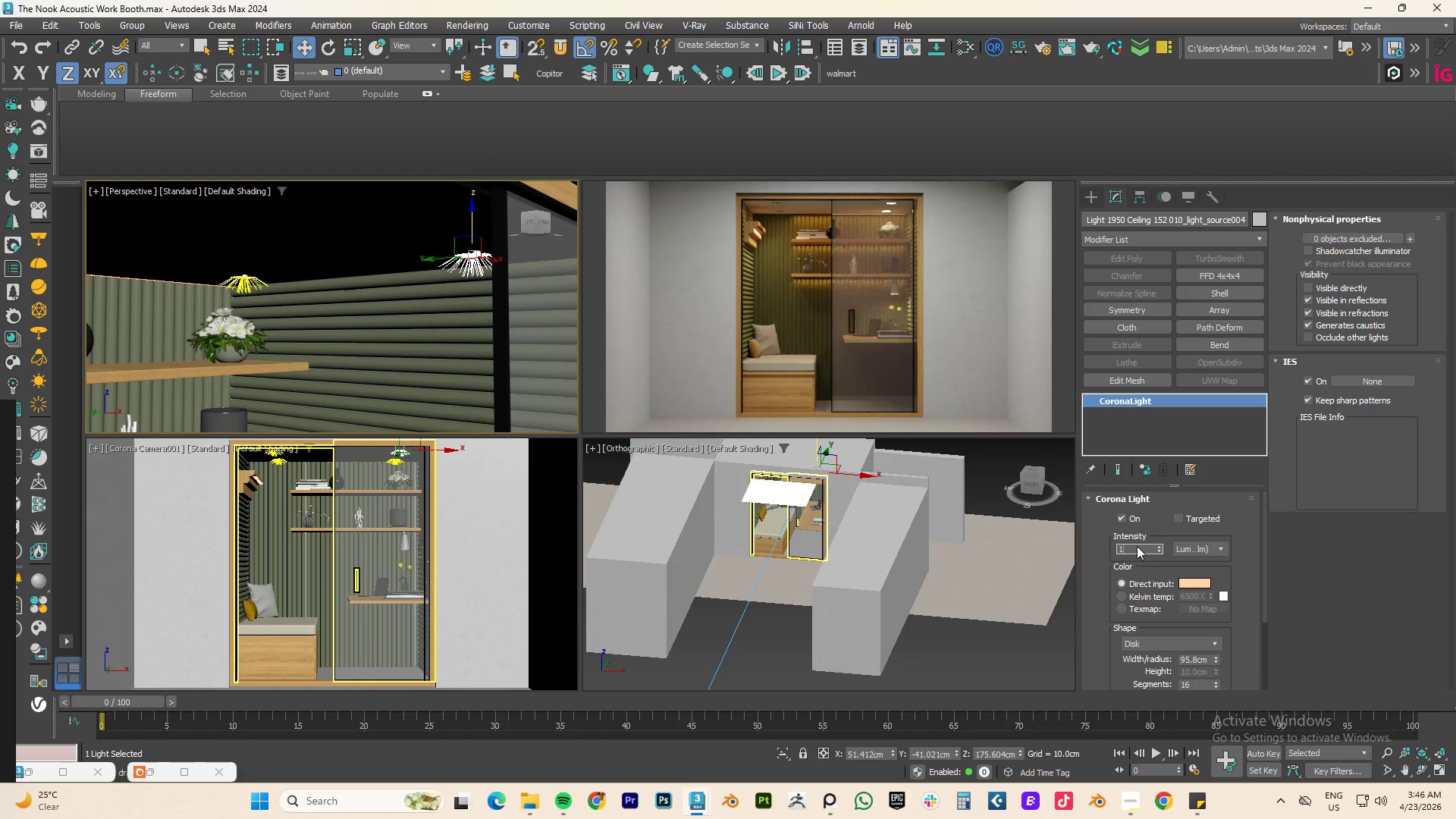 
key(Numpad0)
 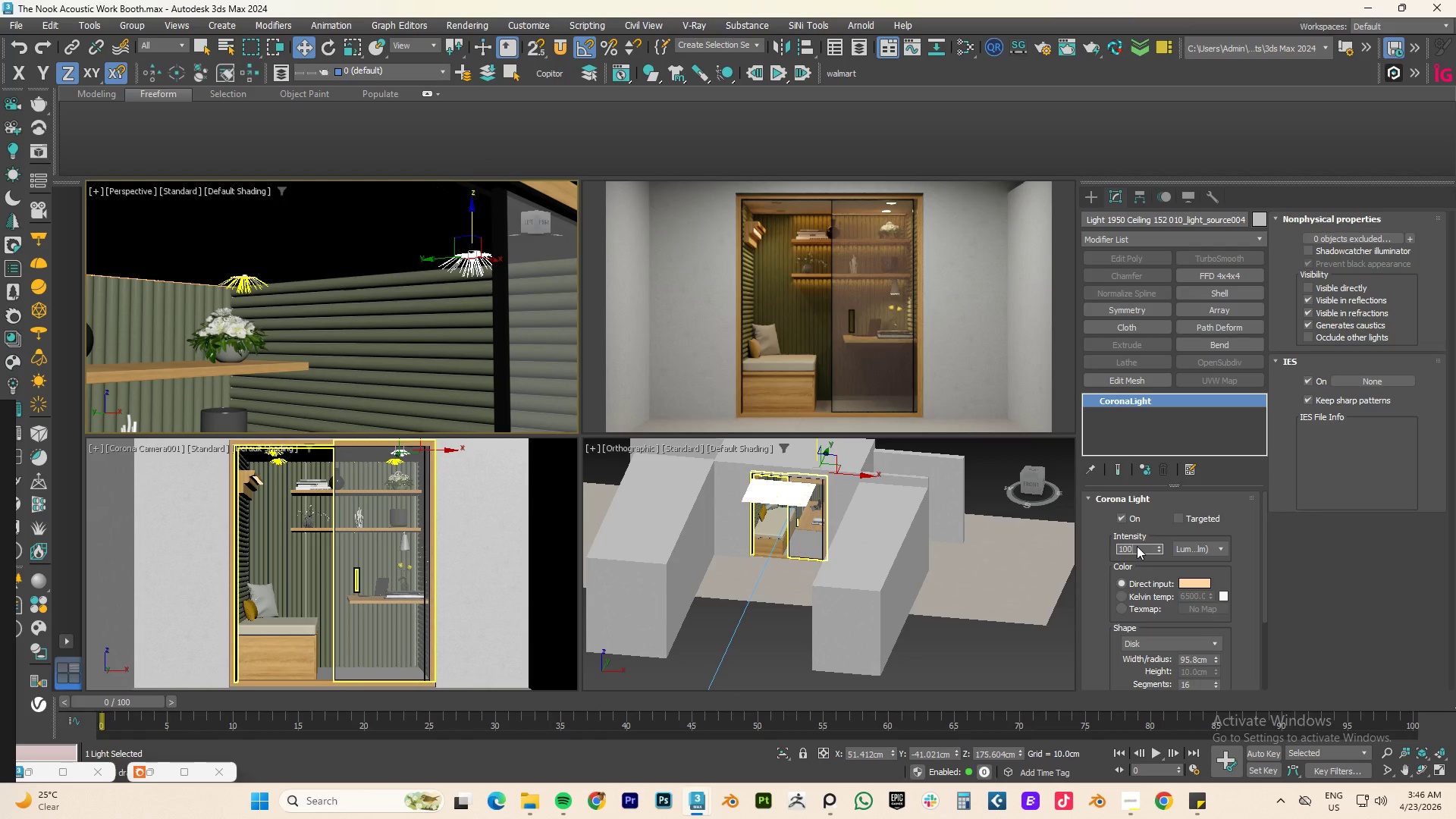 
key(Numpad0)
 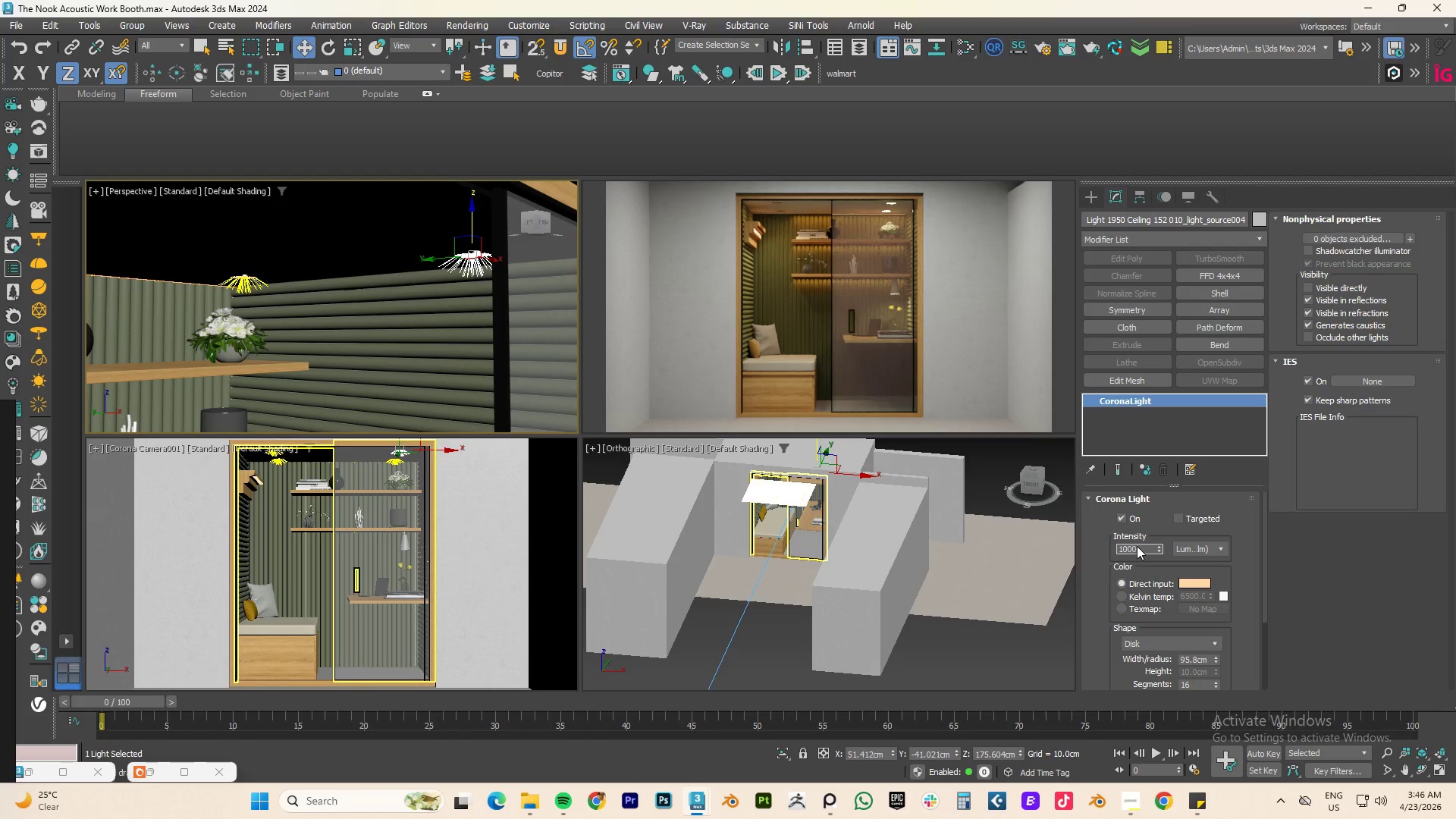 
key(Numpad0)
 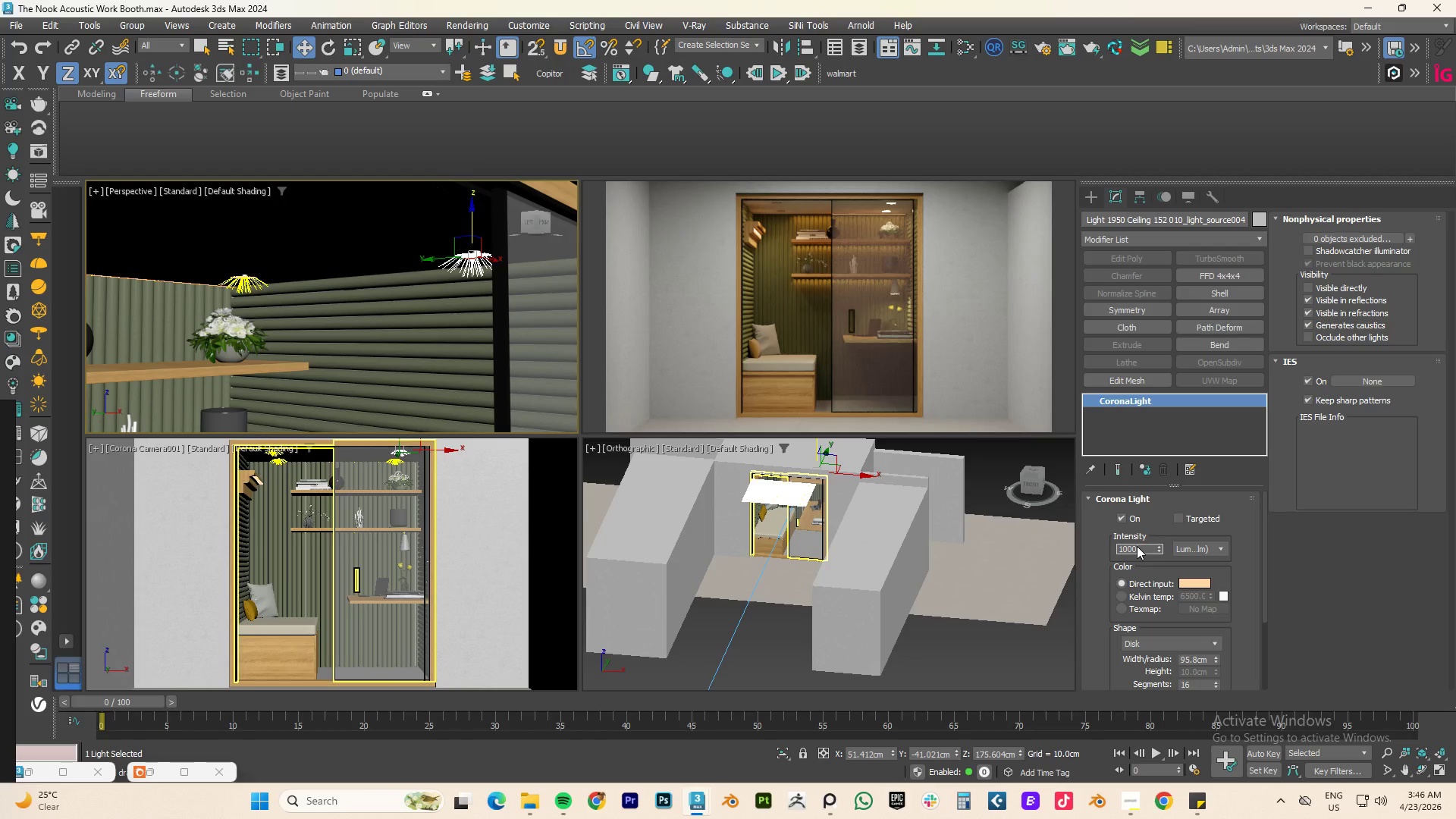 
key(NumpadEnter)
 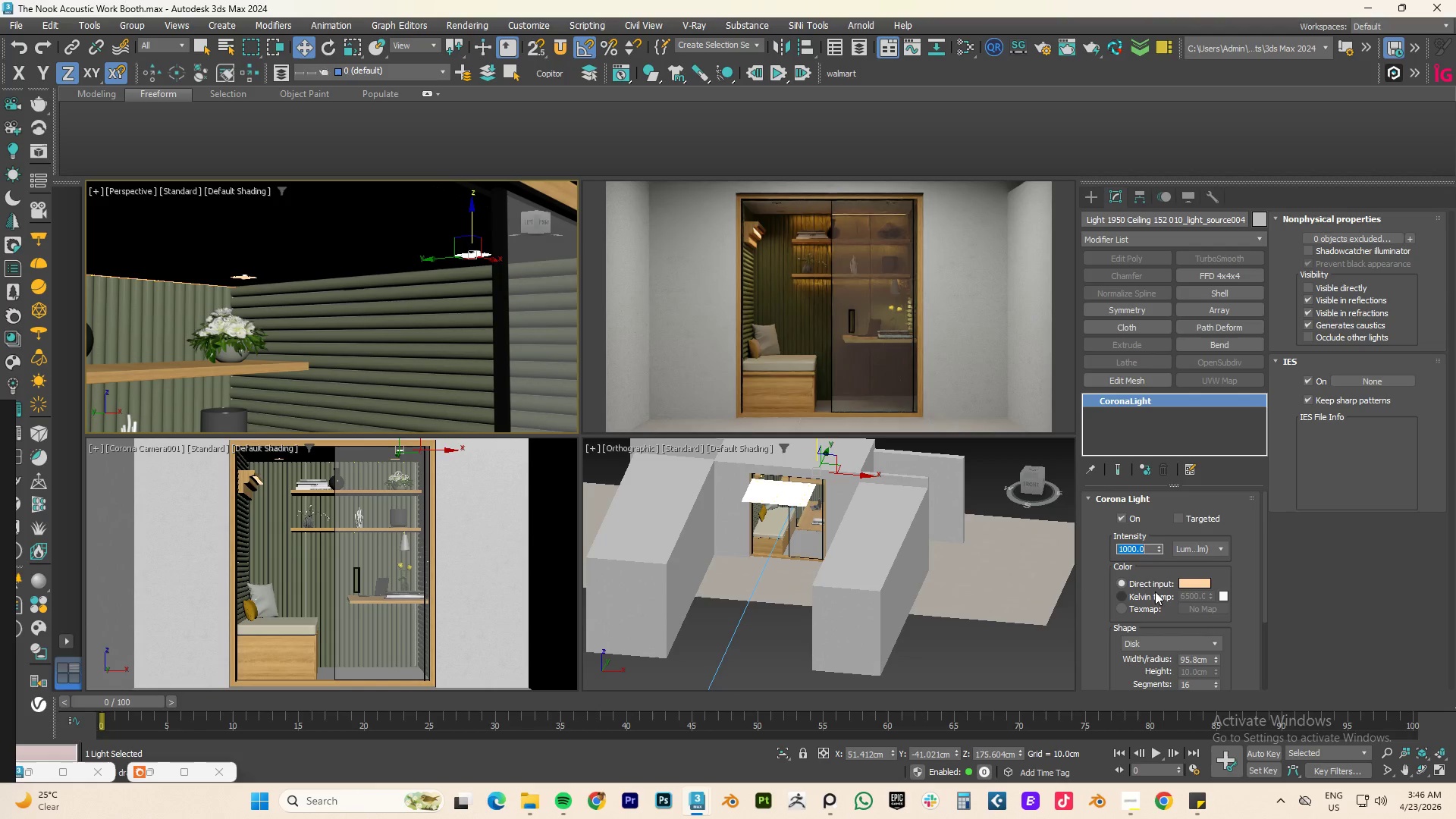 
left_click([1206, 547])
 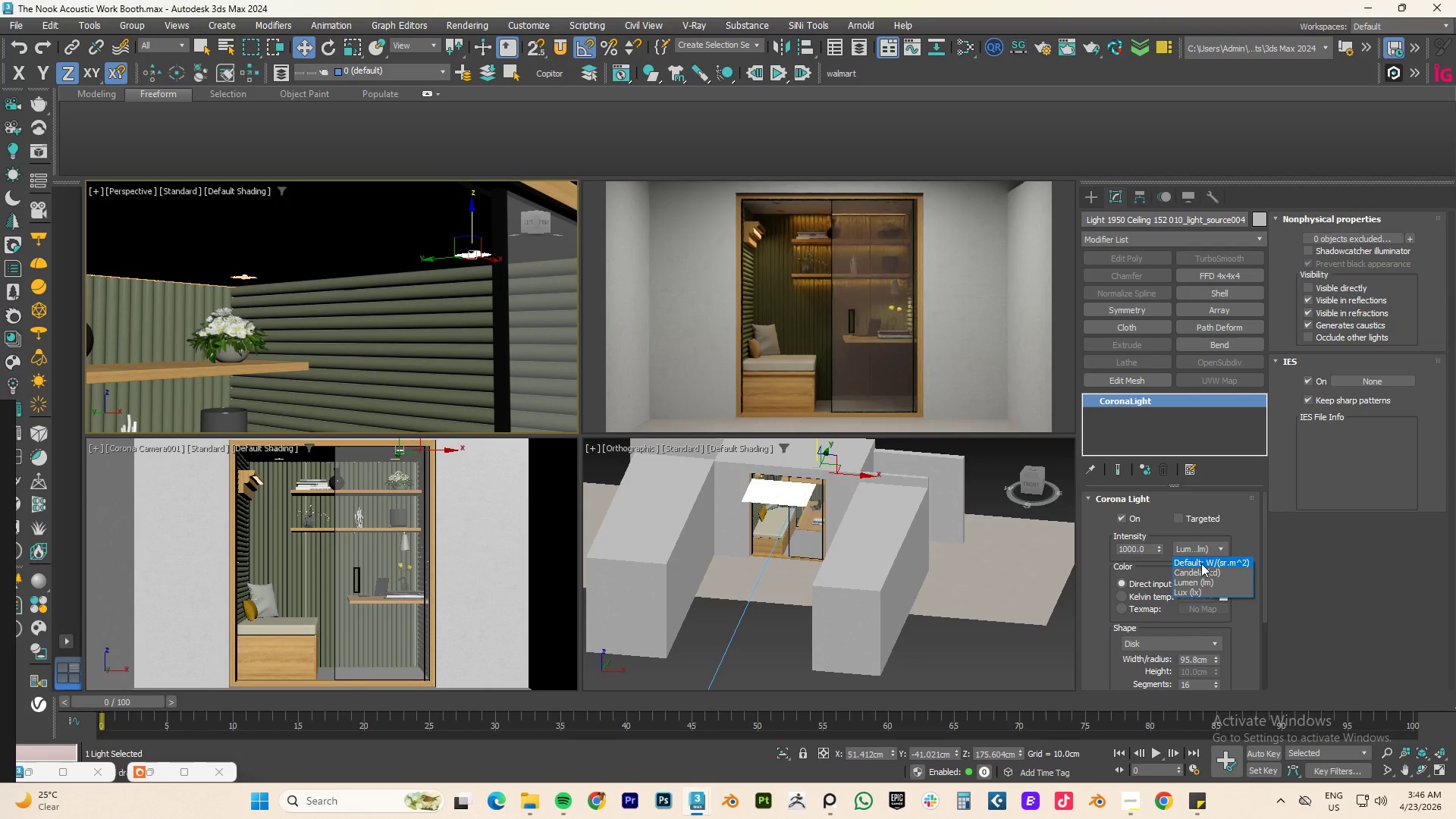 
left_click([1200, 563])
 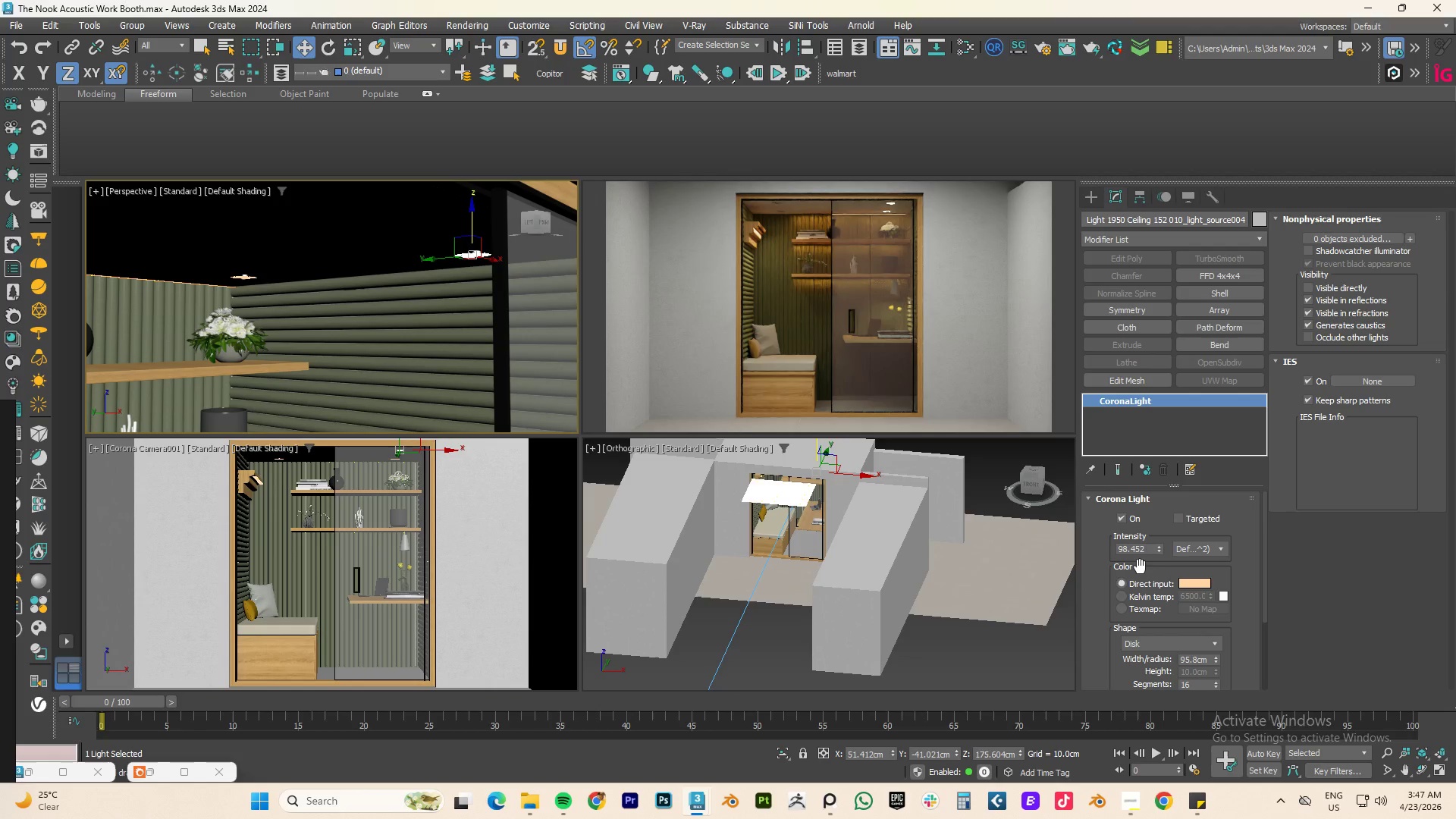 
double_click([1140, 552])
 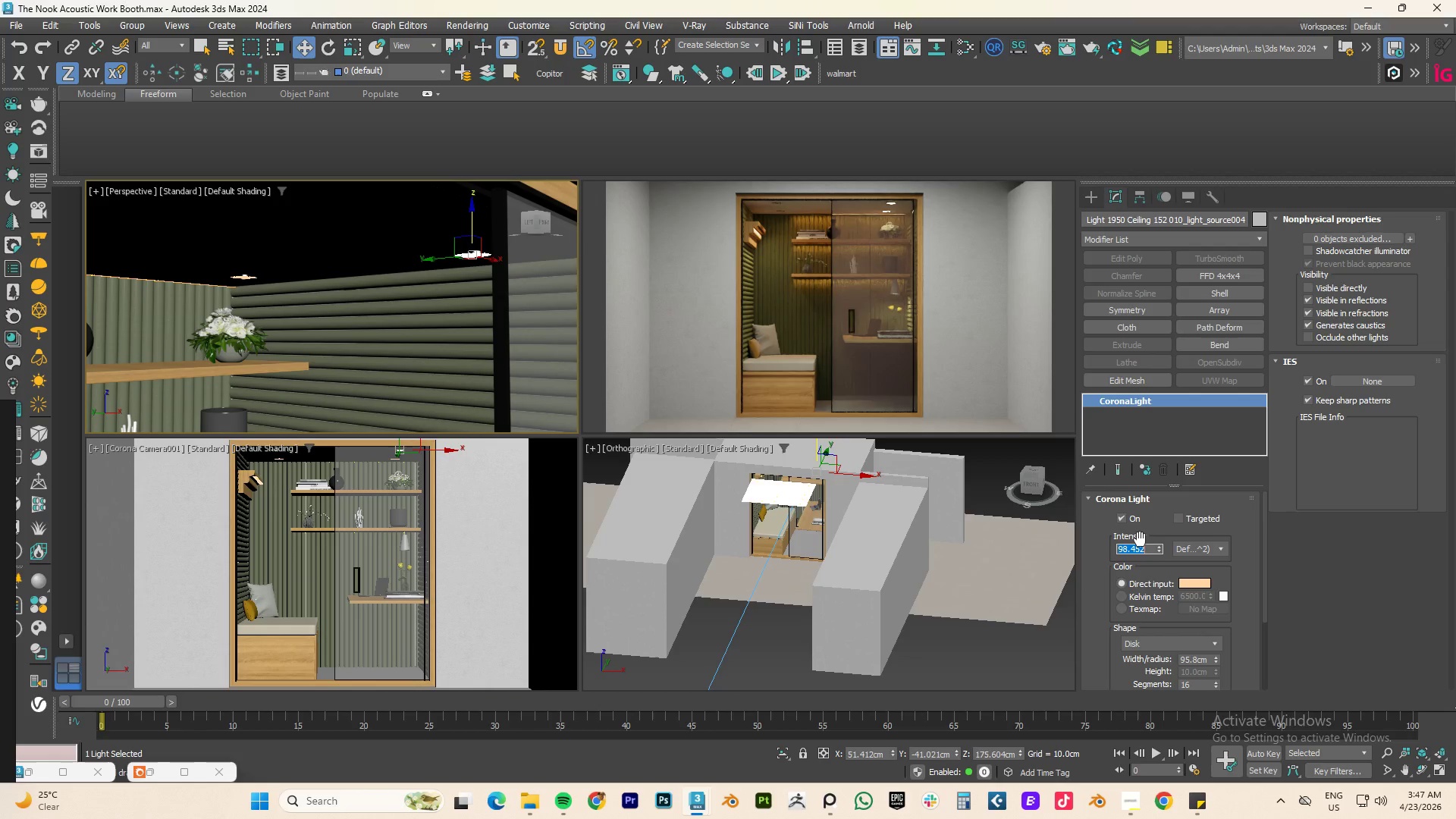 
key(Numpad1)
 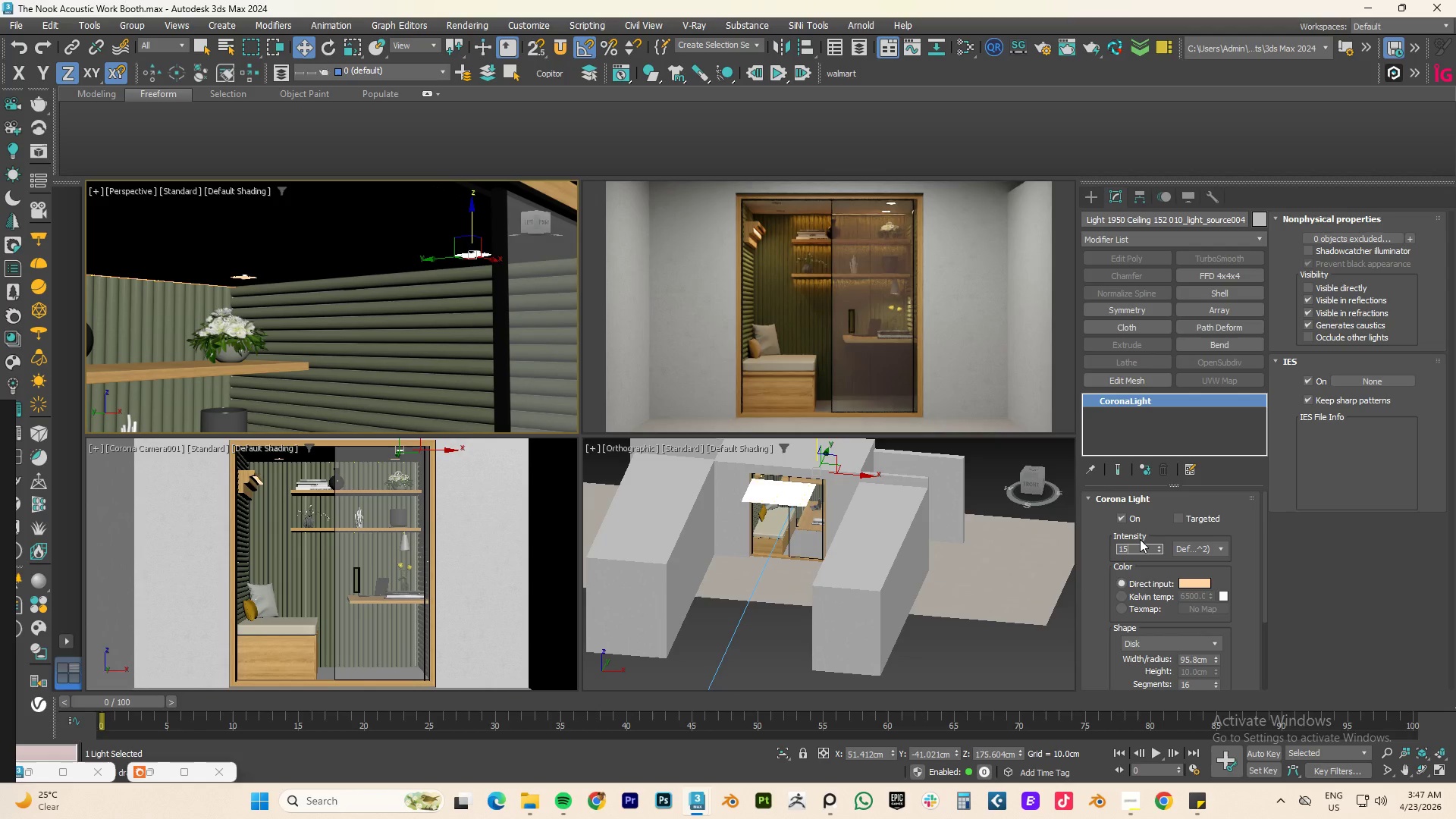 
key(Numpad5)
 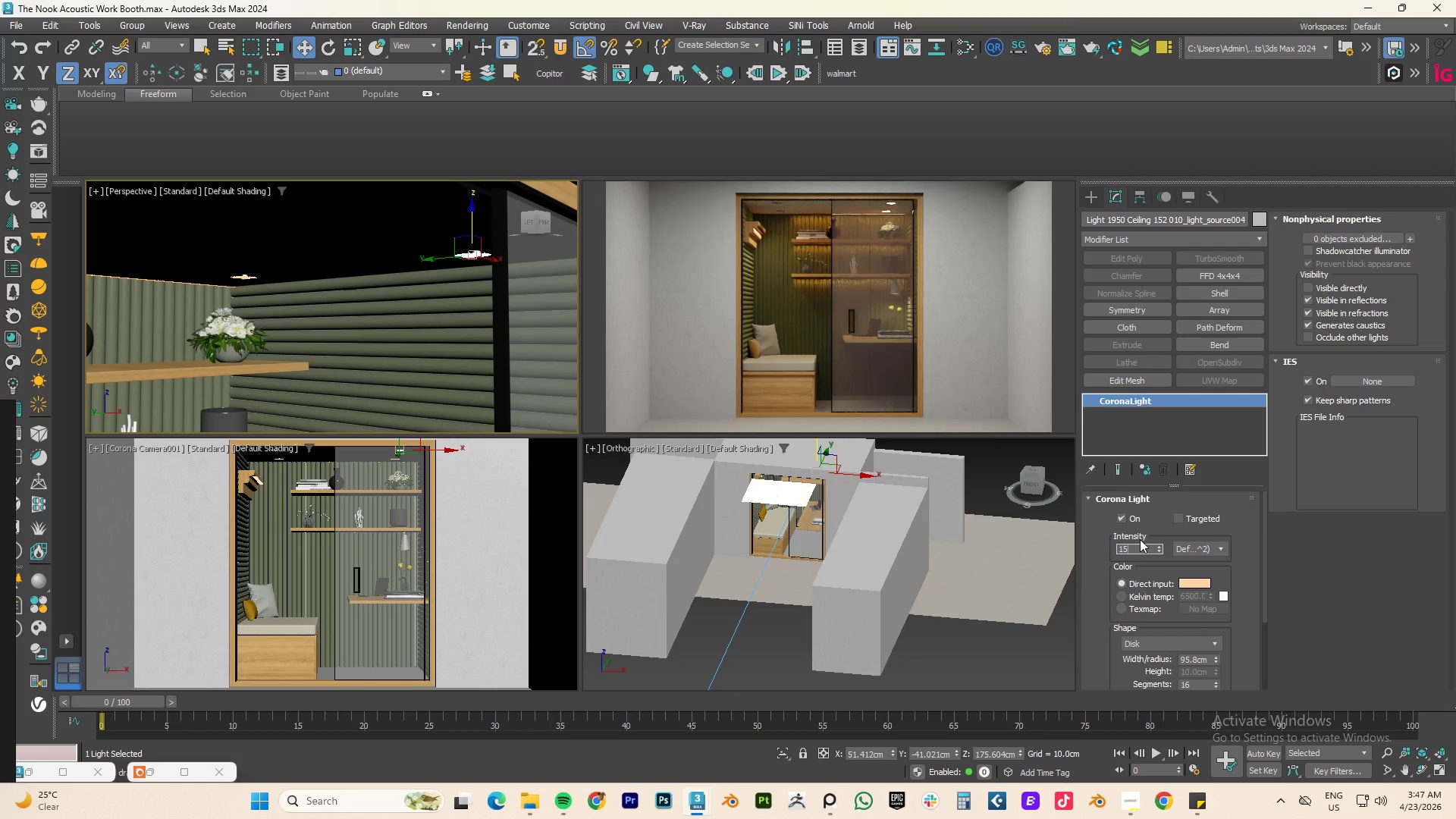 
key(Numpad0)
 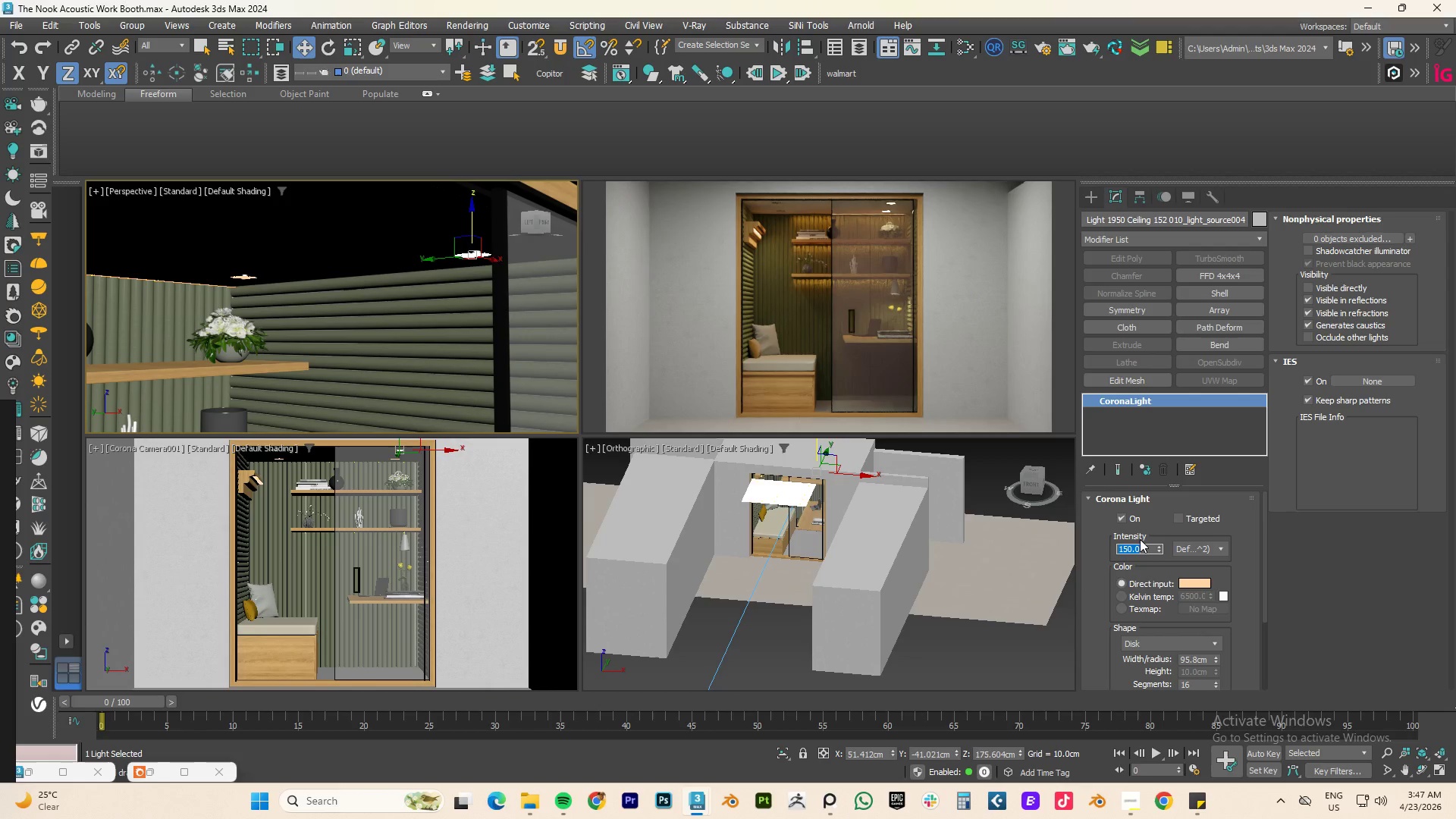 
key(NumpadEnter)
 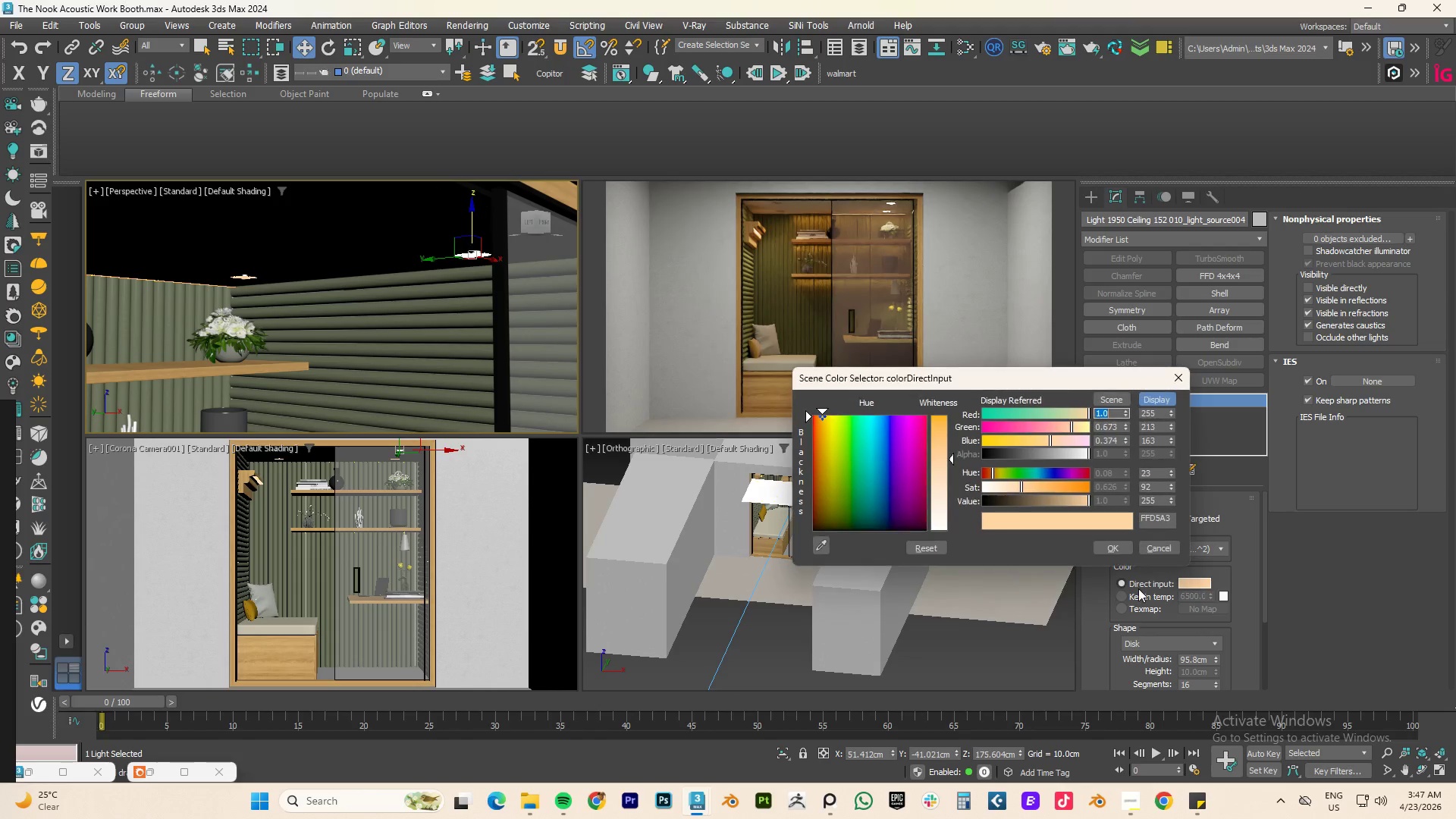 
left_click([1148, 551])
 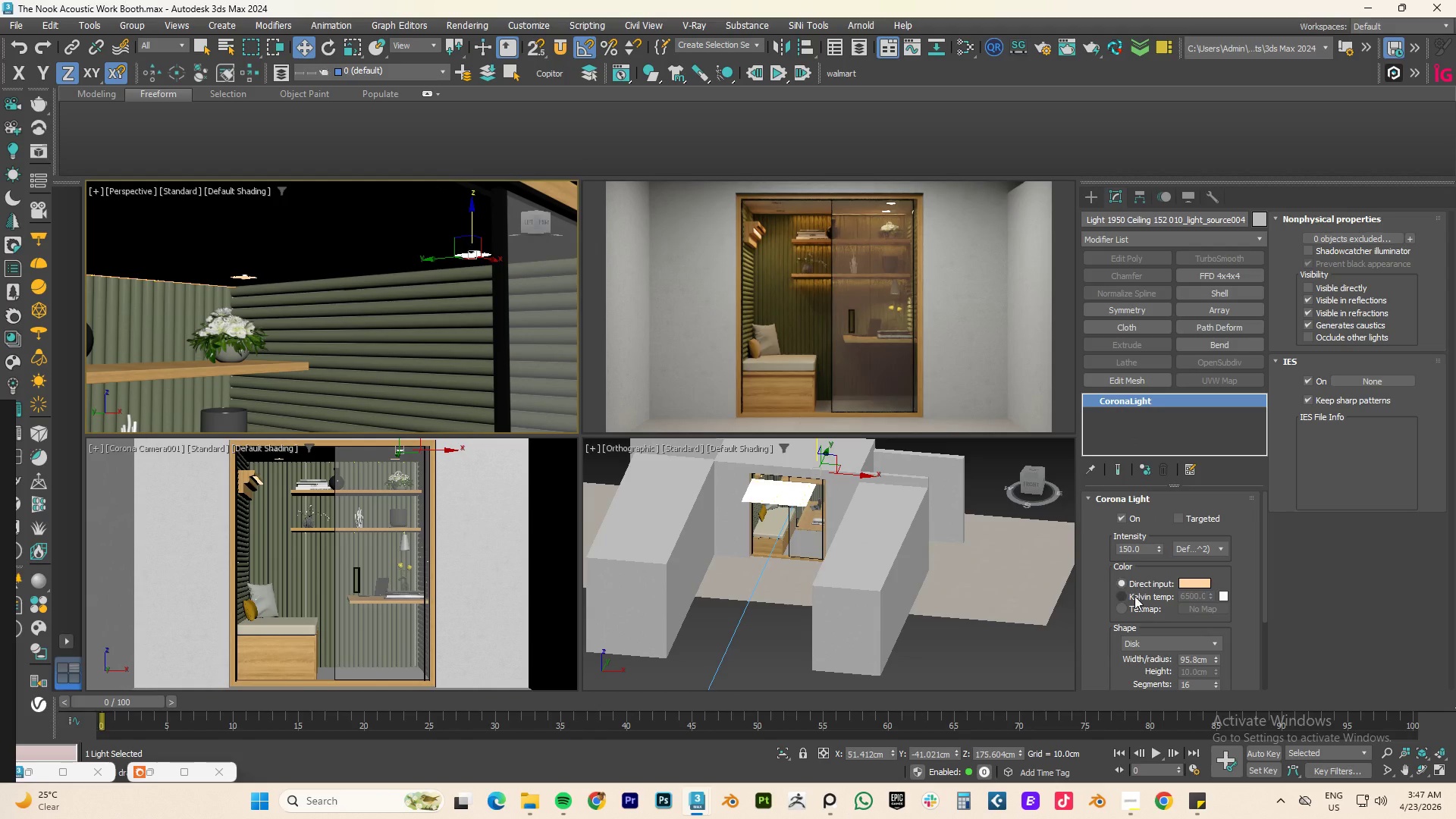 
left_click([1134, 598])
 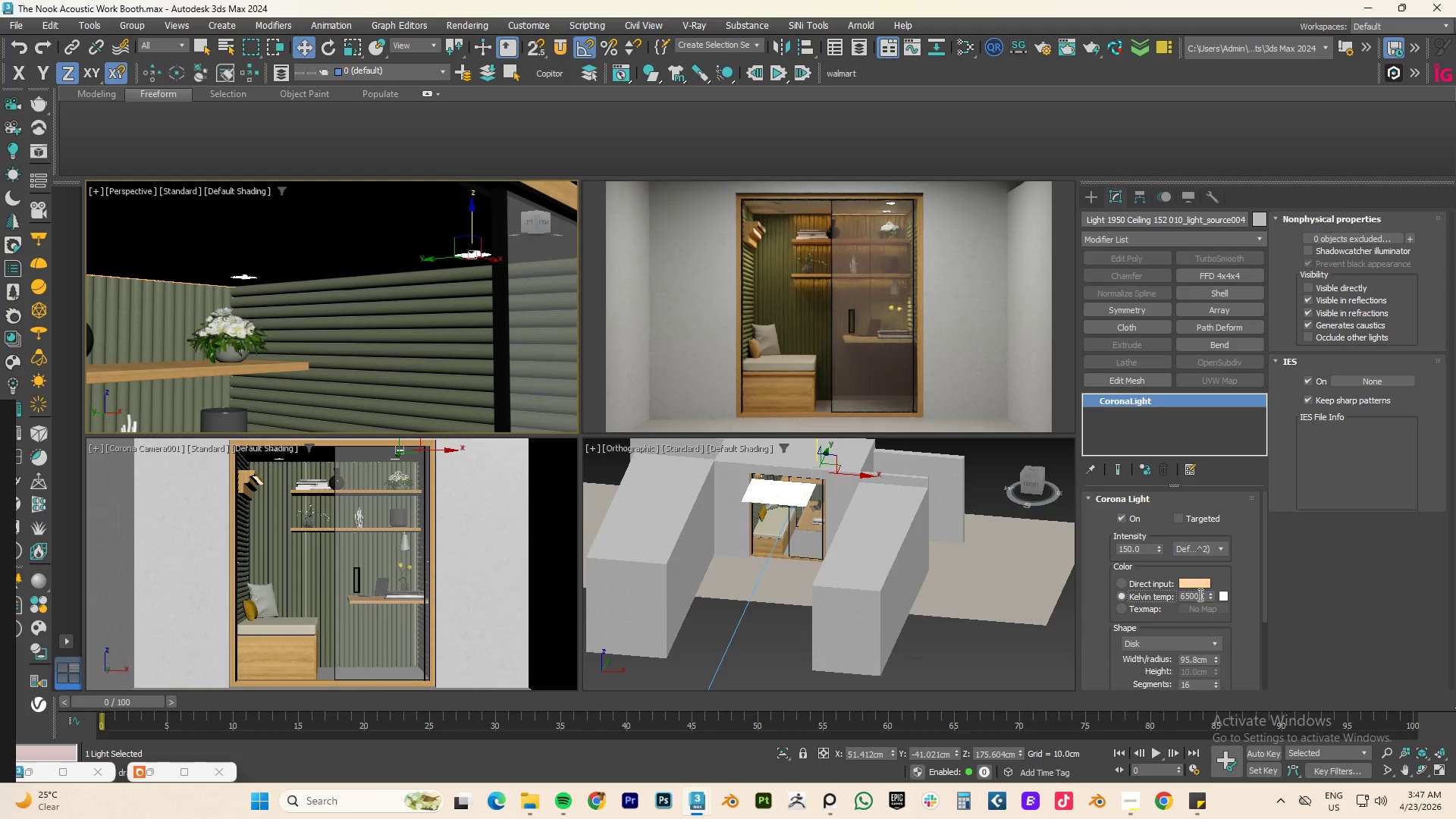 
key(Alt+AltLeft)
 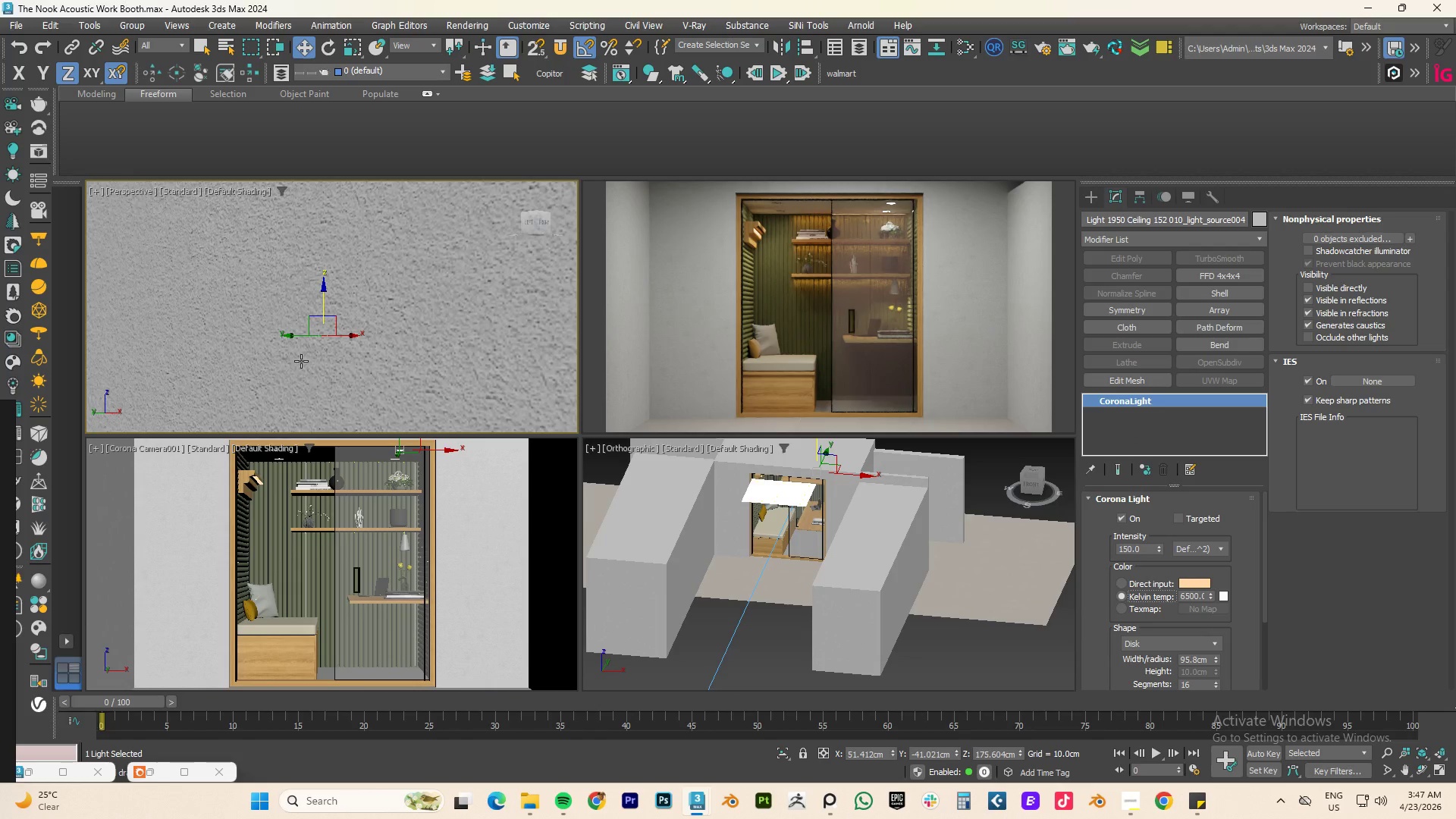 
scroll: coordinate [329, 362], scroll_direction: down, amount: 13.0
 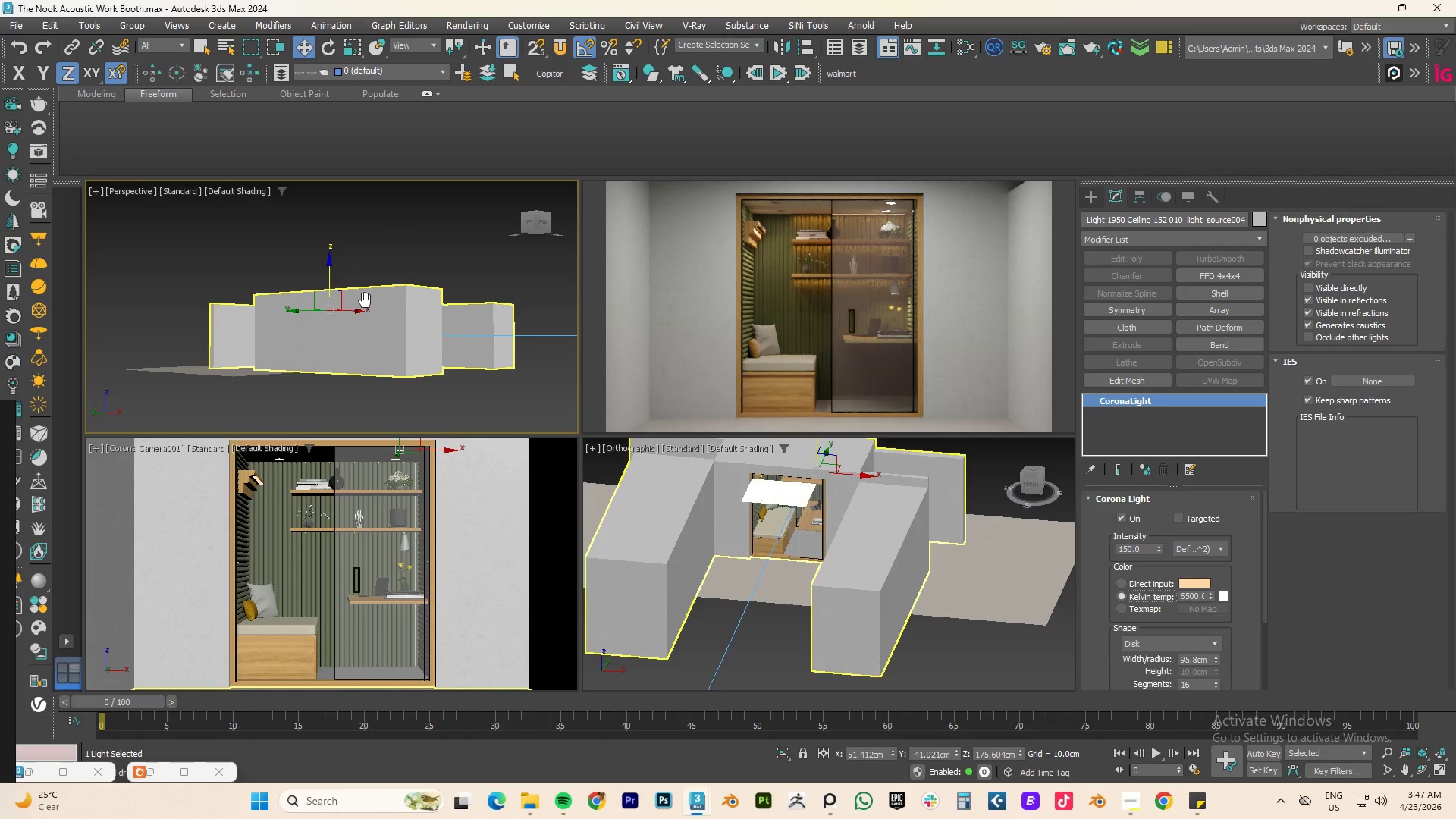 
hold_key(key=AltLeft, duration=0.64)
 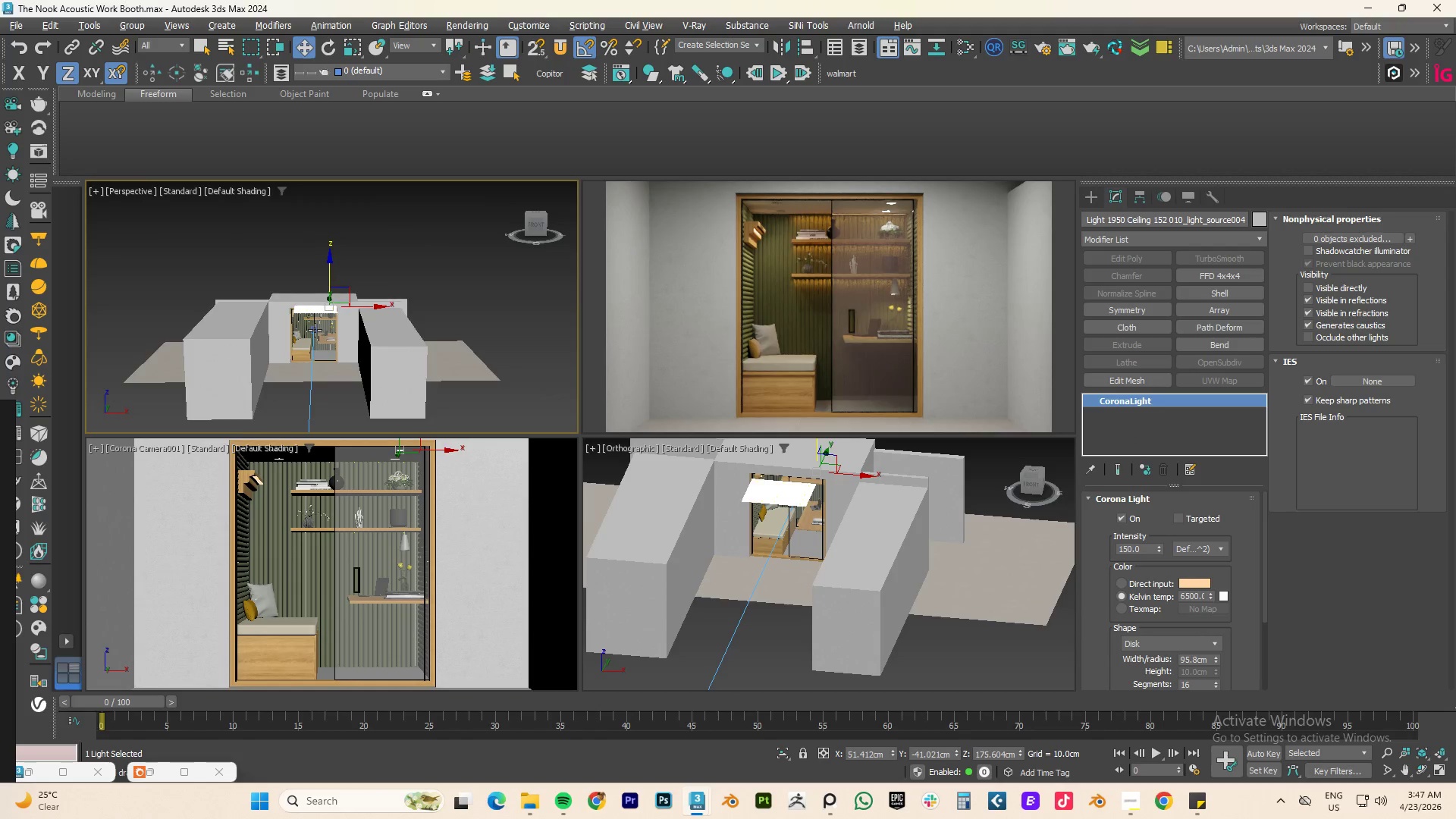 
hold_key(key=AltLeft, duration=0.59)
 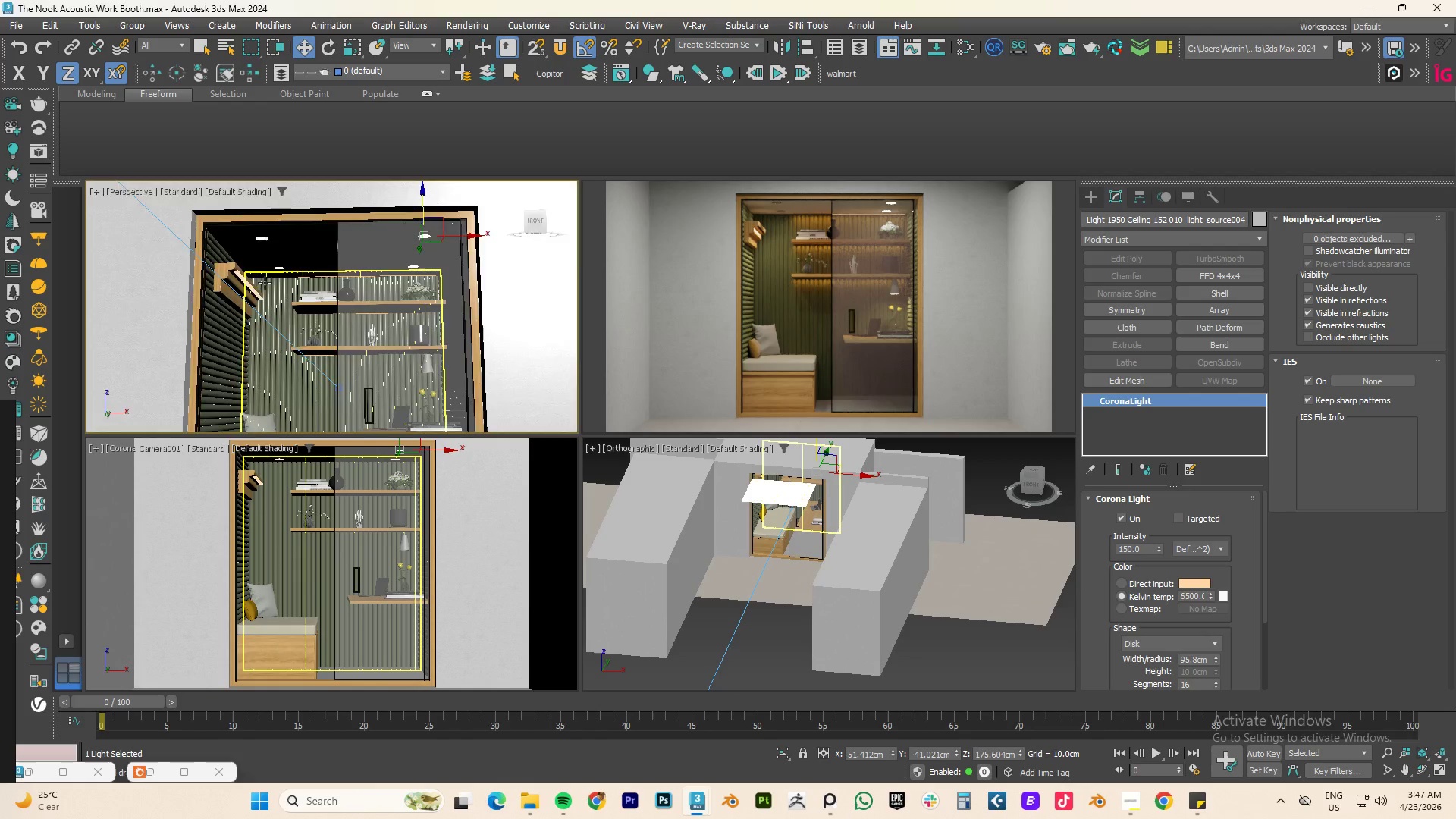 
scroll: coordinate [265, 283], scroll_direction: up, amount: 7.0
 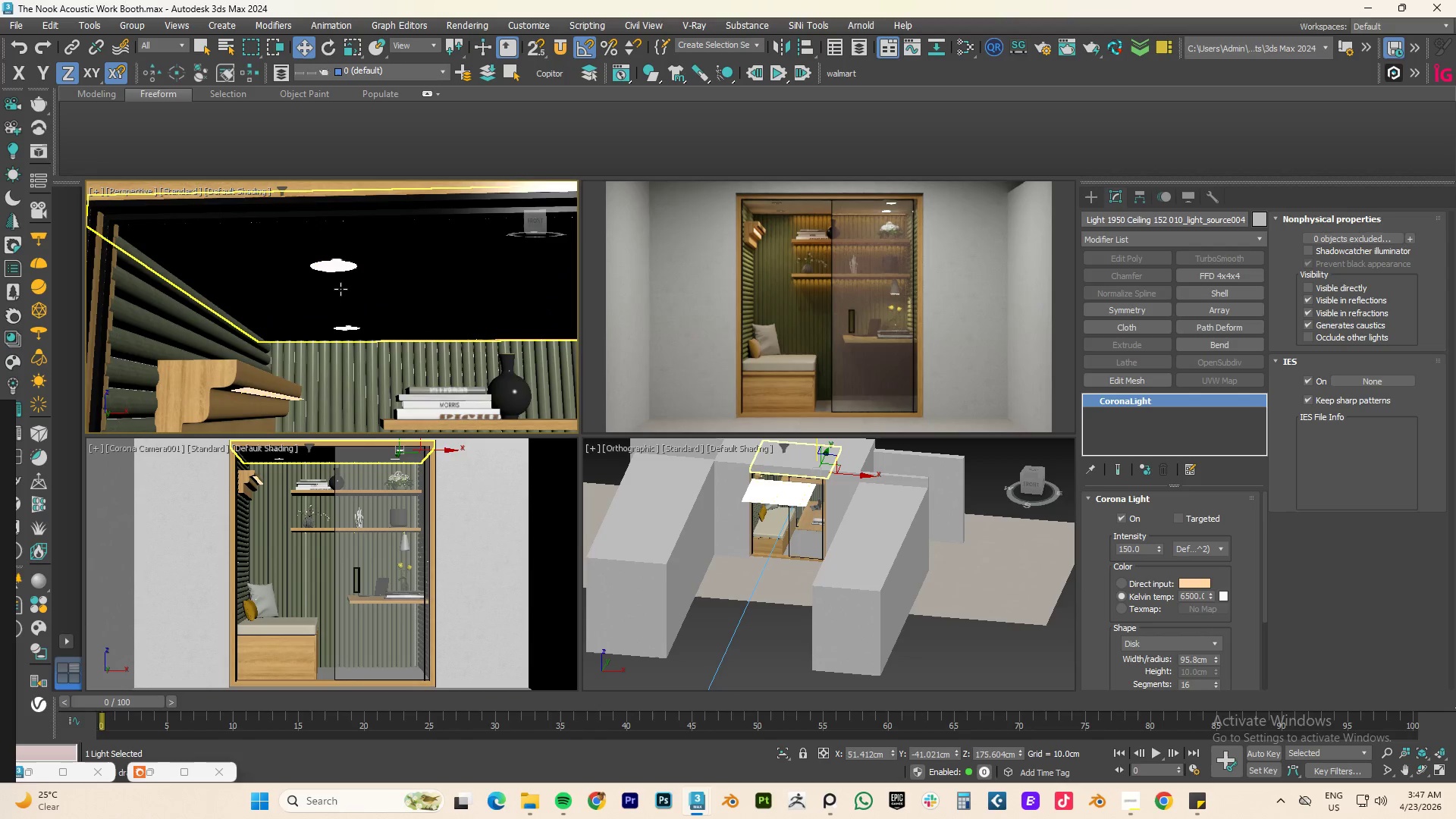 
hold_key(key=AltLeft, duration=0.59)
 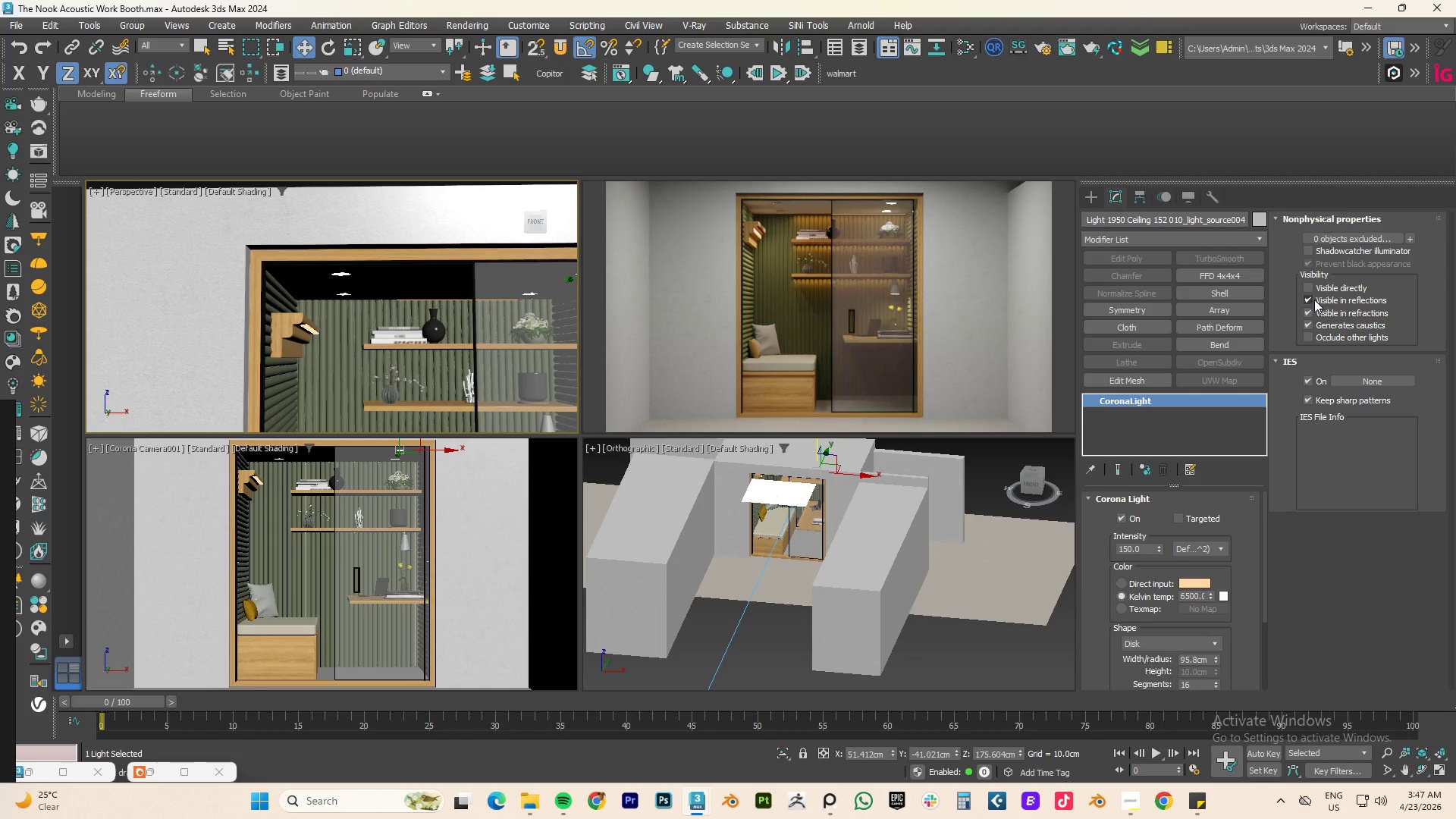 
scroll: coordinate [347, 285], scroll_direction: down, amount: 2.0
 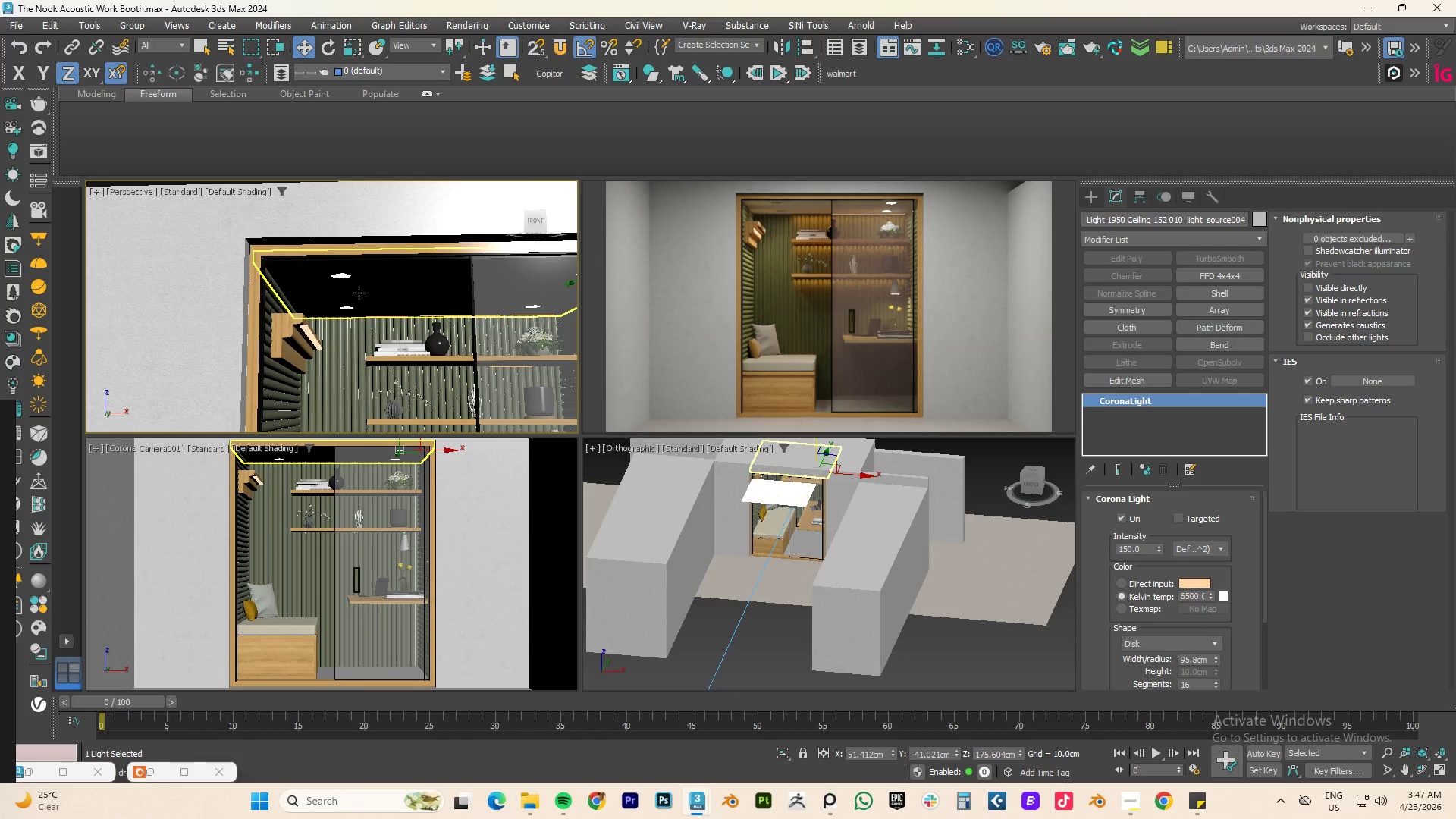 
left_click([1308, 288])
 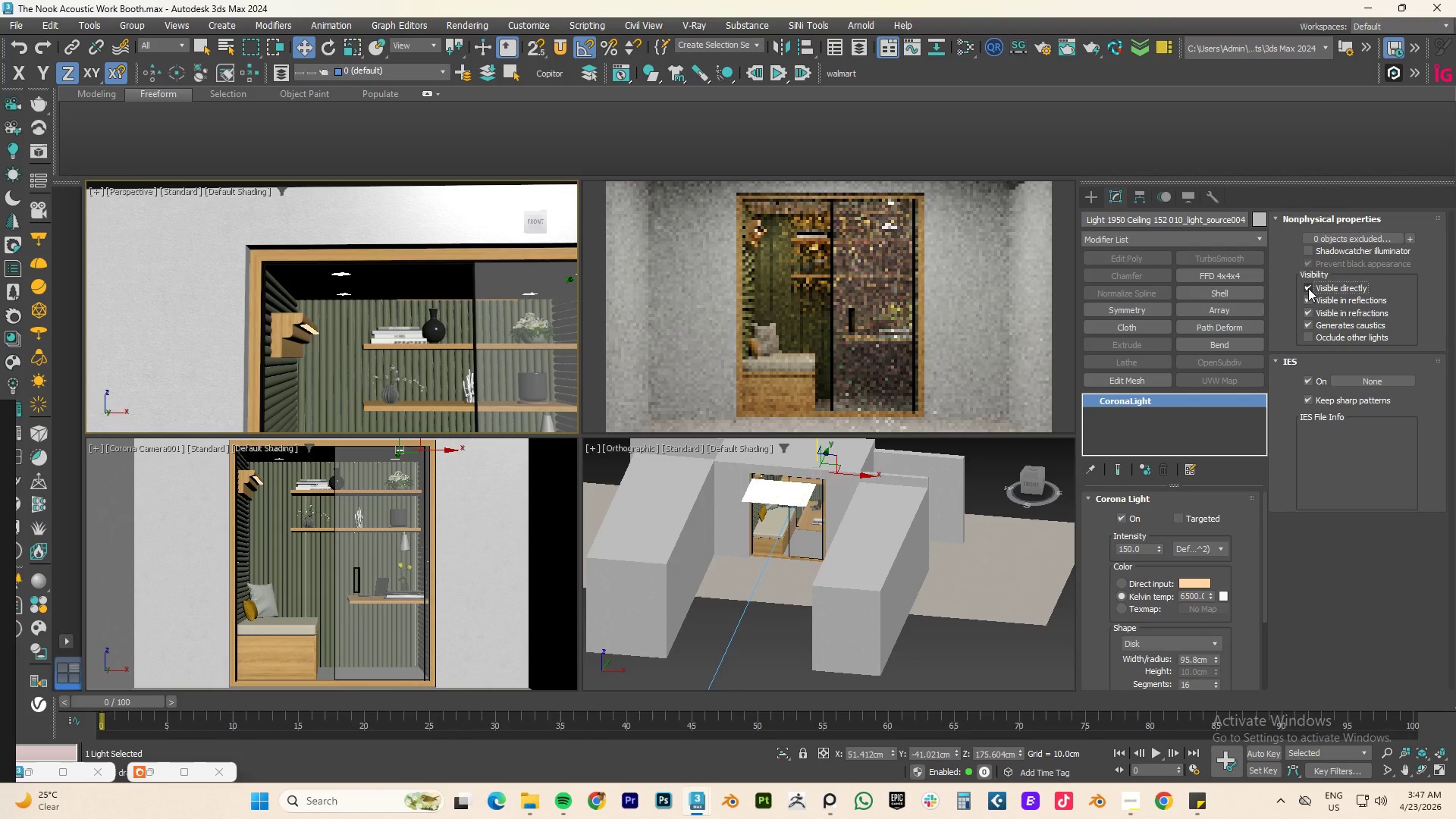 
left_click([1308, 288])
 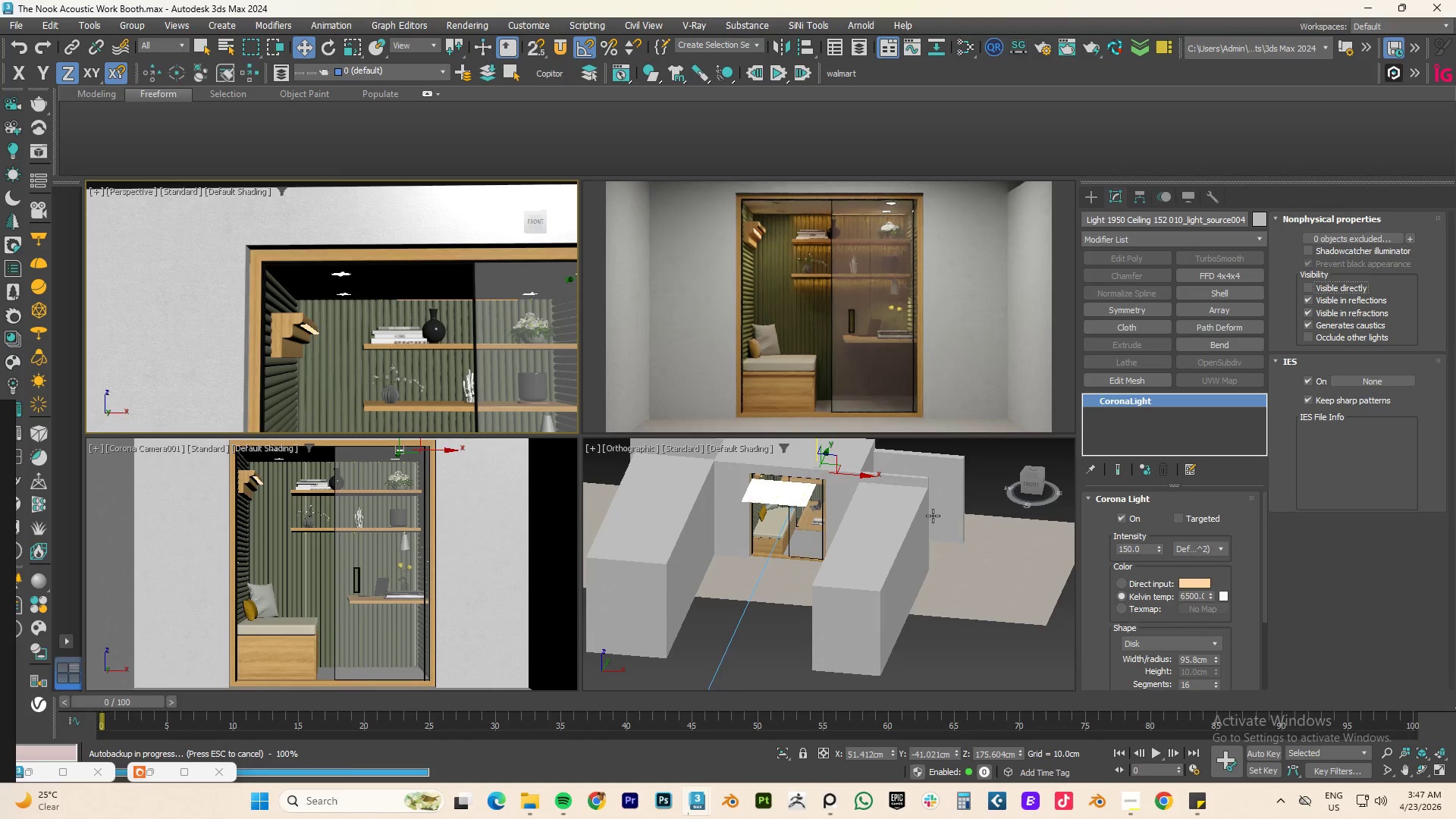 
wait(5.98)
 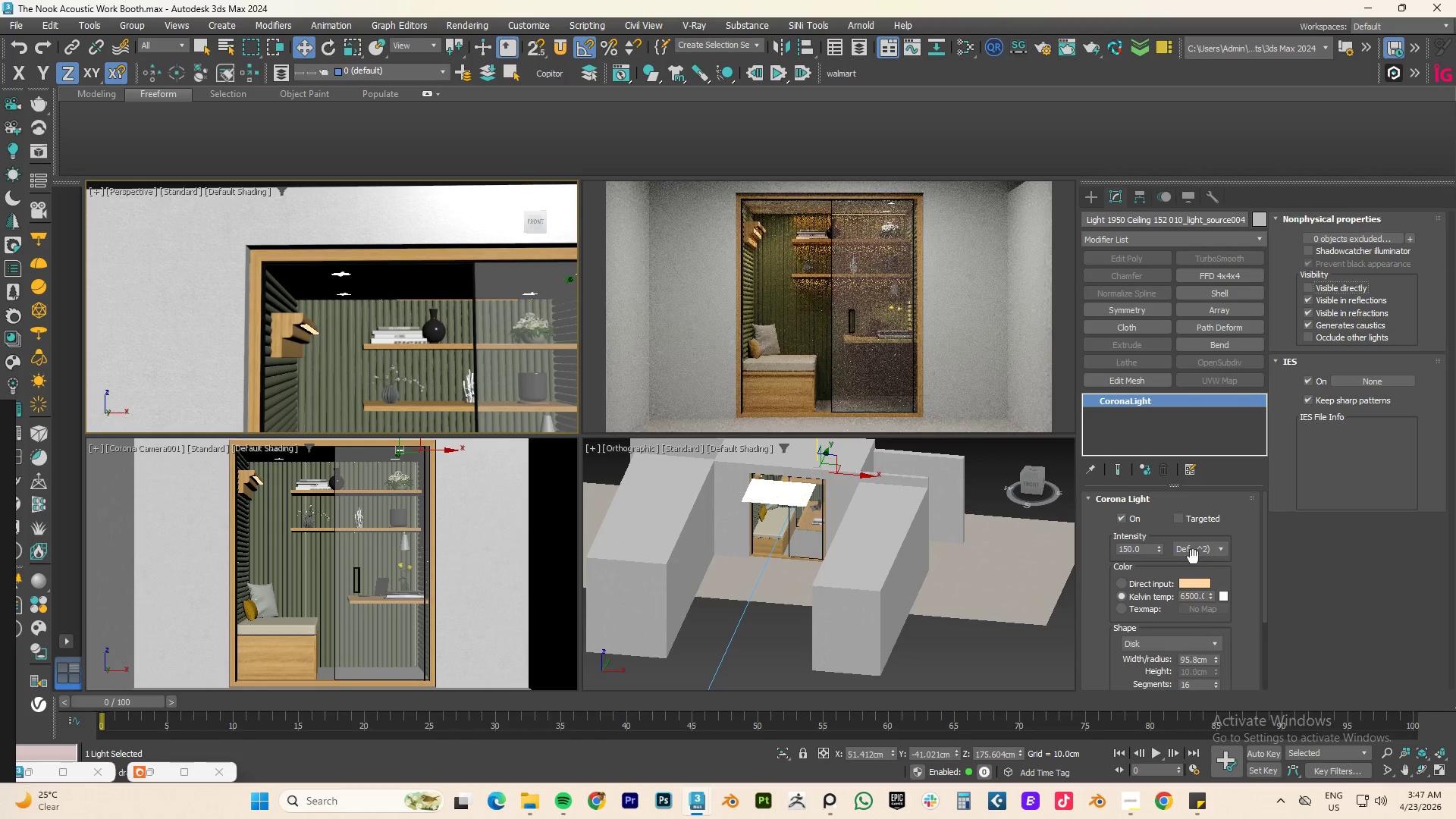 
scroll: coordinate [343, 258], scroll_direction: up, amount: 5.0
 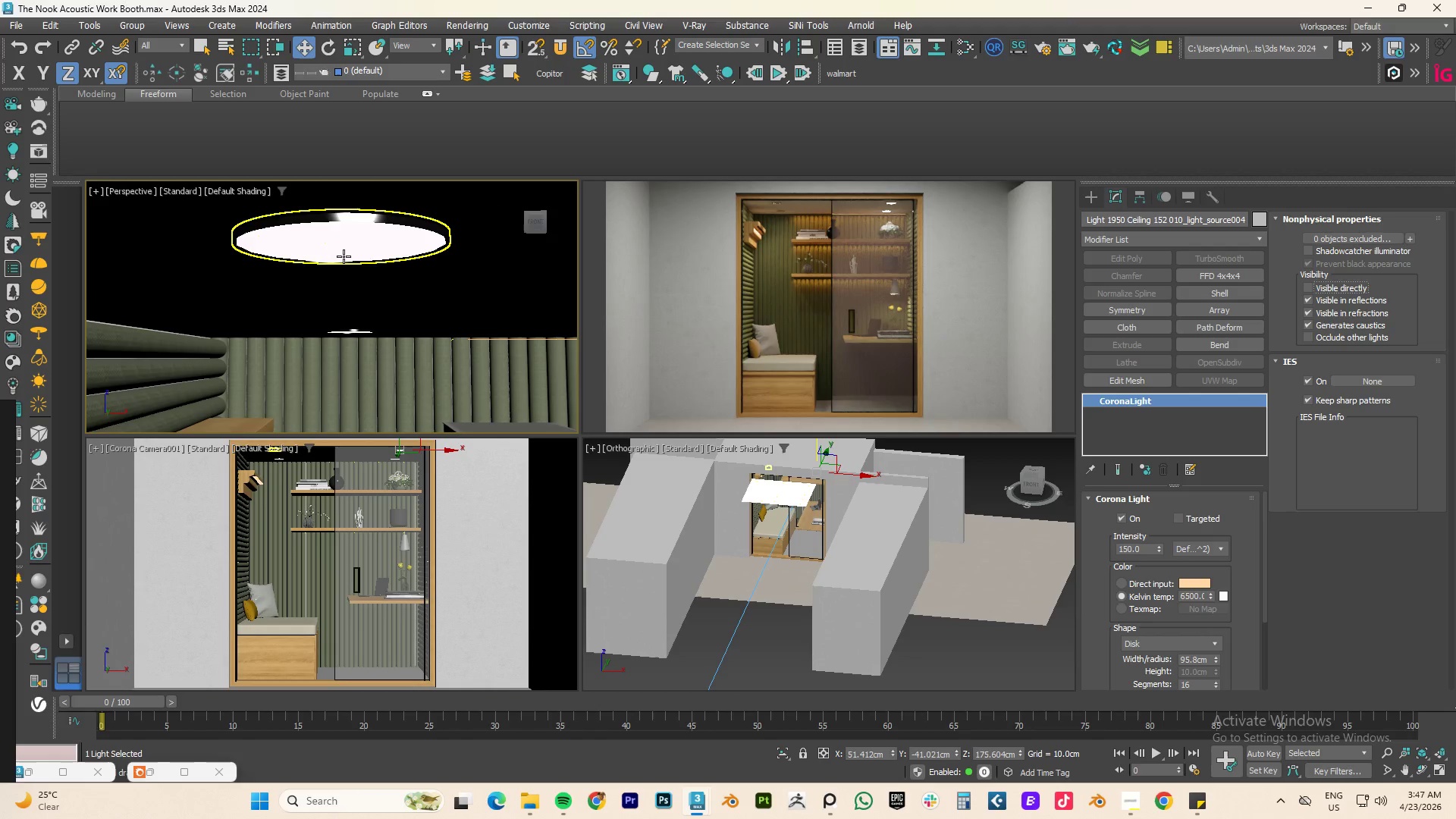 
left_click([344, 256])
 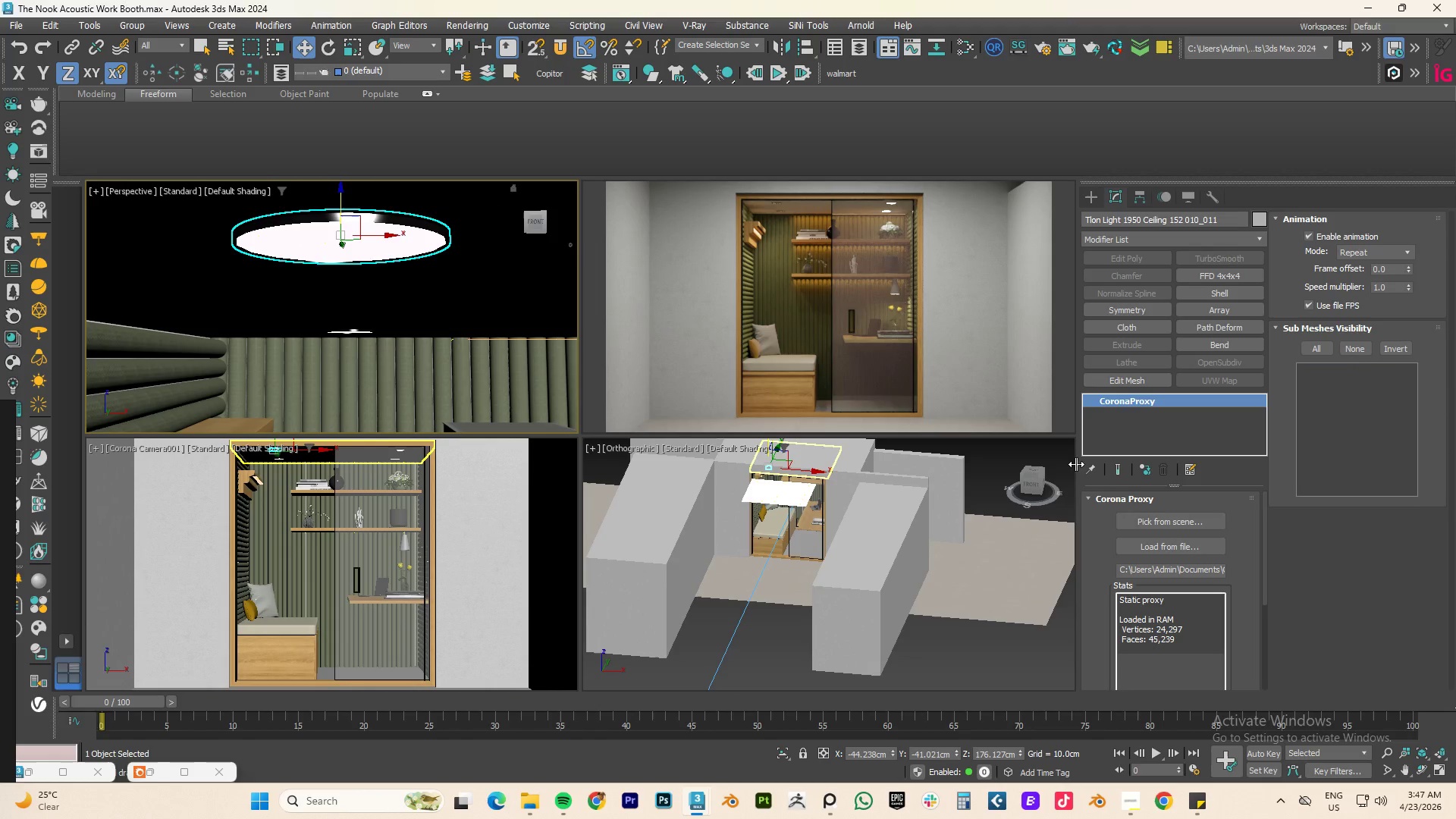 
scroll: coordinate [382, 306], scroll_direction: down, amount: 4.0
 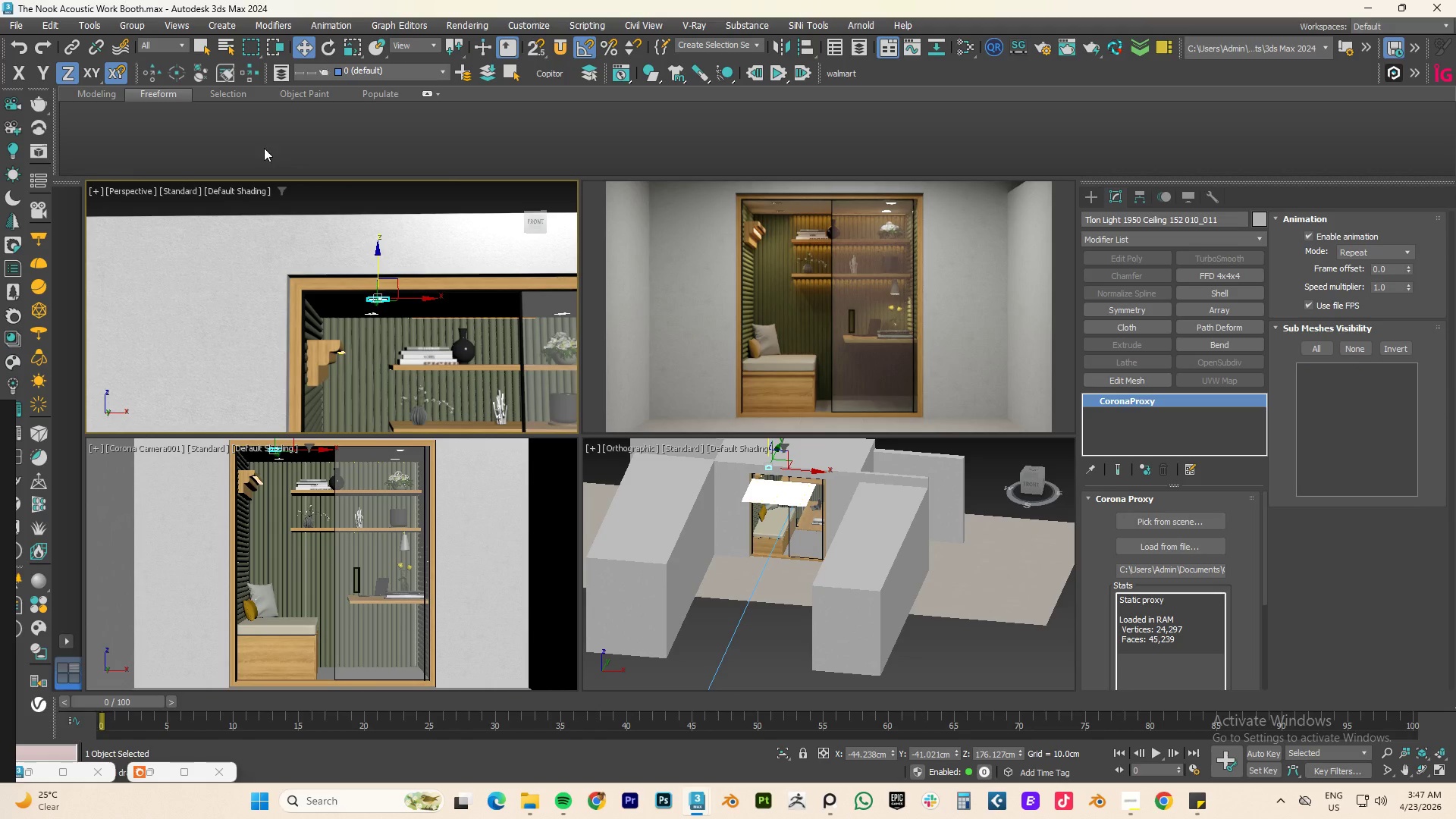 
left_click([160, 42])
 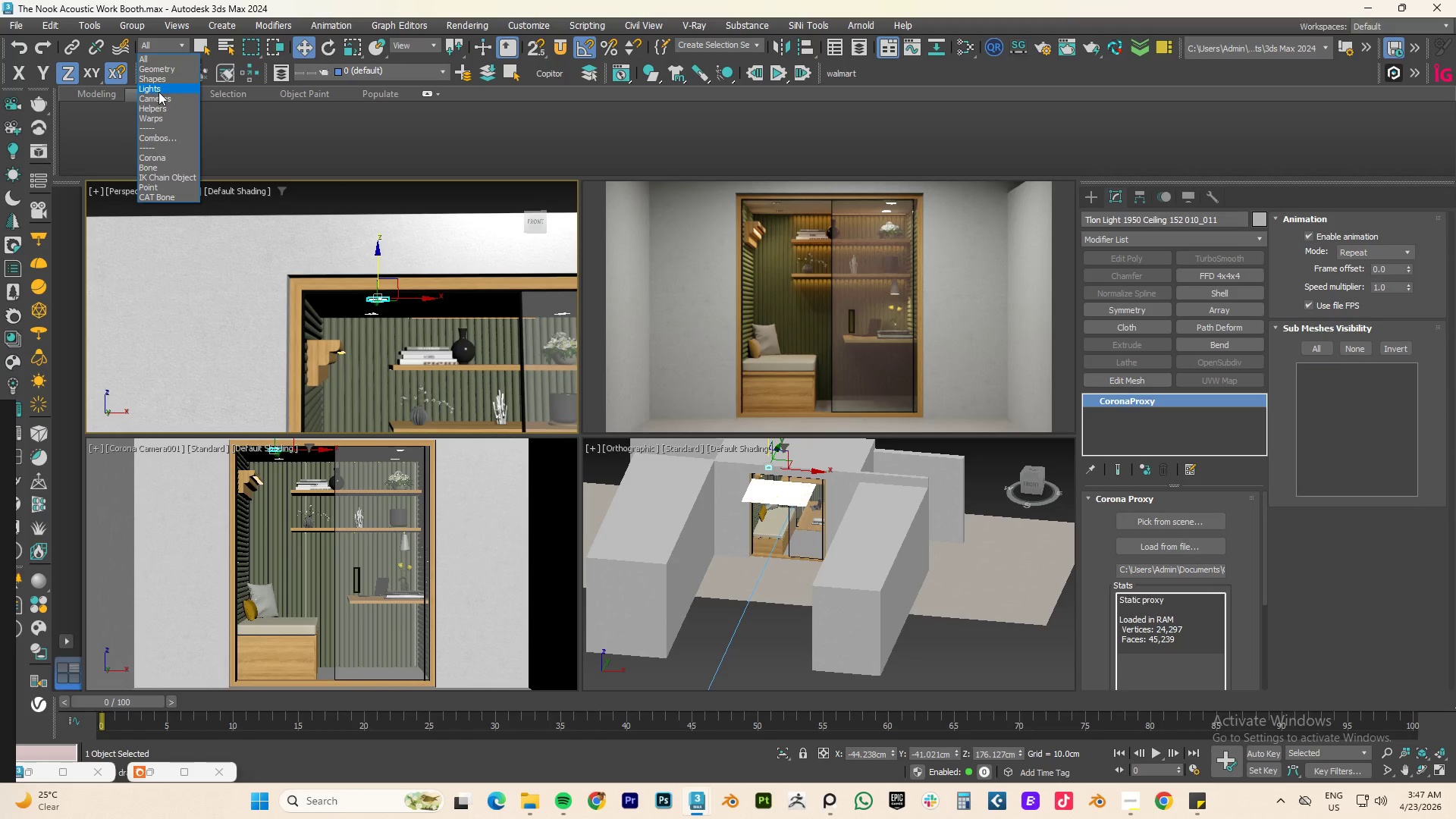 
left_click([158, 90])
 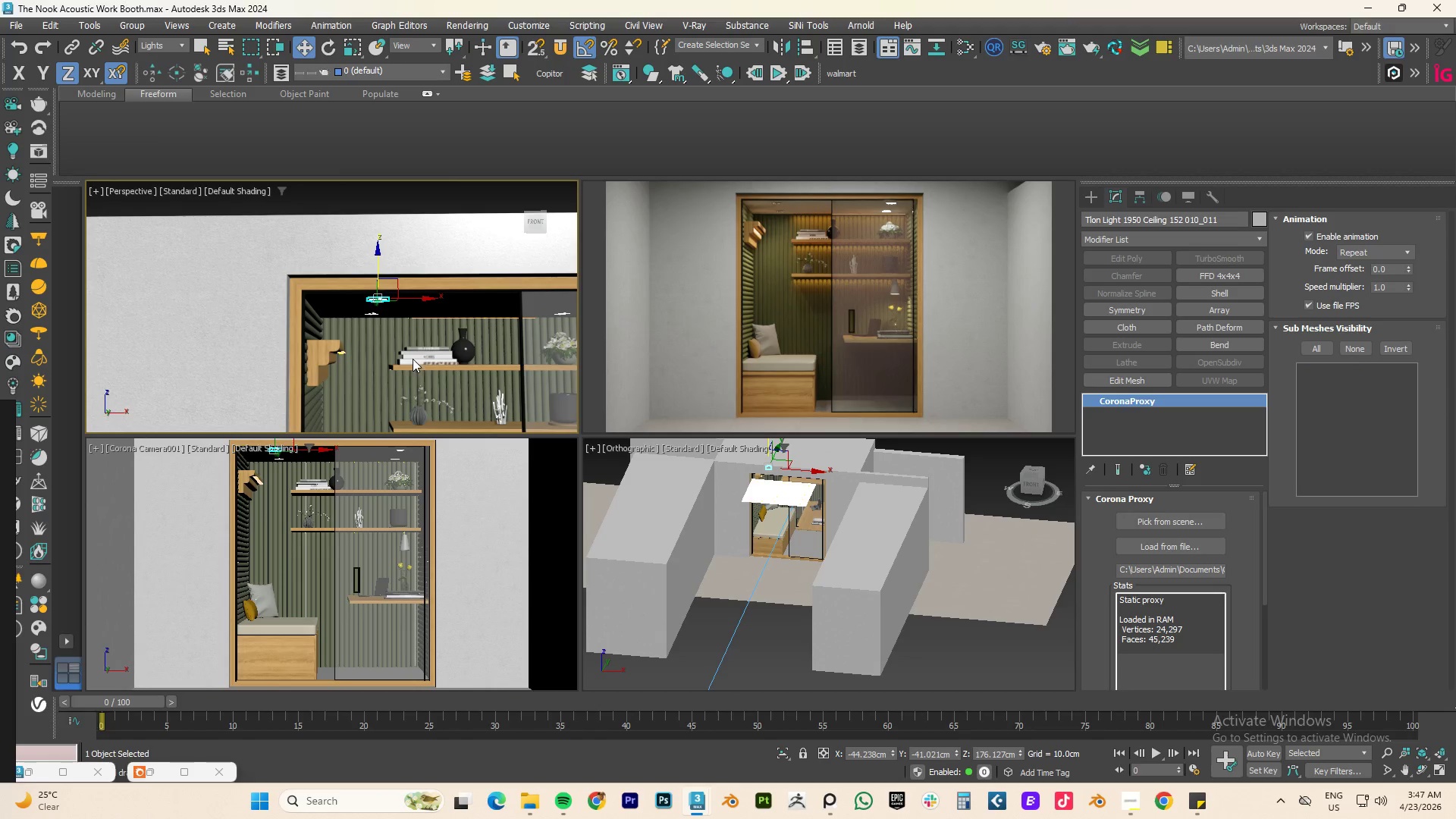 
left_click_drag(start_coordinate=[397, 345], to_coordinate=[356, 274])
 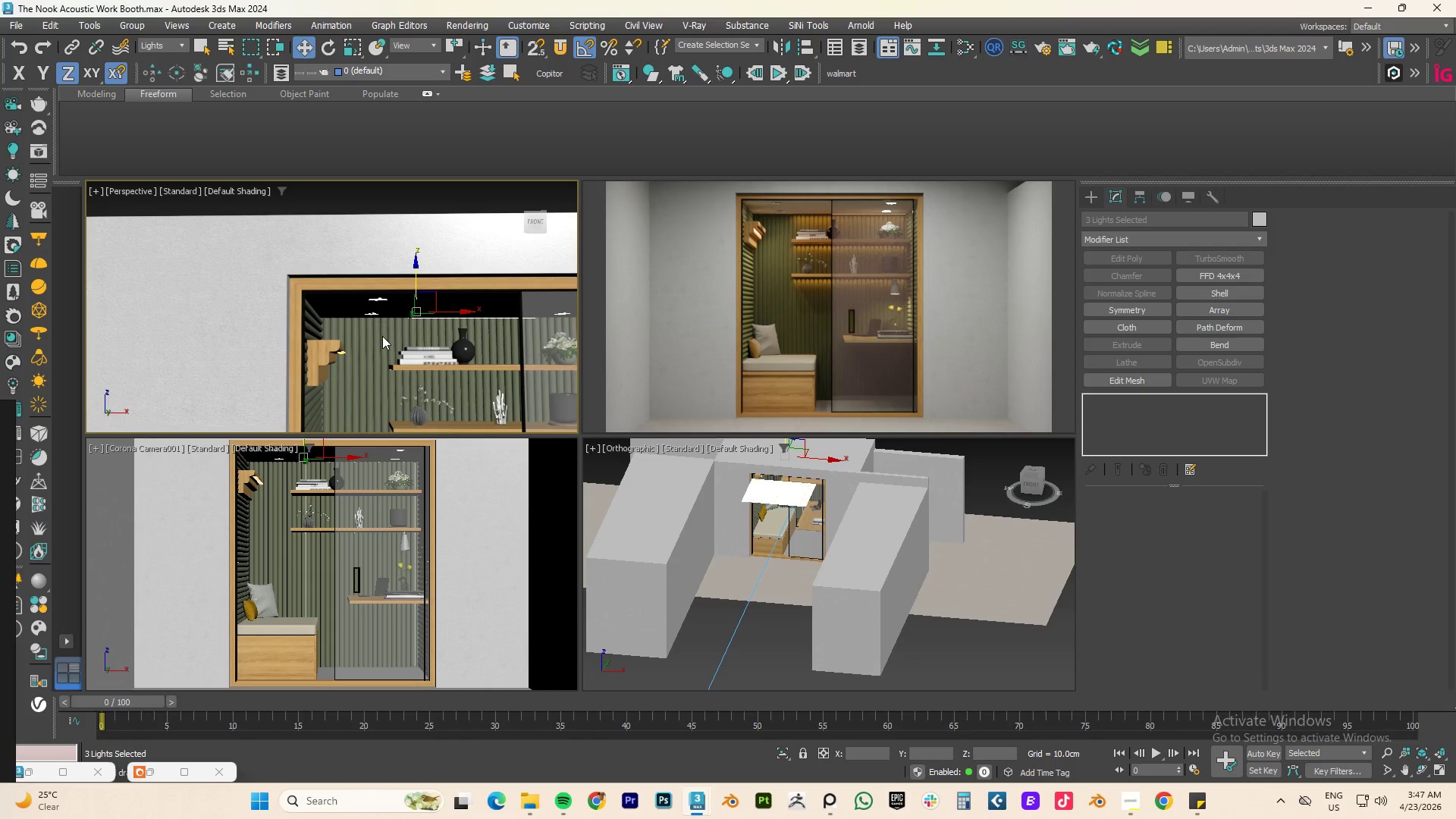 
left_click_drag(start_coordinate=[382, 336], to_coordinate=[351, 262])
 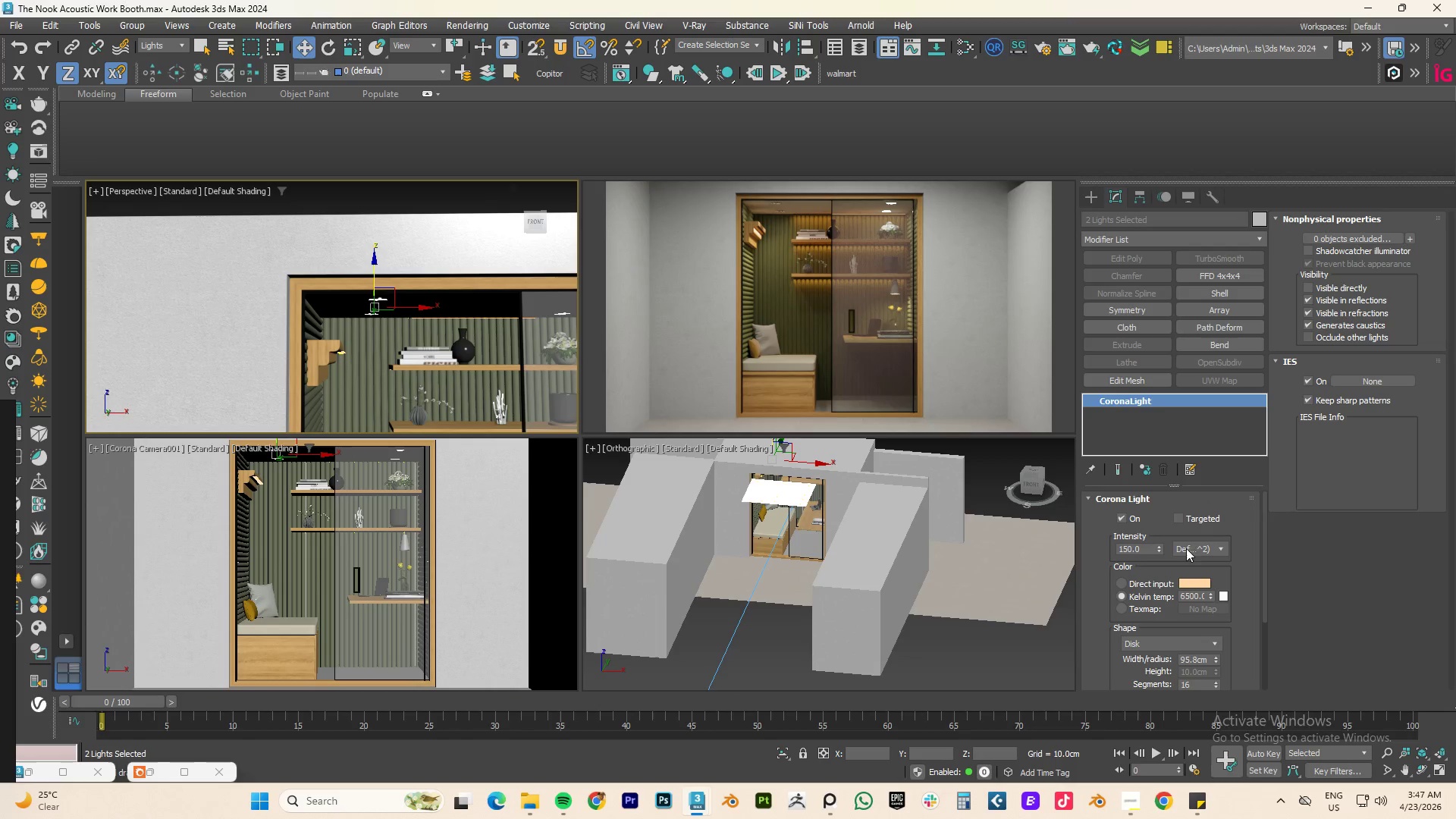 
left_click([1196, 548])
 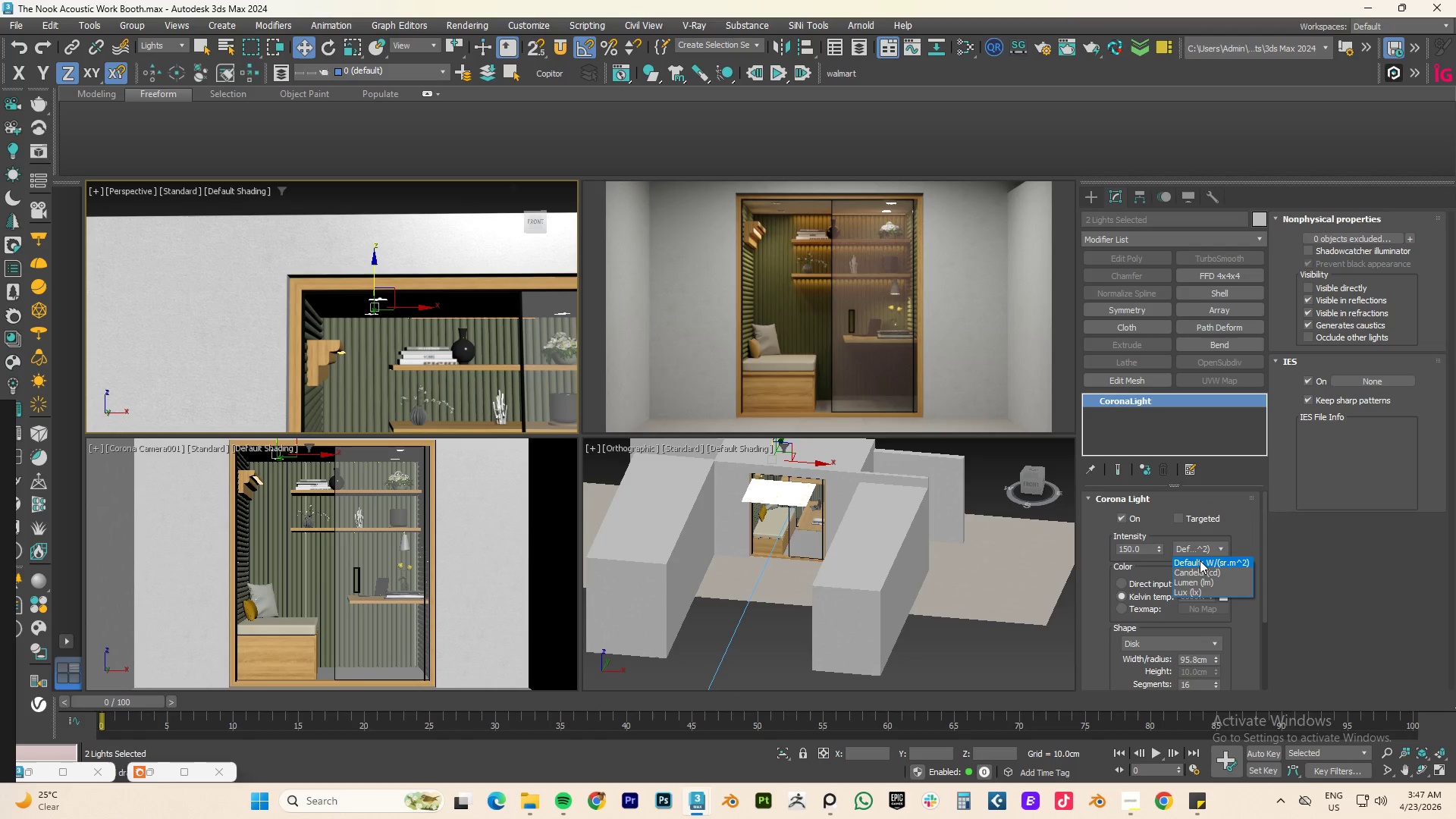 
left_click([1200, 560])
 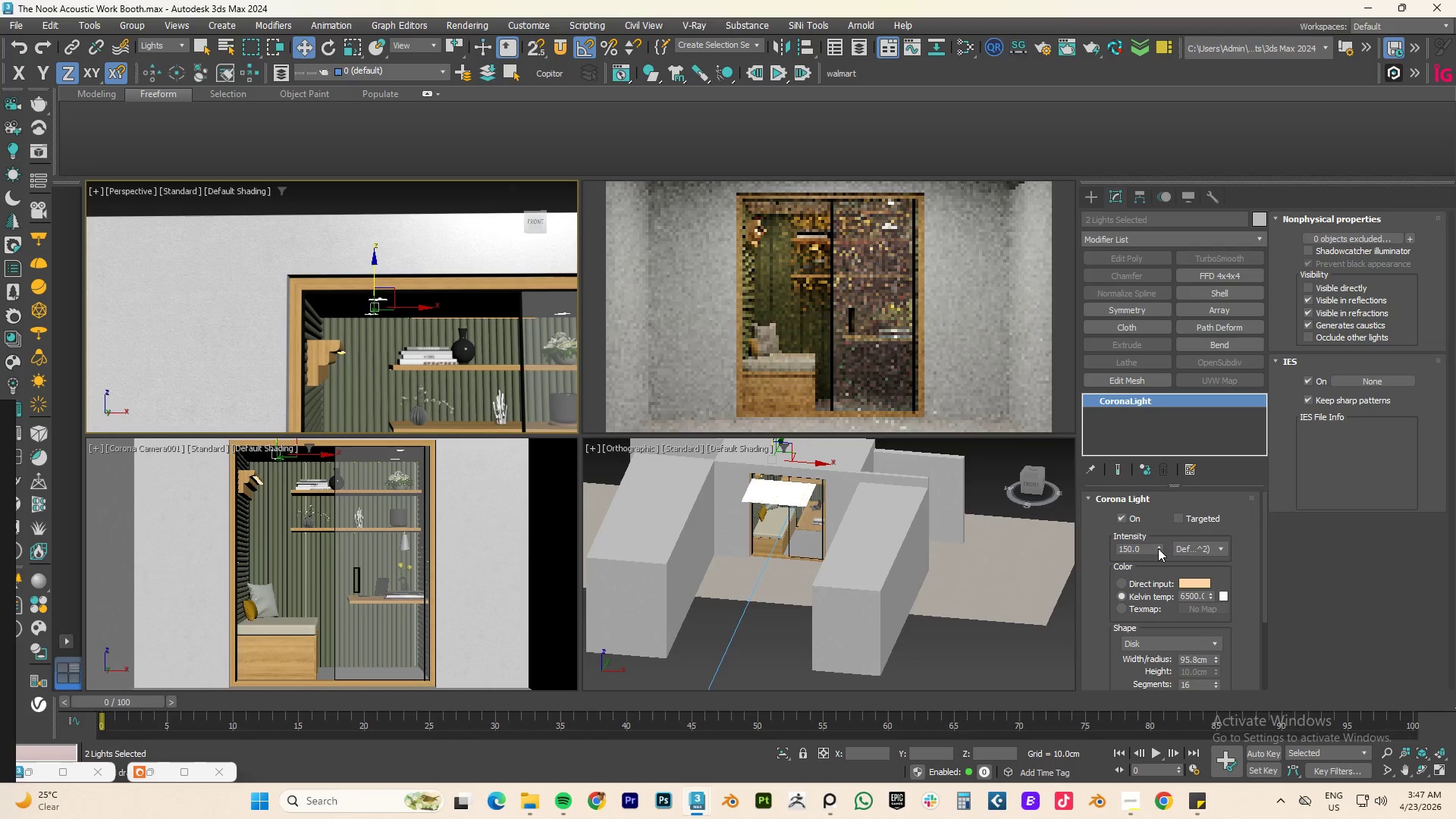 
left_click_drag(start_coordinate=[1158, 548], to_coordinate=[1175, 302])
 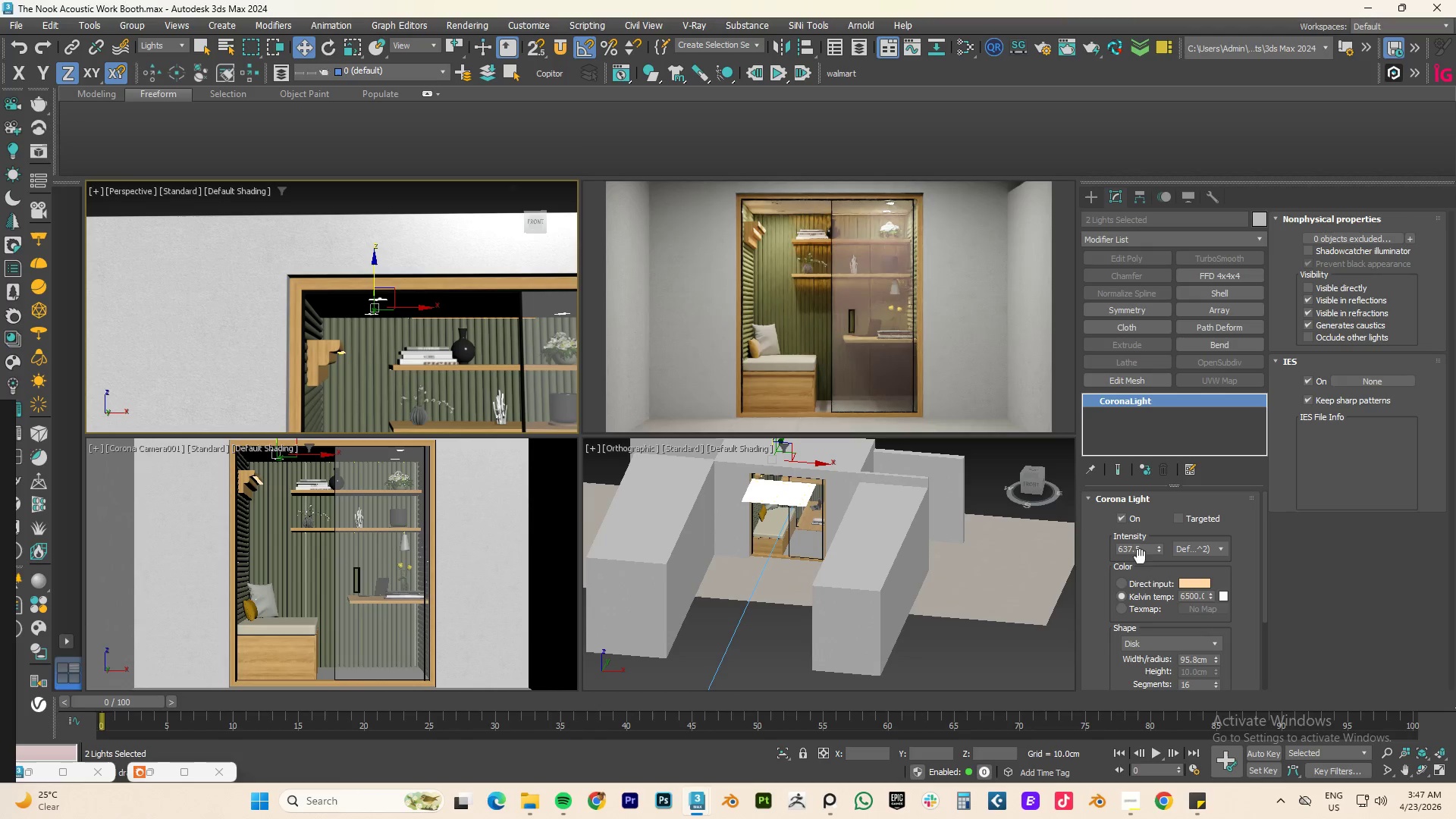 
double_click([1136, 552])
 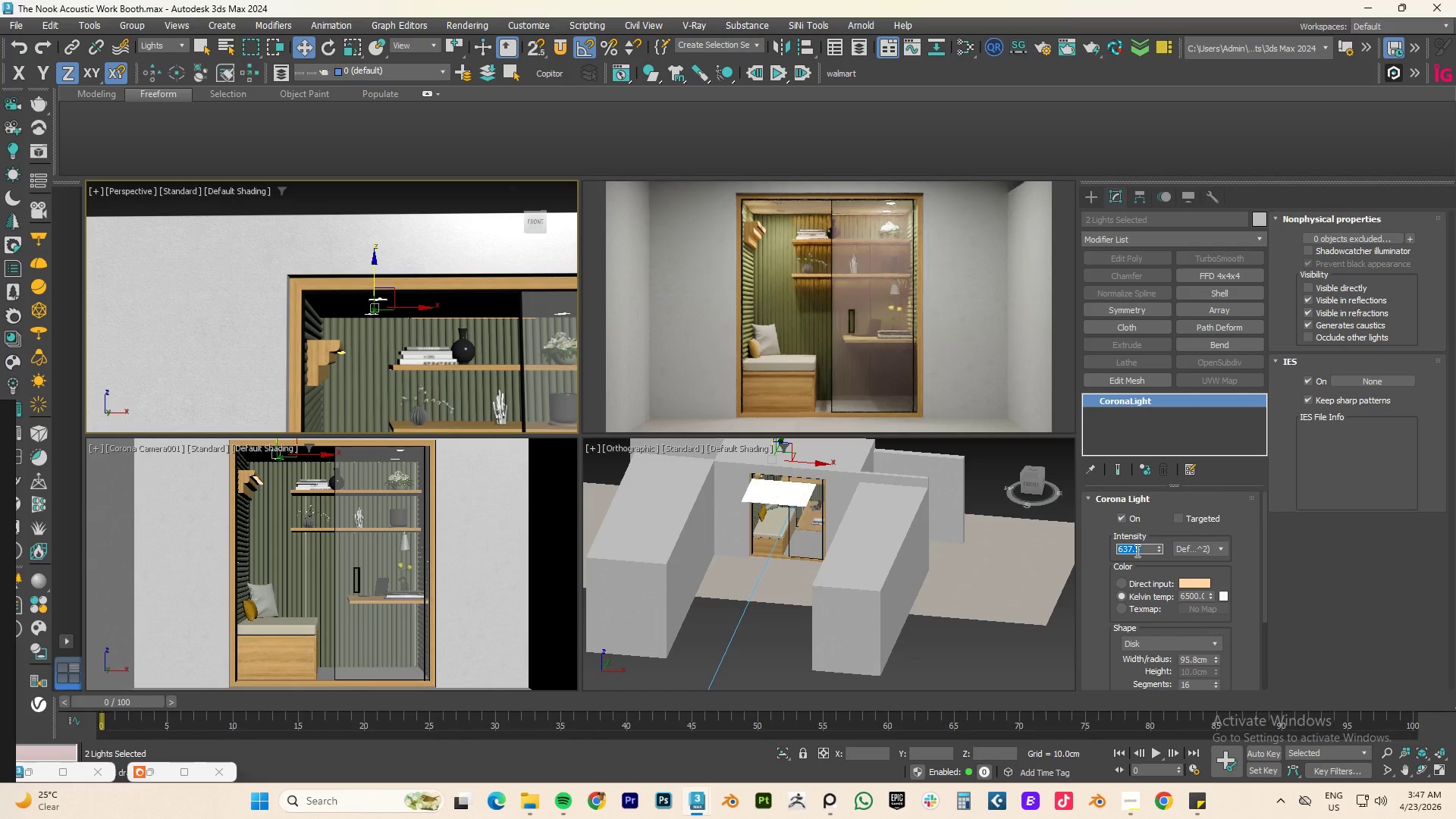 
key(Numpad2)
 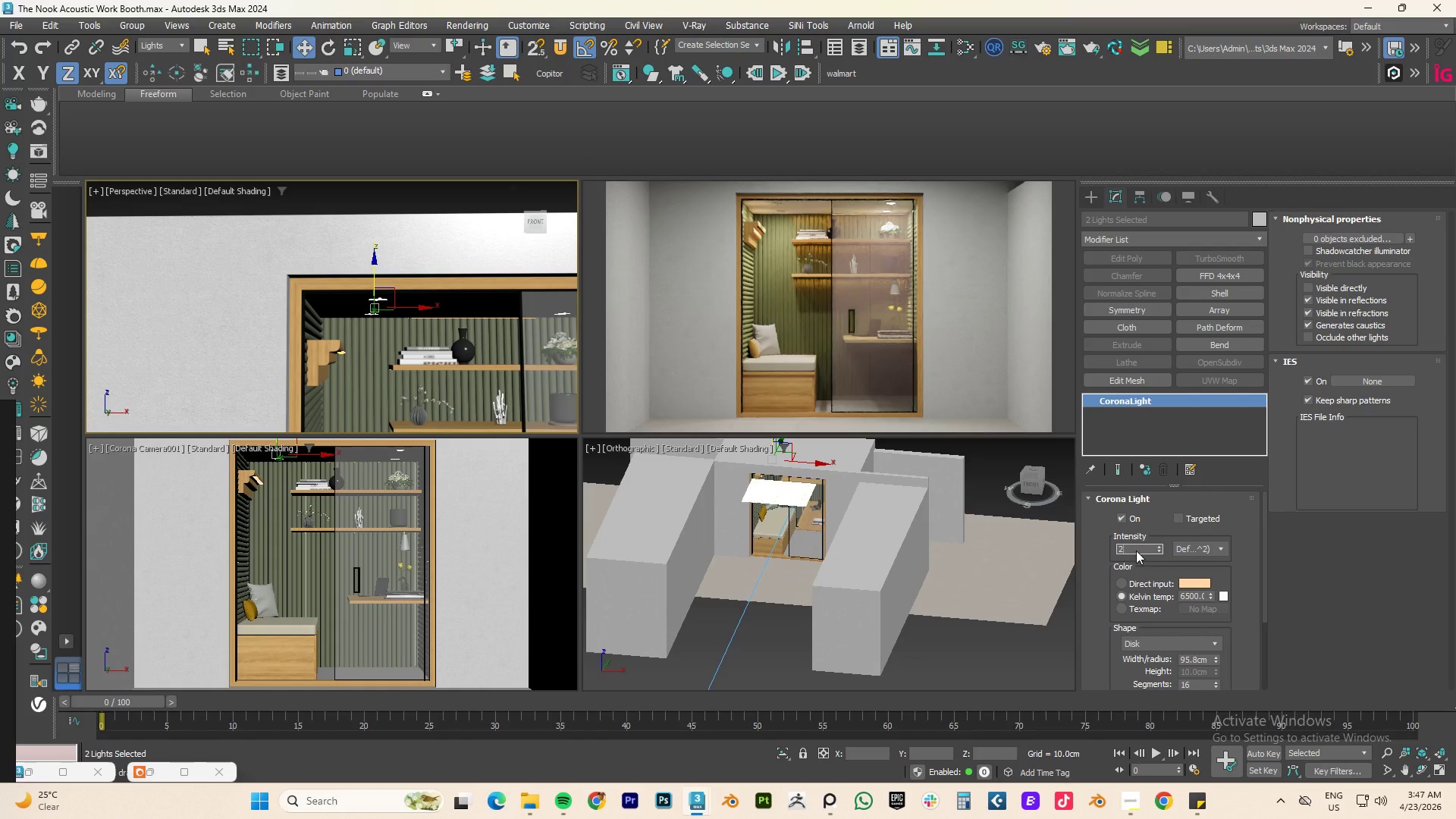 
key(Numpad0)
 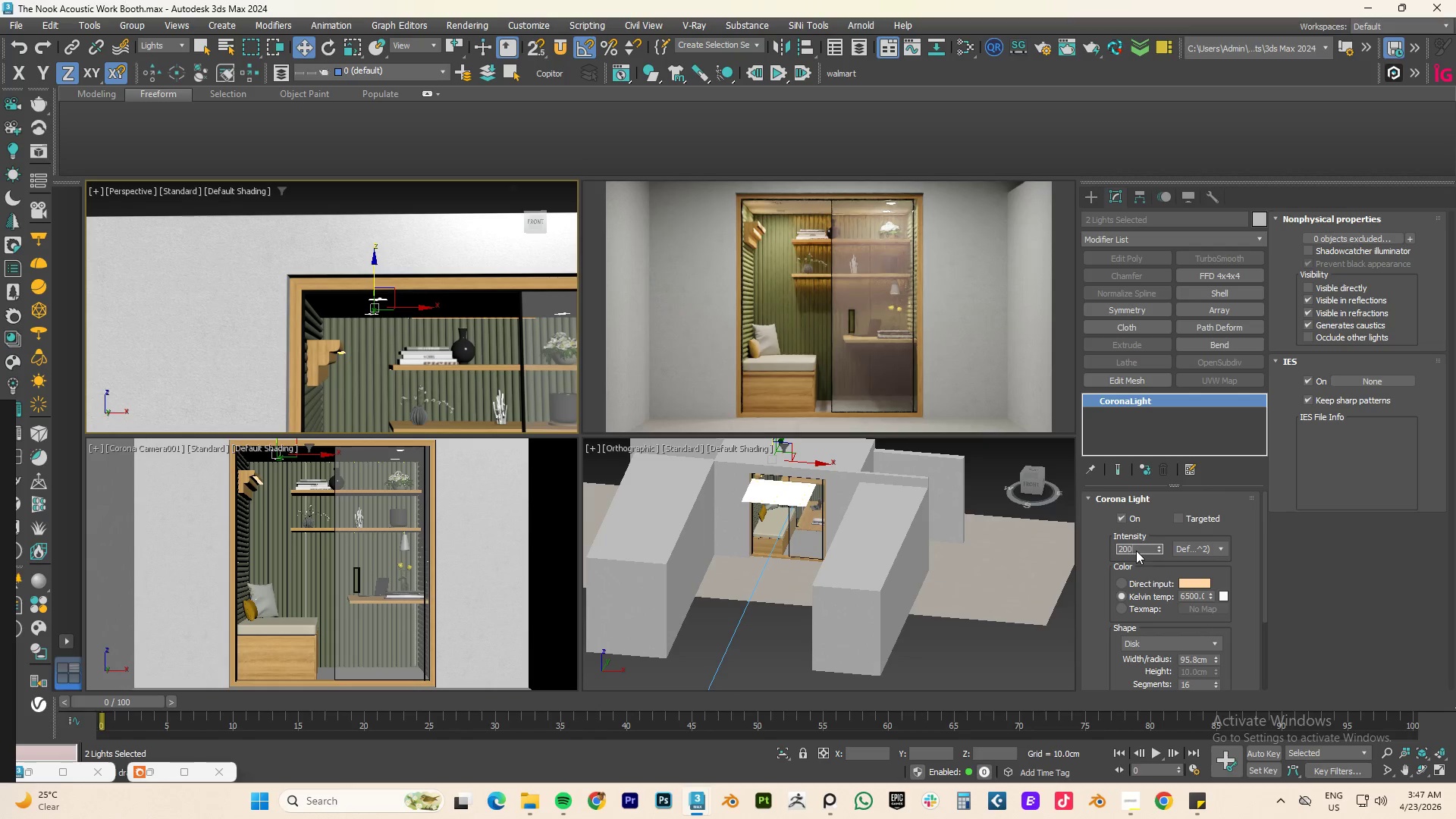 
key(Numpad0)
 